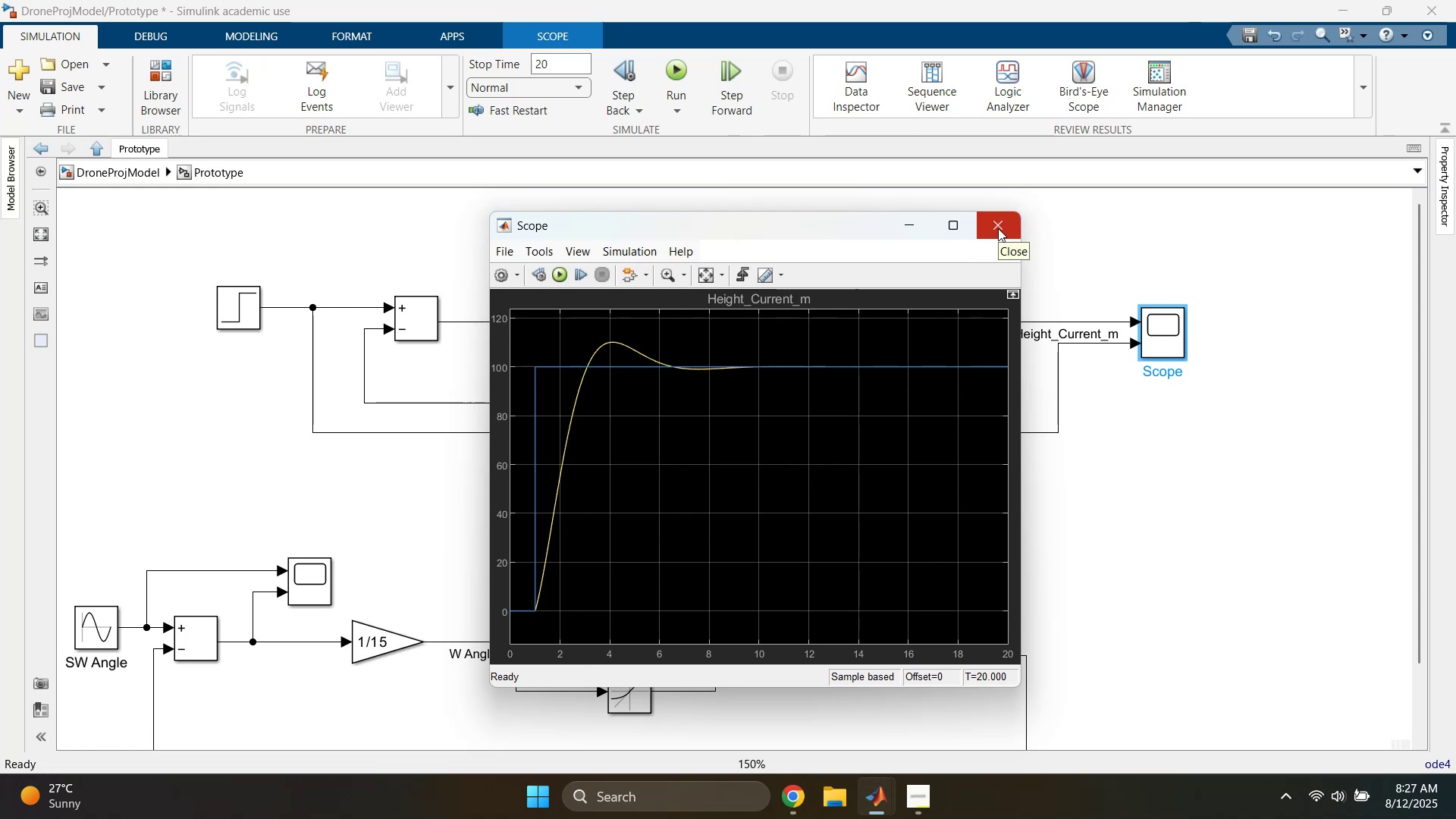 
left_click([998, 228])
 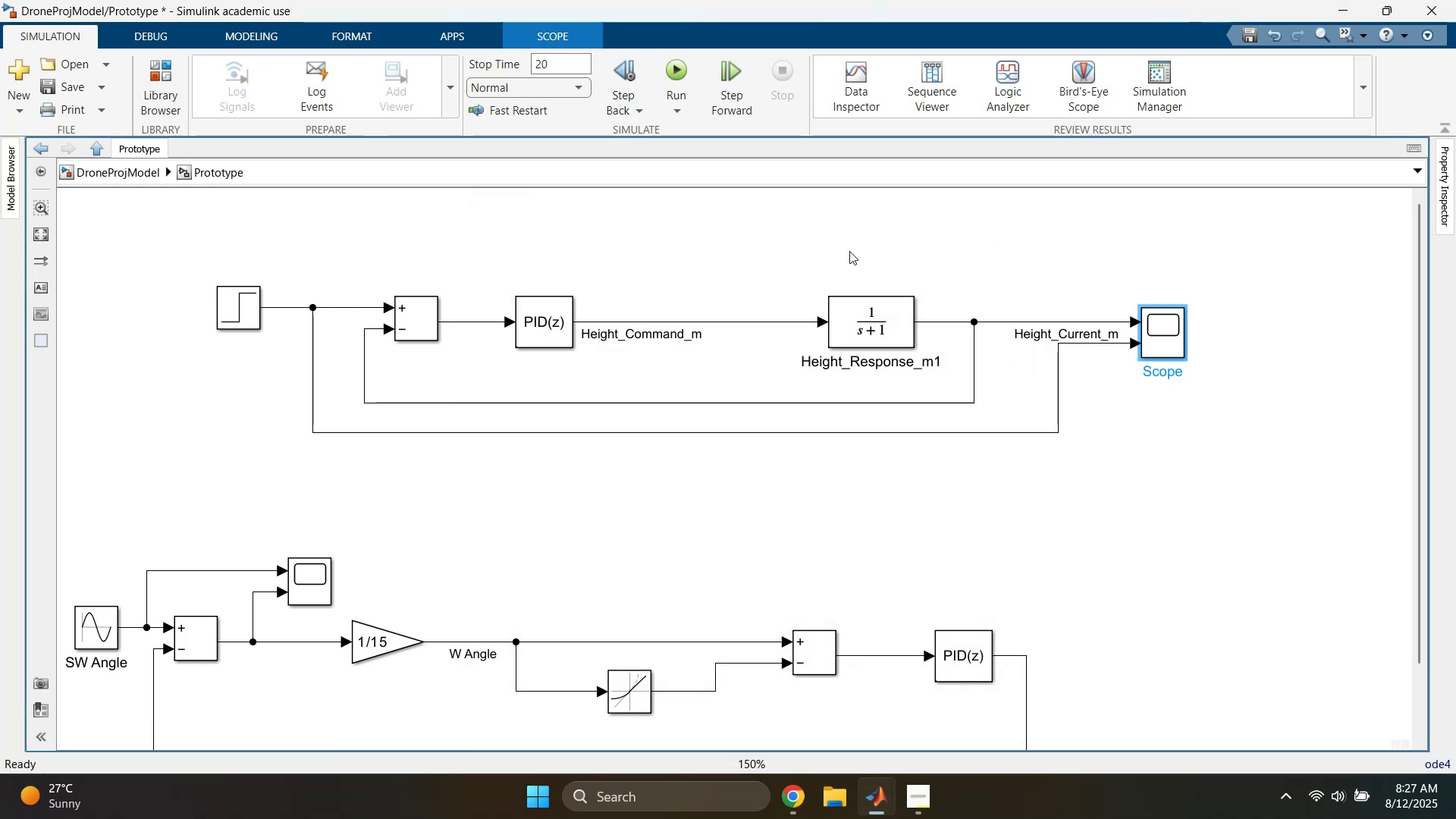 
left_click([821, 246])
 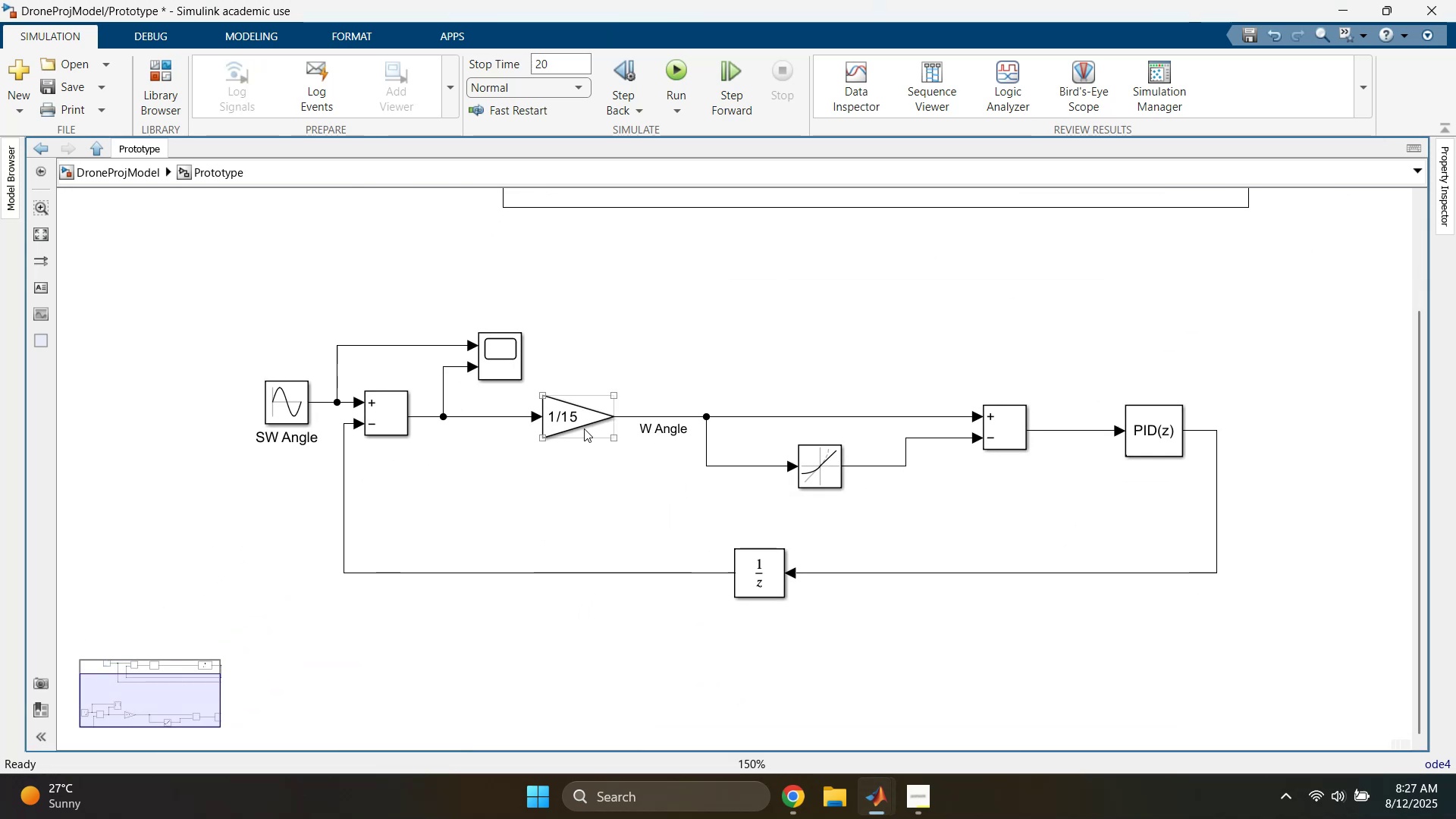 
scroll: coordinate [673, 347], scroll_direction: down, amount: 1.0
 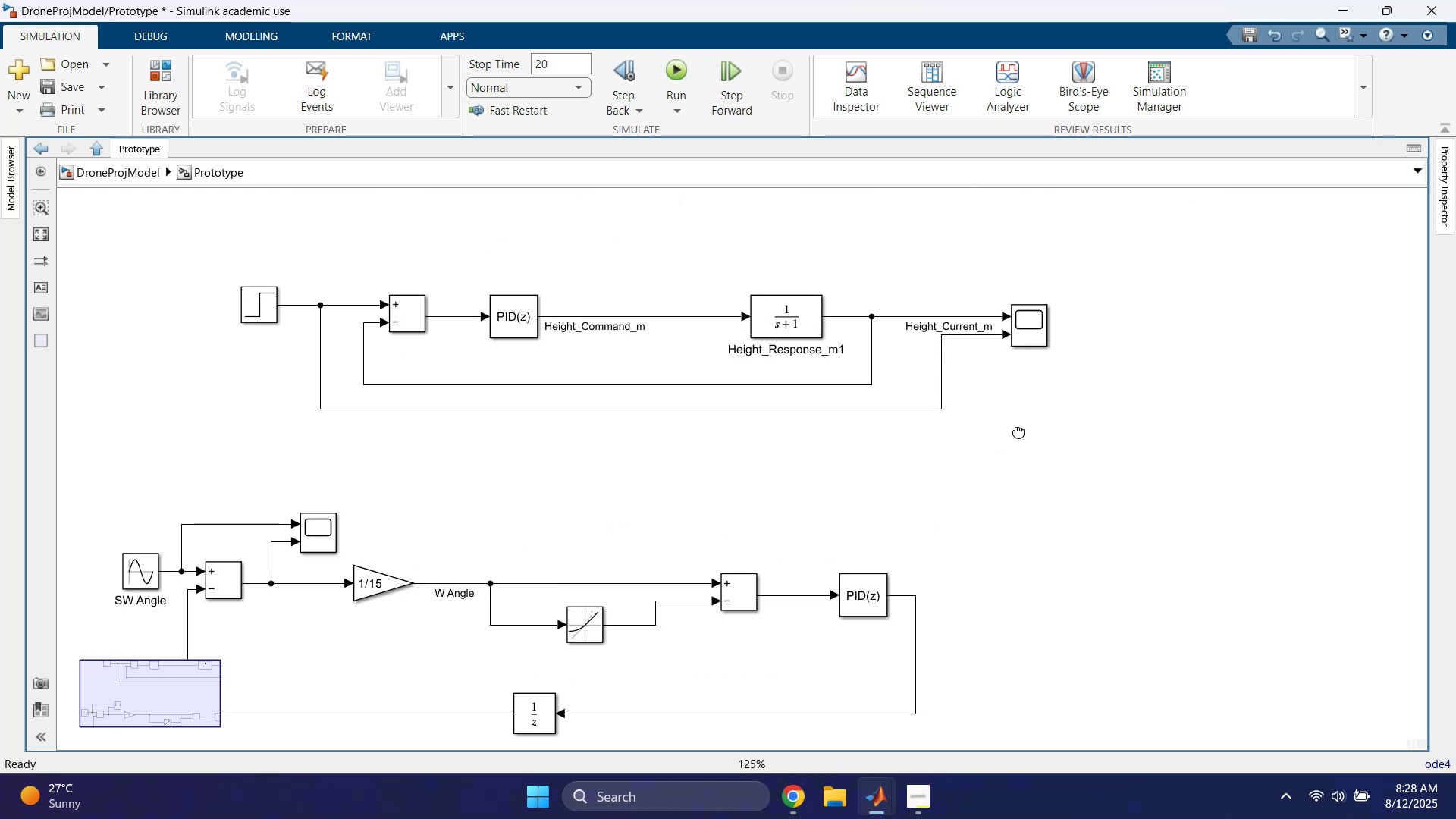 
wait(7.44)
 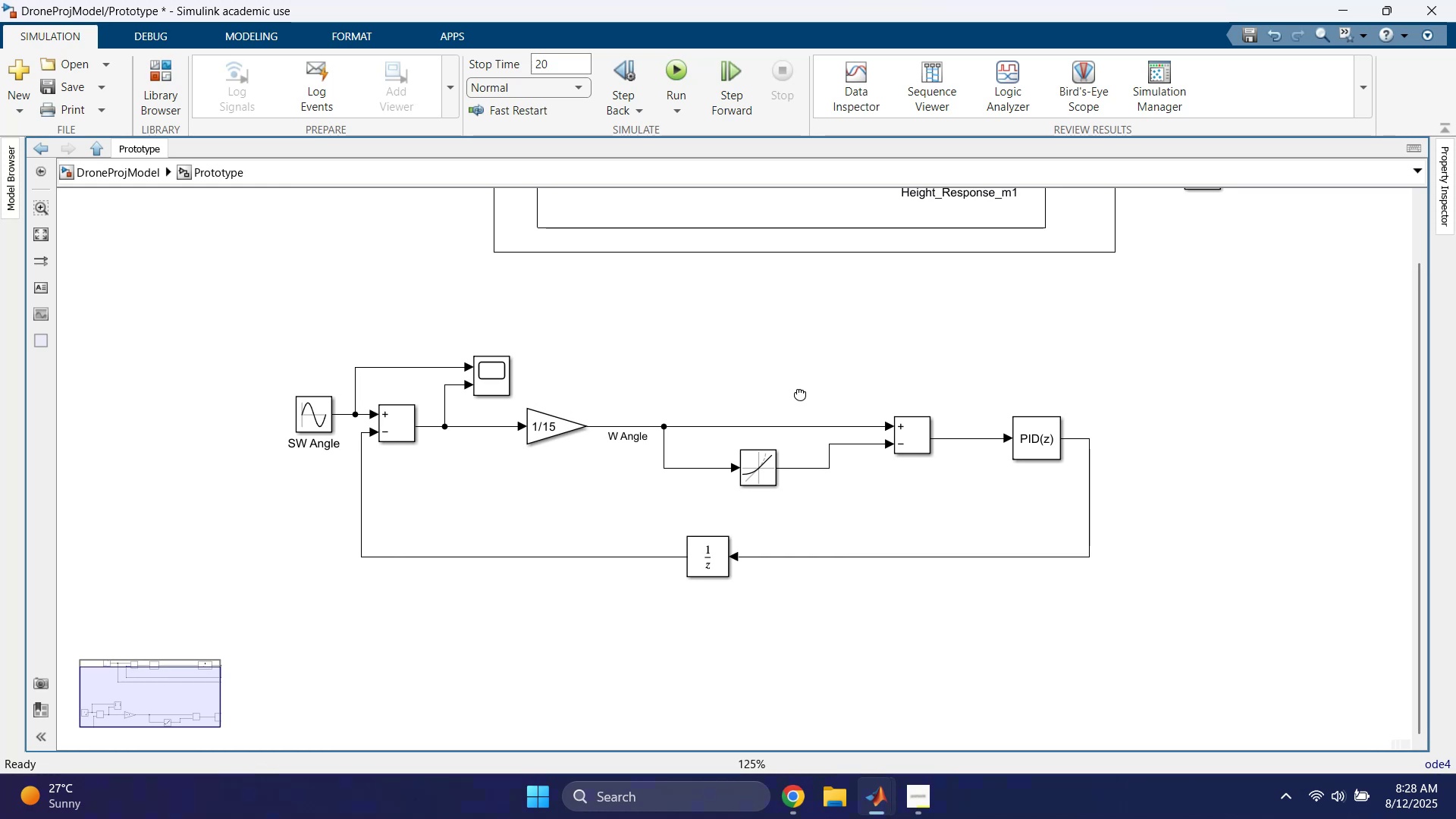 
left_click([829, 206])
 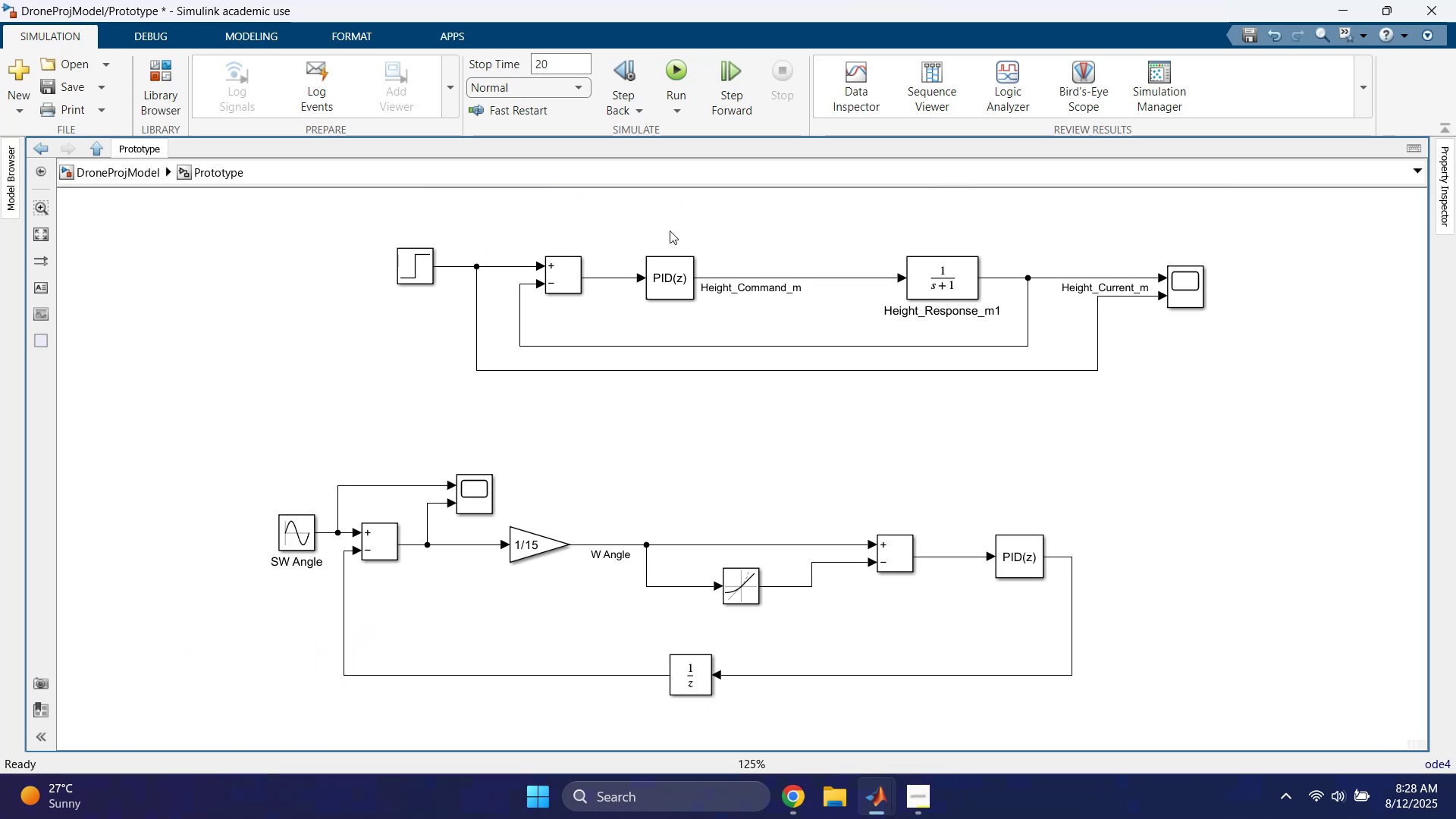 
double_click([426, 261])
 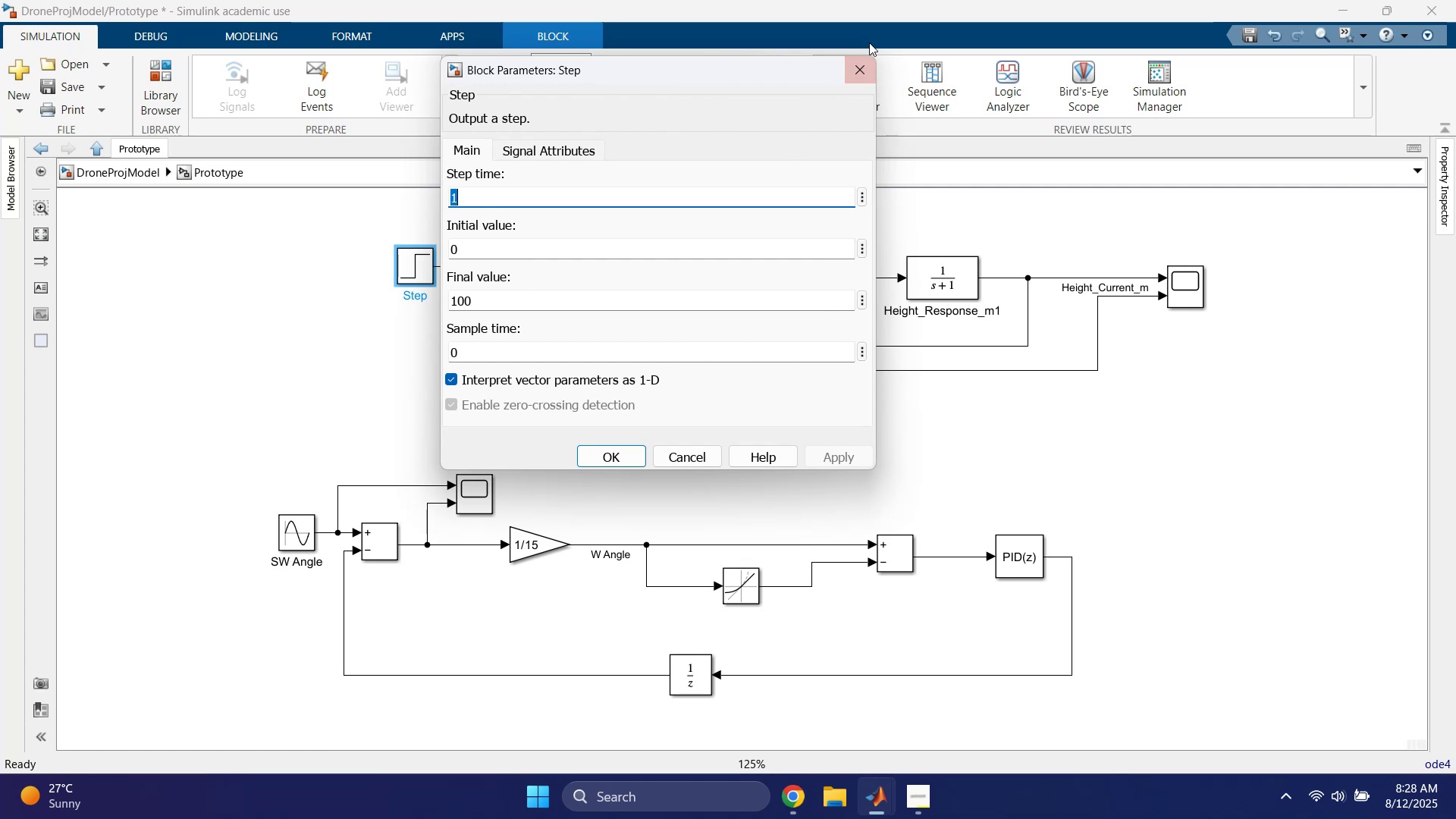 
left_click([868, 67])
 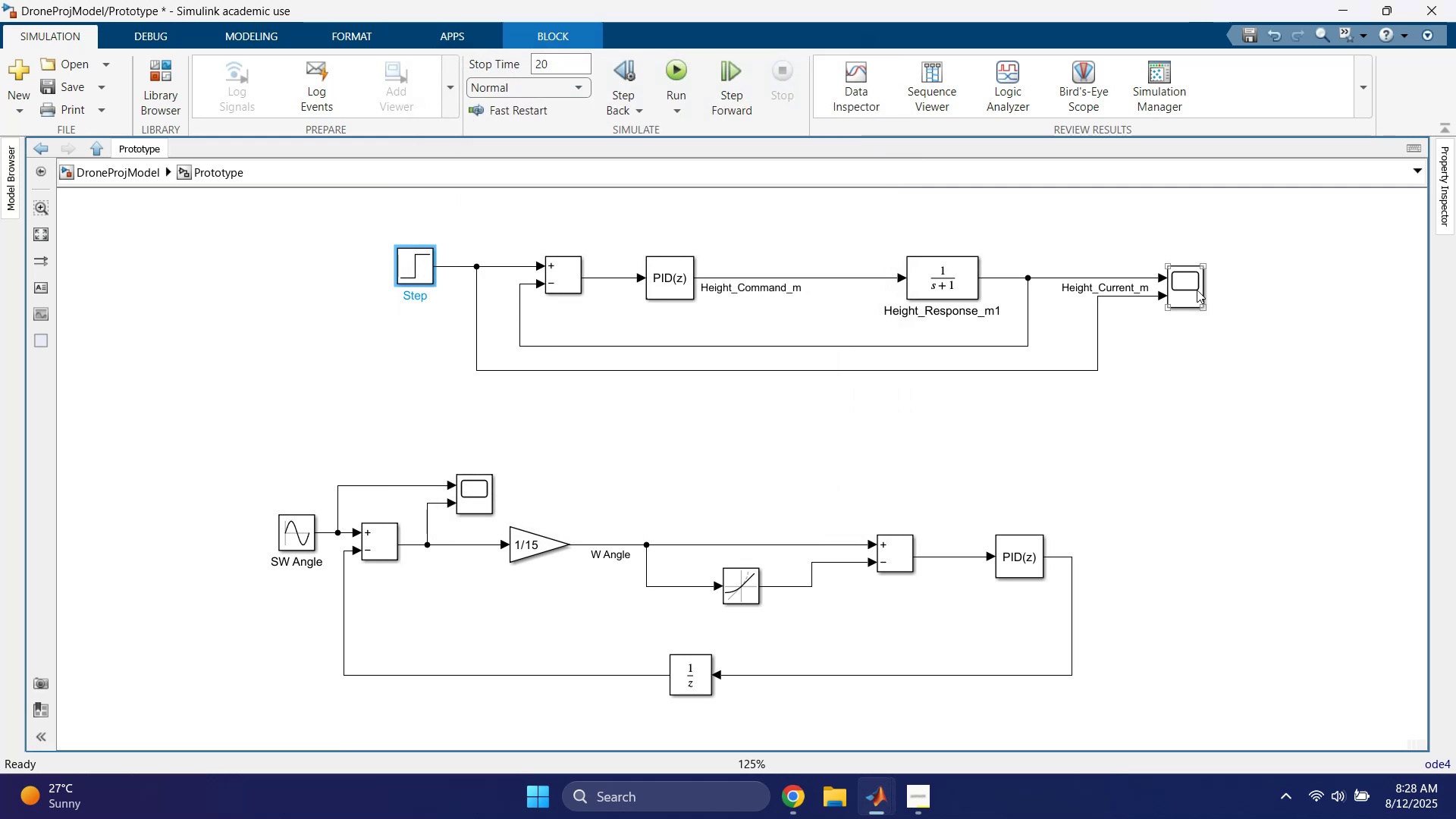 
double_click([1197, 290])
 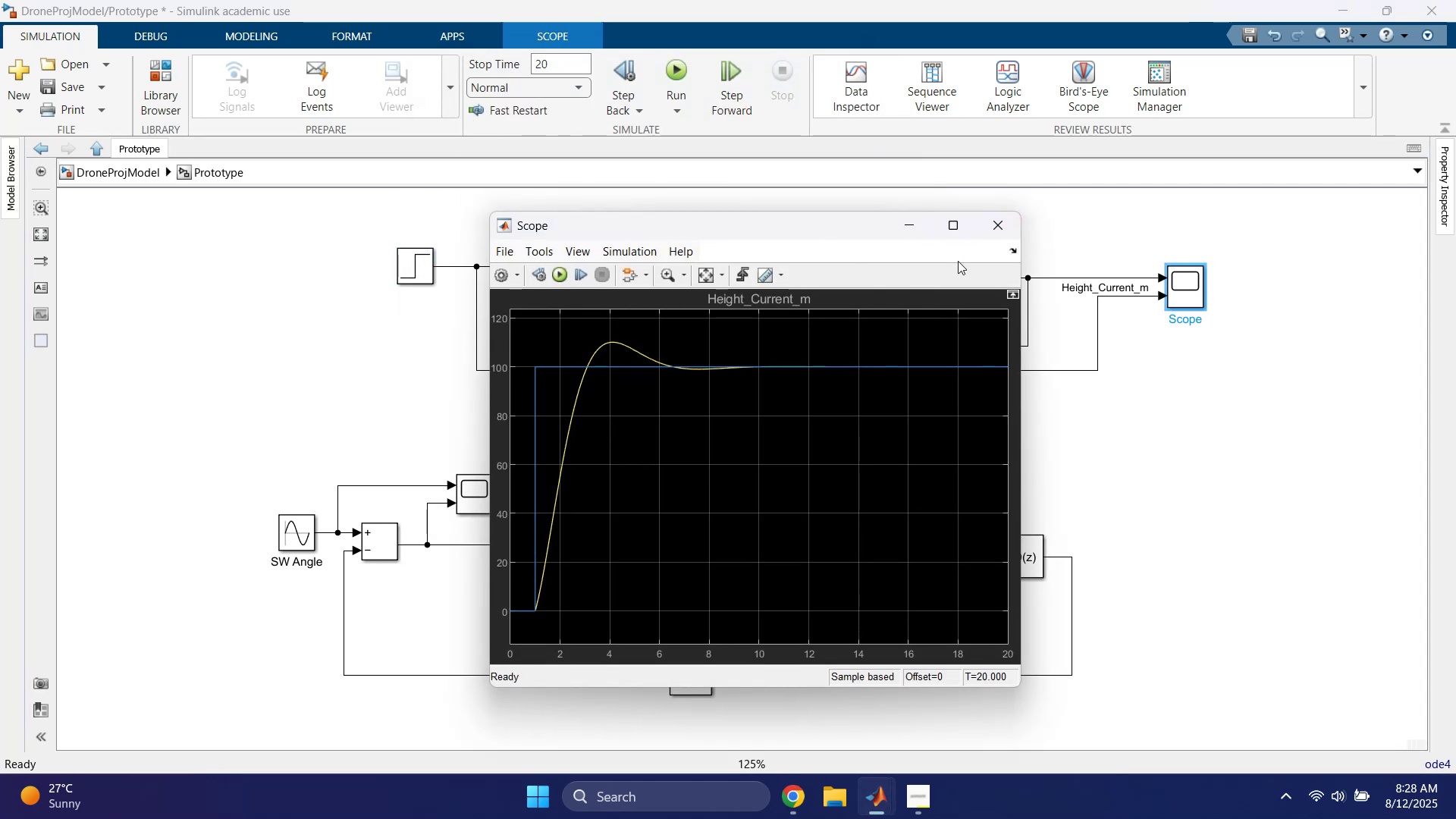 
left_click([990, 235])
 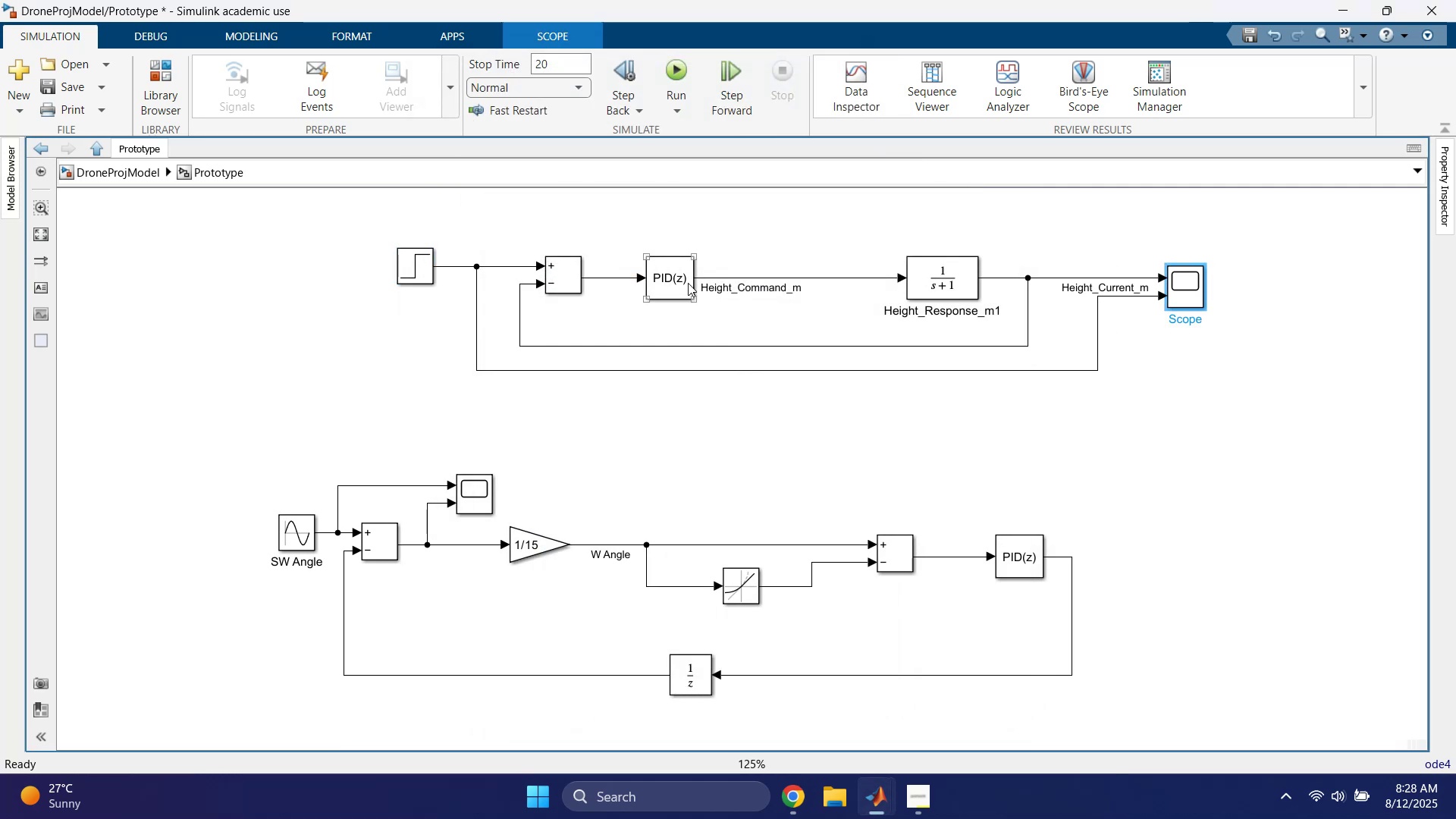 
double_click([692, 281])
 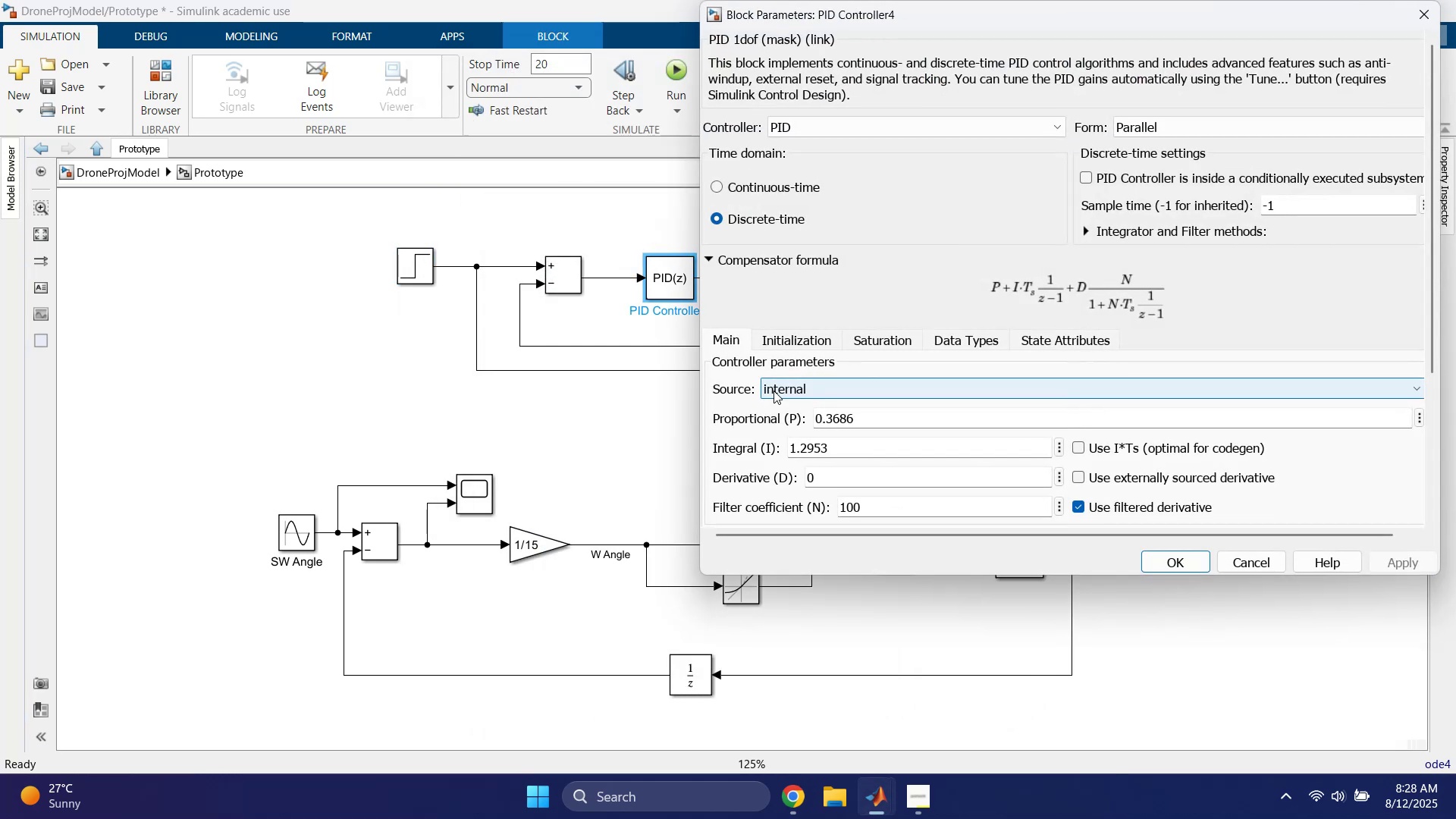 
left_click([868, 424])
 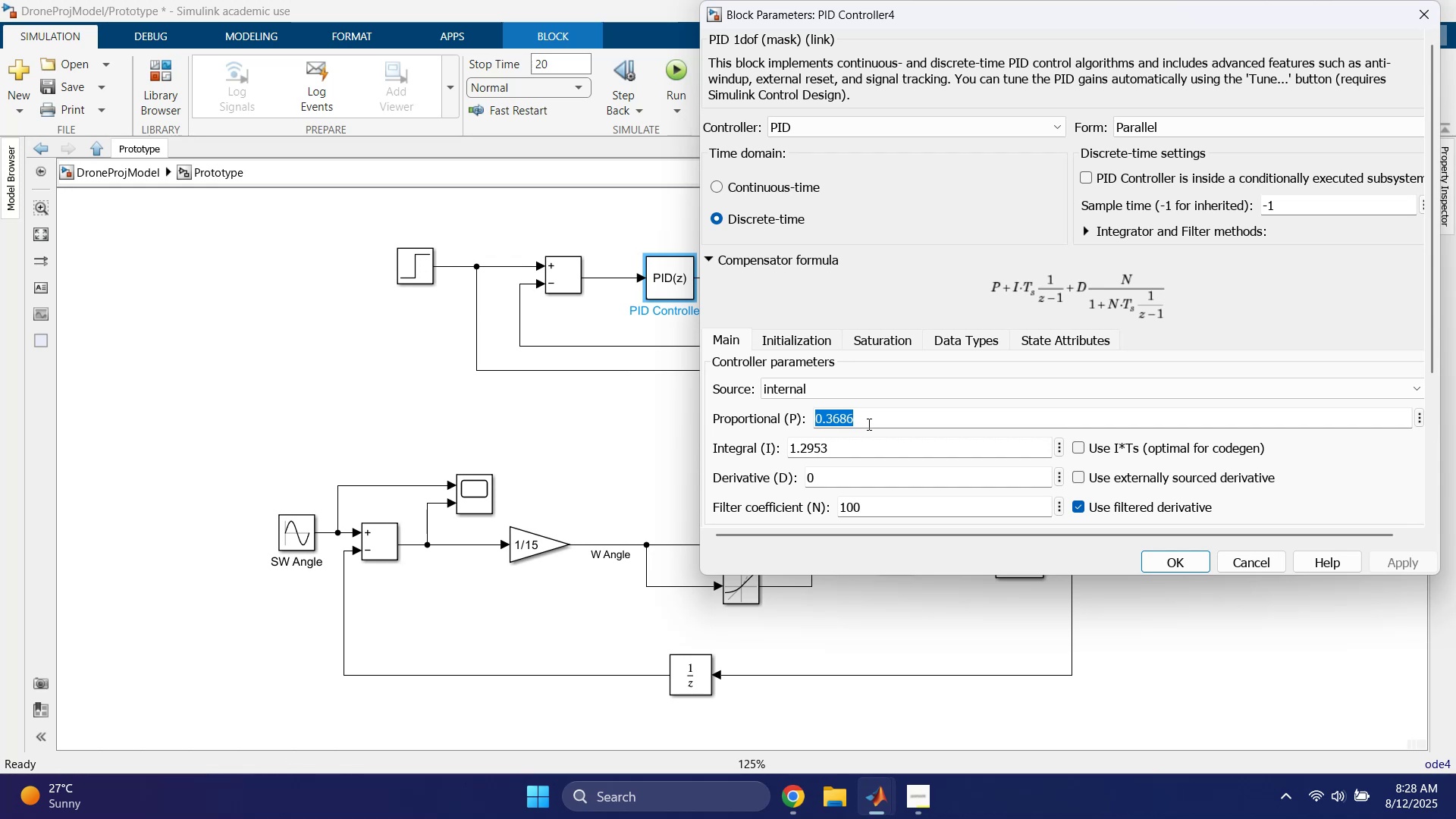 
key(5)
 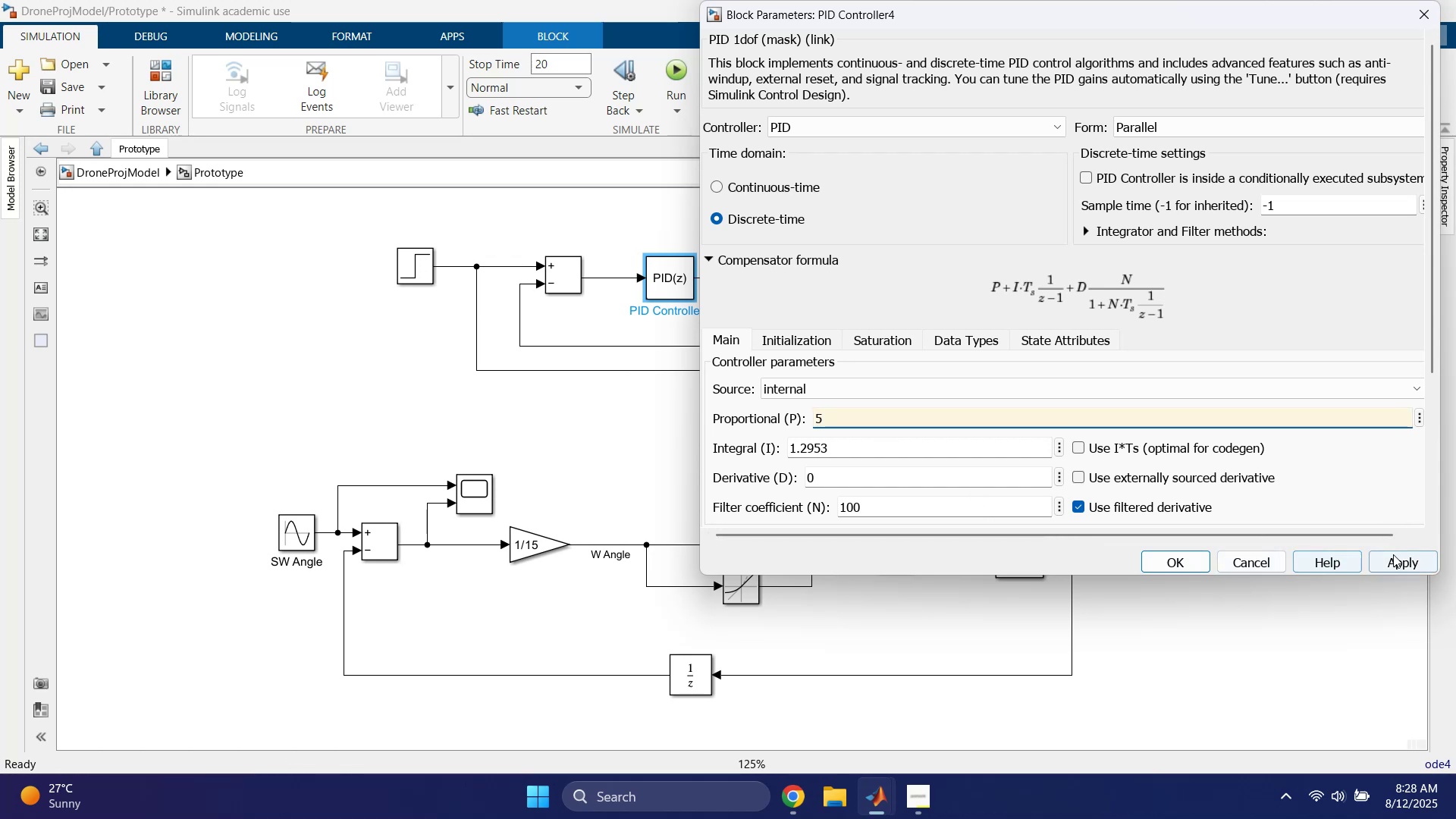 
left_click([1401, 555])
 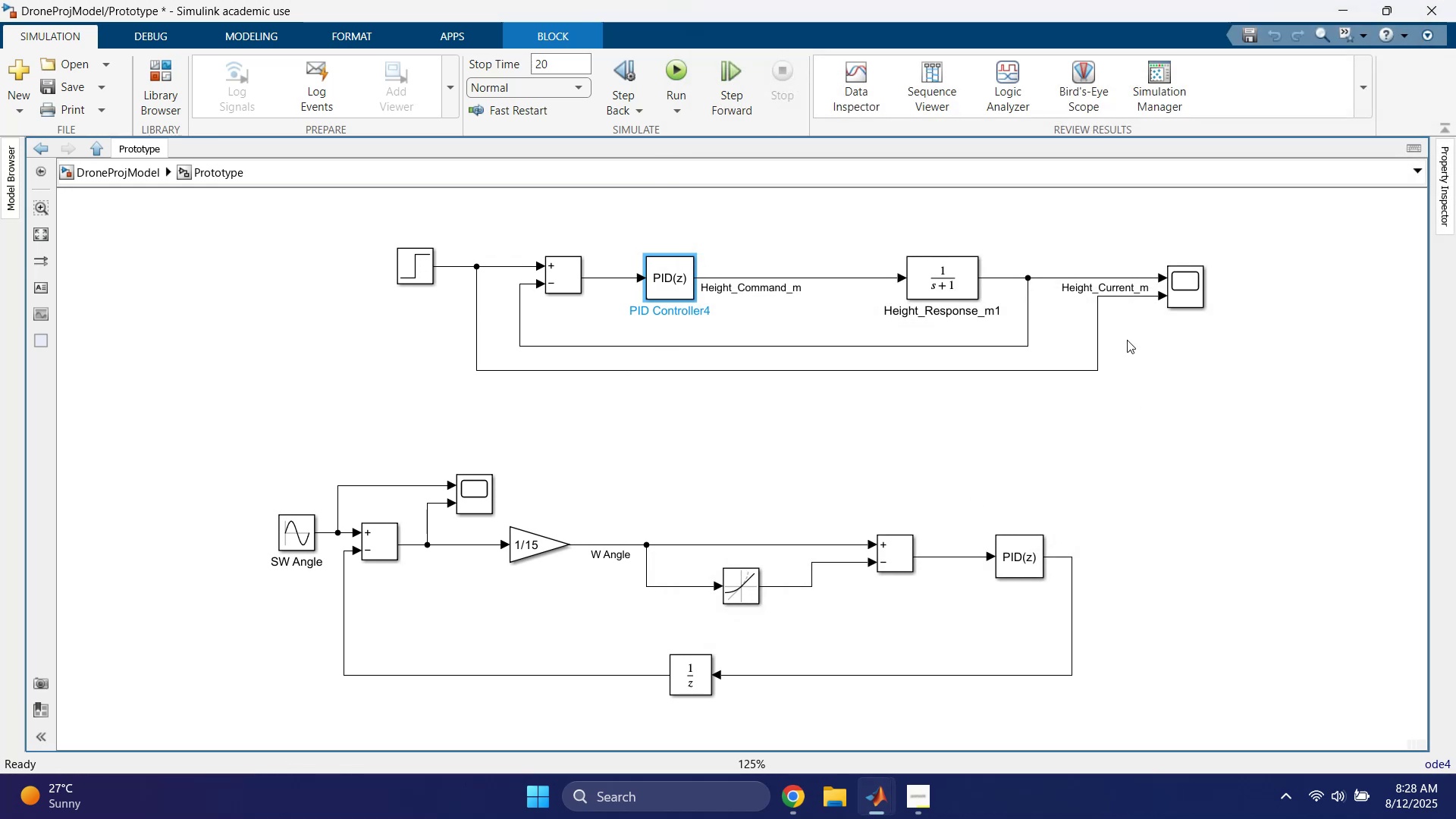 
double_click([1181, 288])
 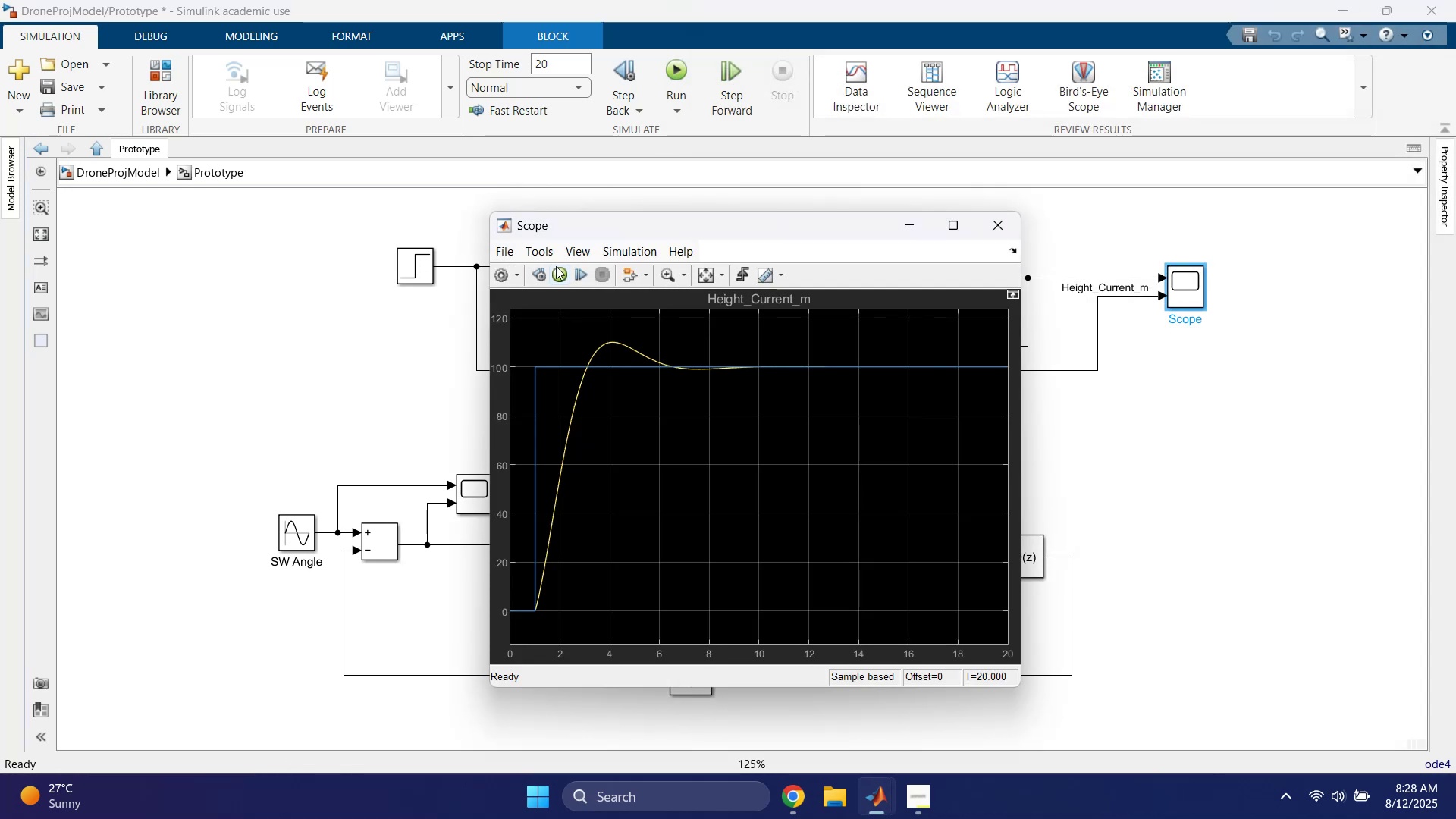 
left_click([557, 272])
 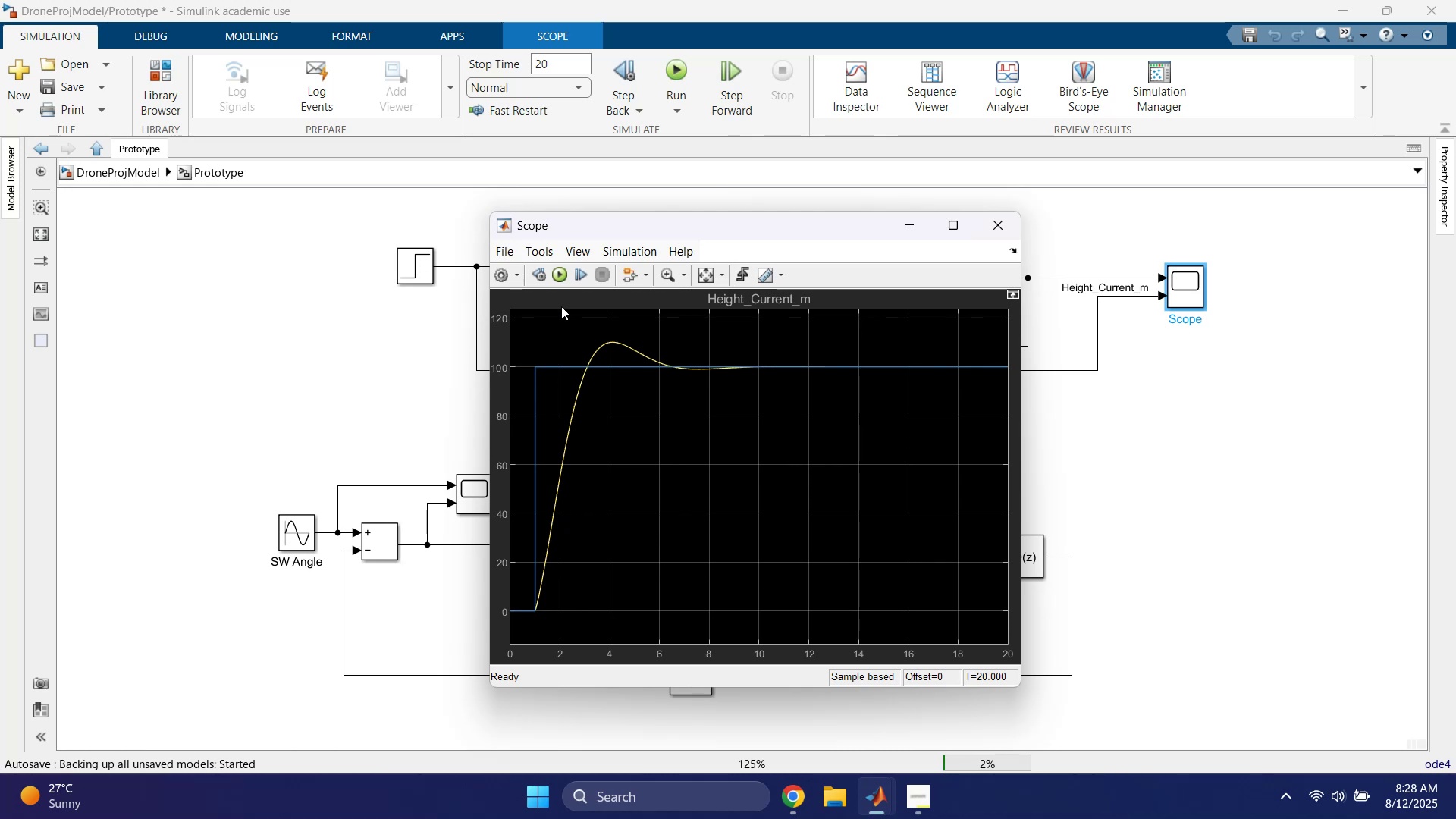 
wait(7.32)
 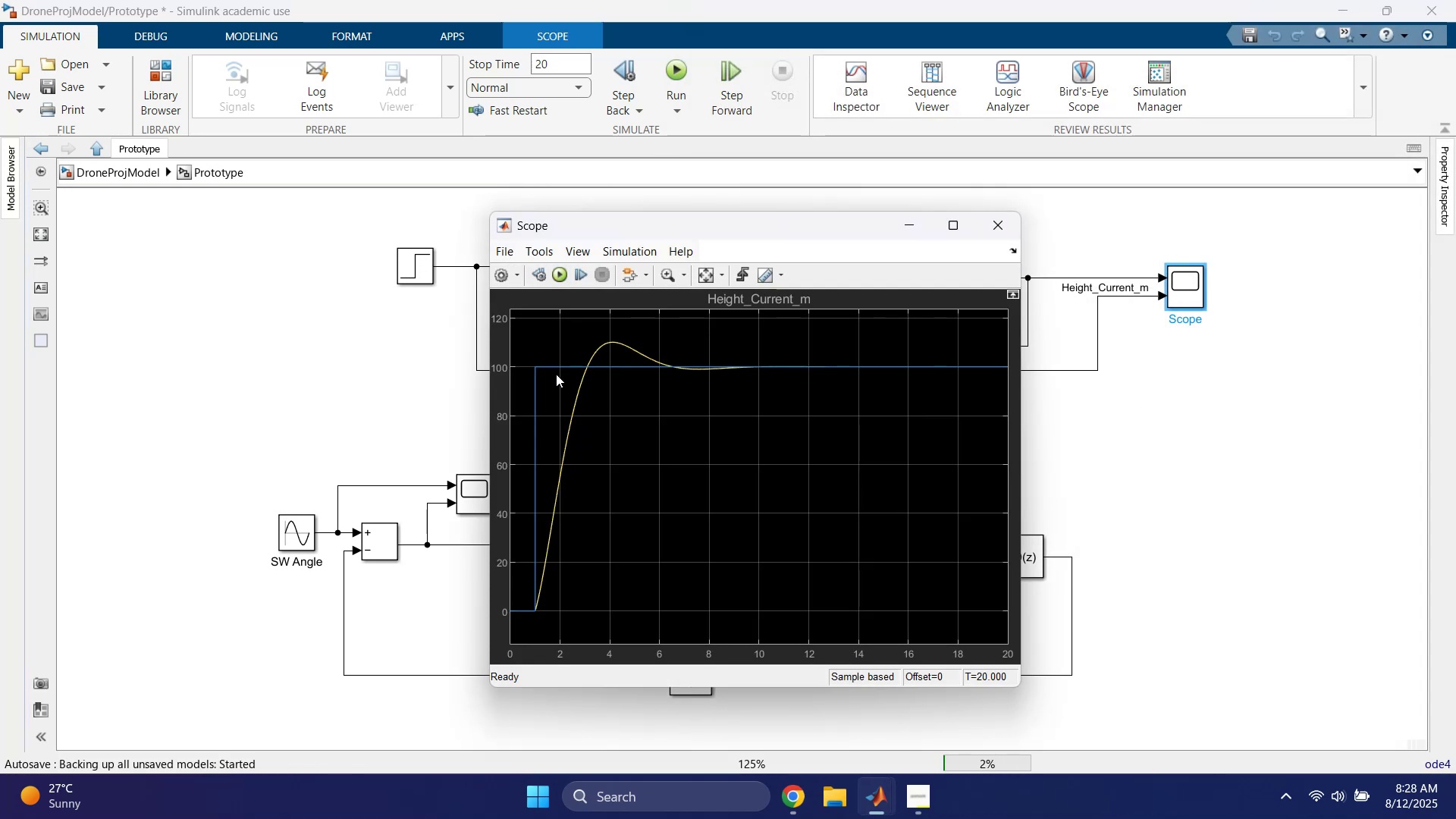 
left_click([560, 275])
 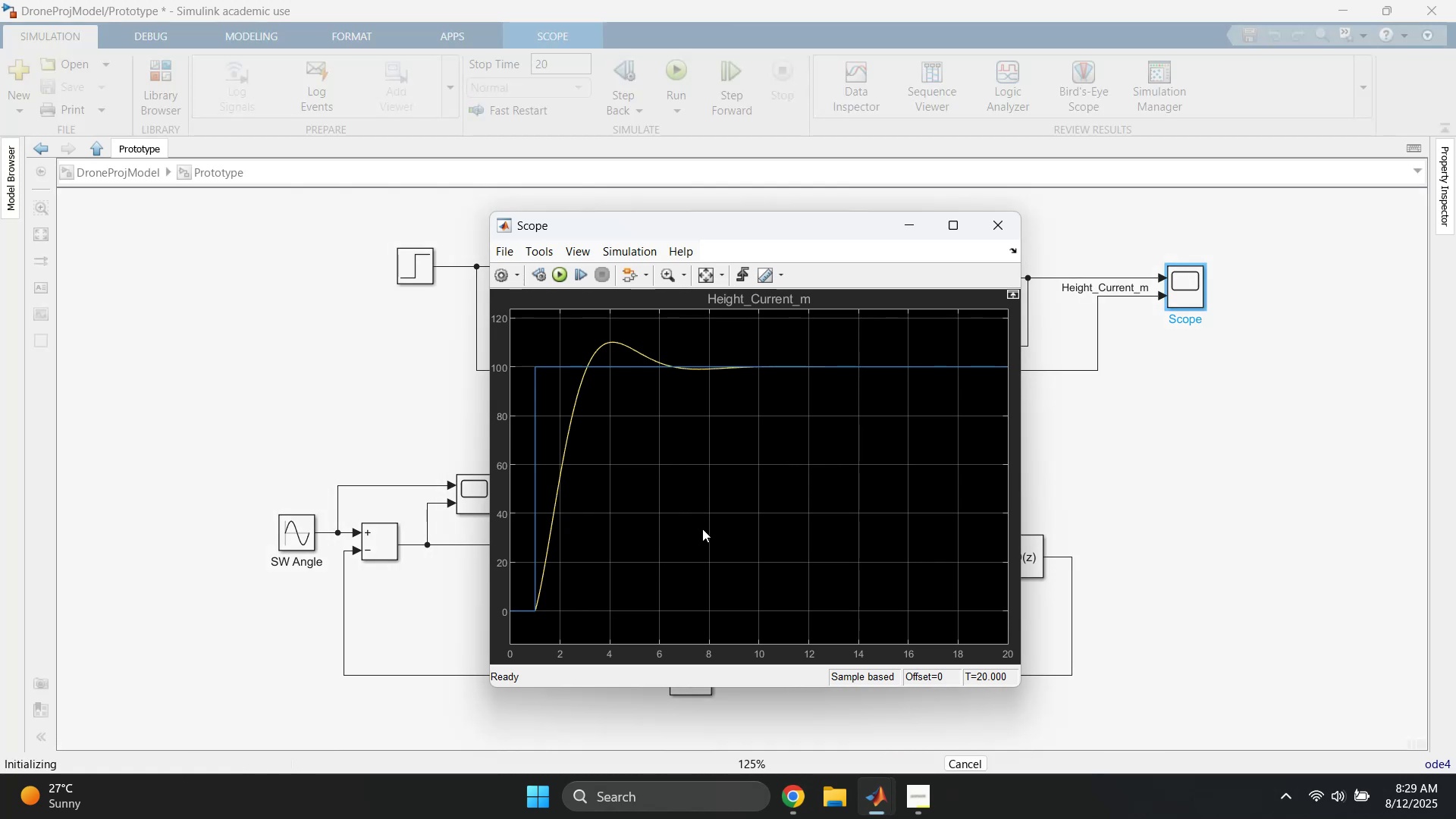 
wait(67.32)
 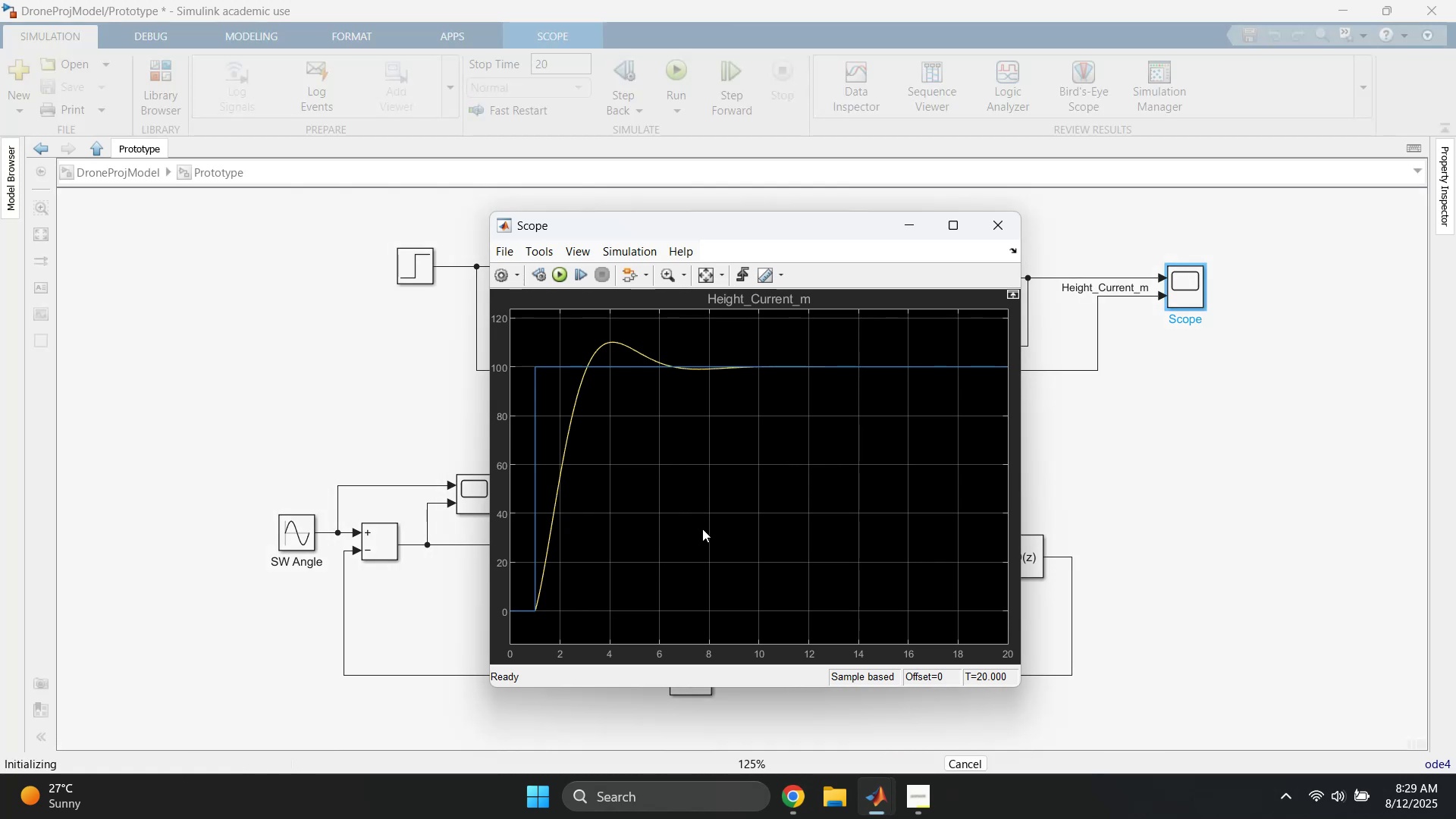 
left_click([913, 226])
 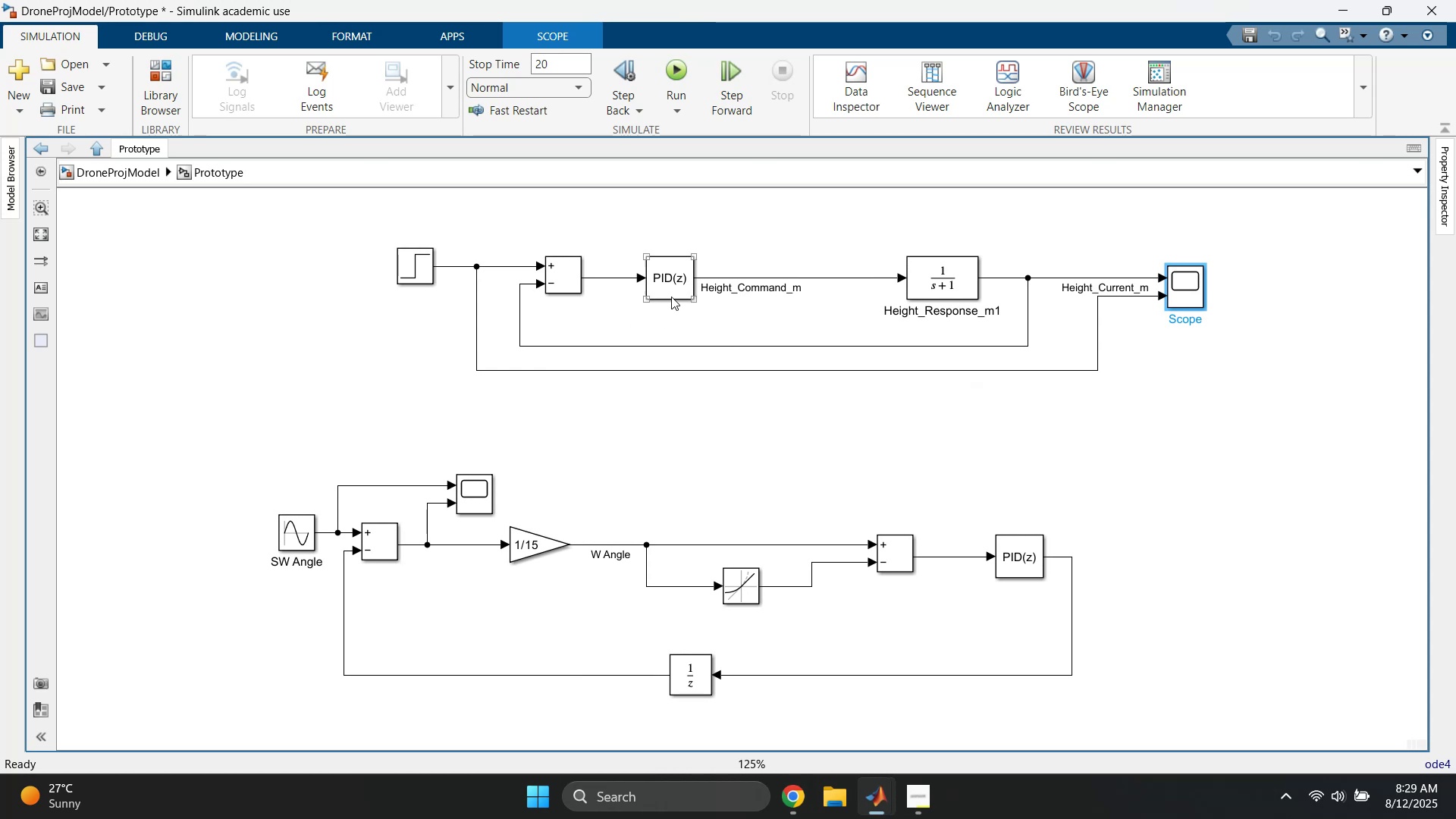 
double_click([676, 287])
 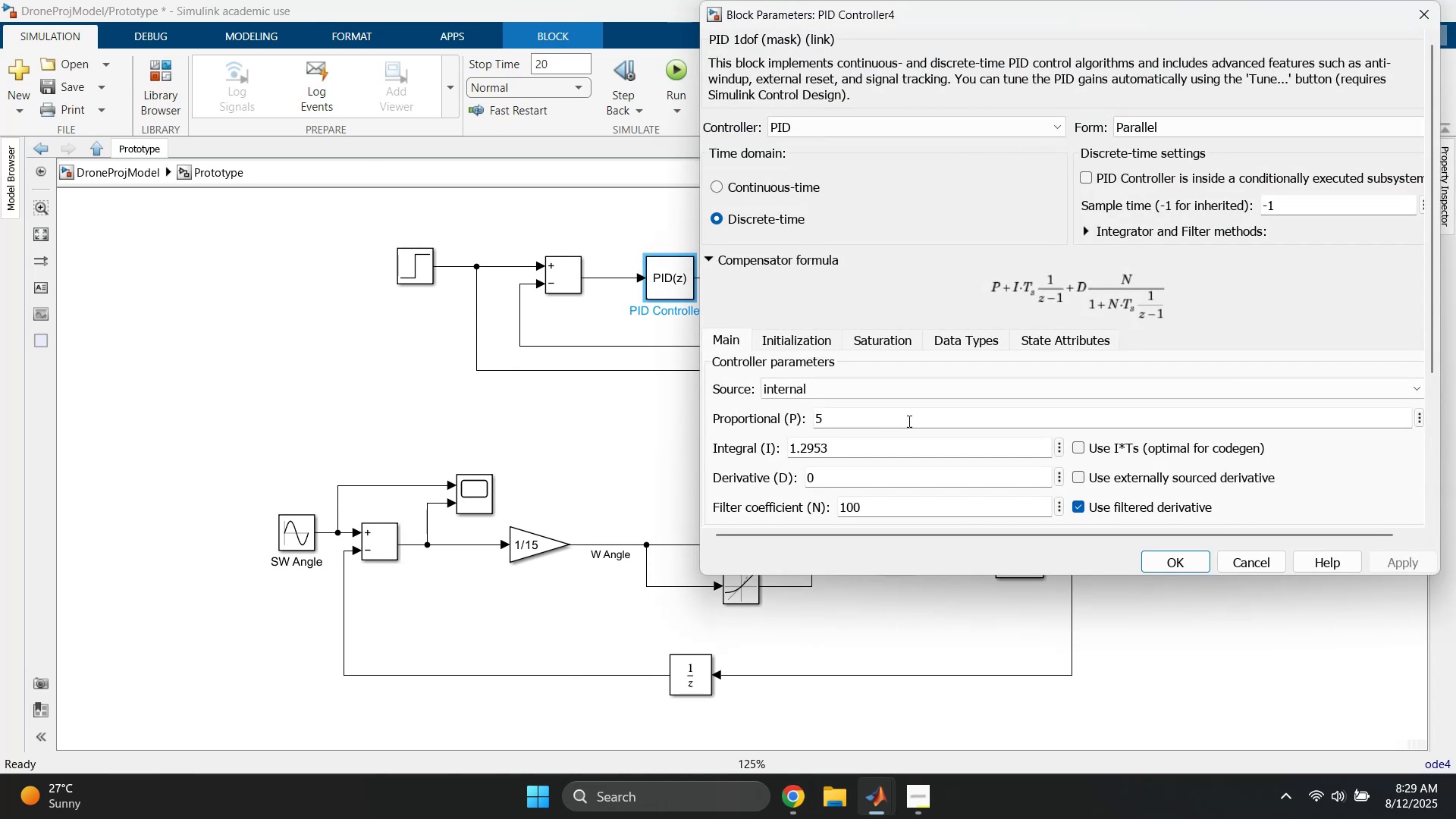 
left_click([890, 448])
 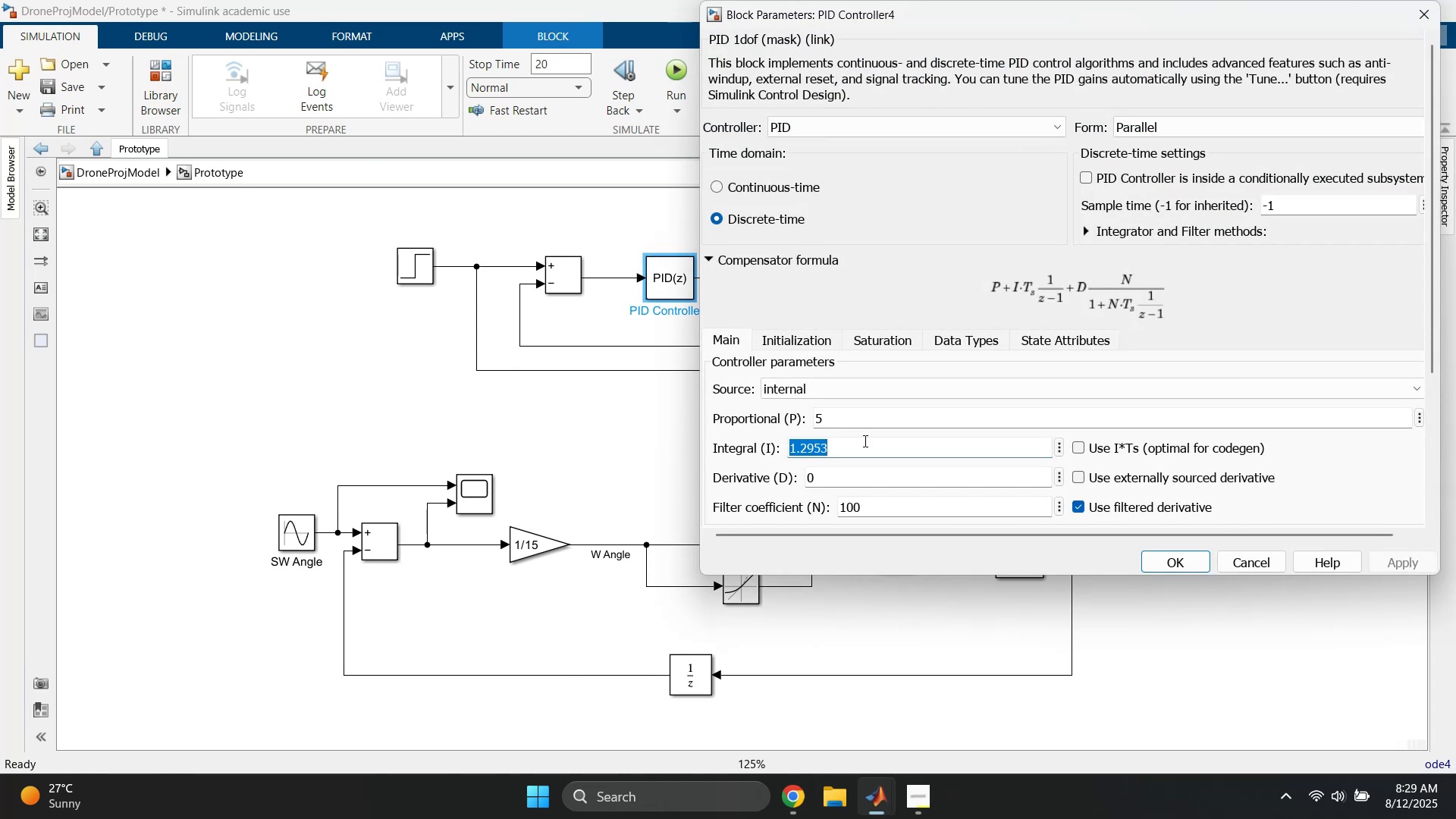 
left_click([871, 418])
 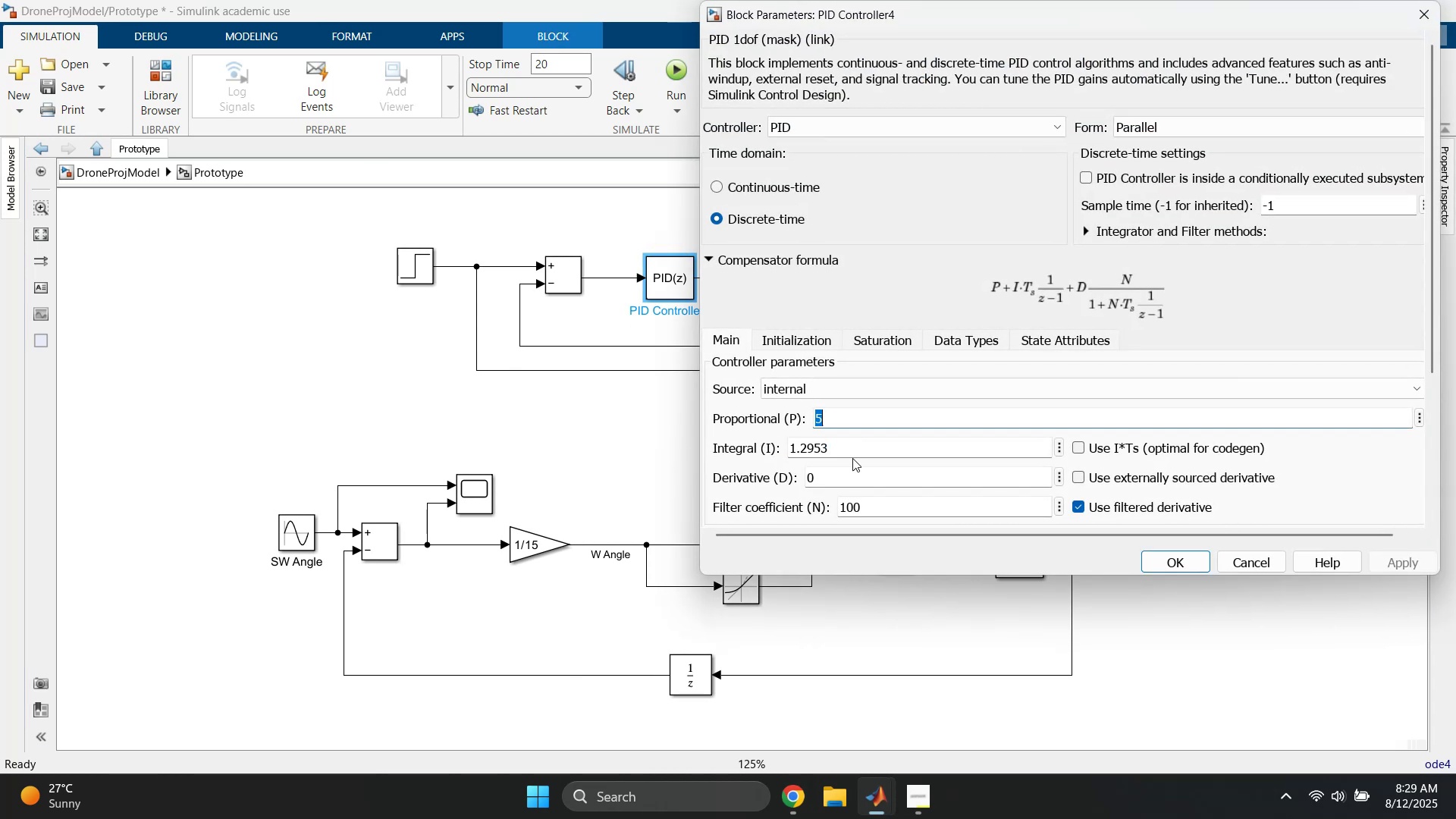 
left_click([858, 448])
 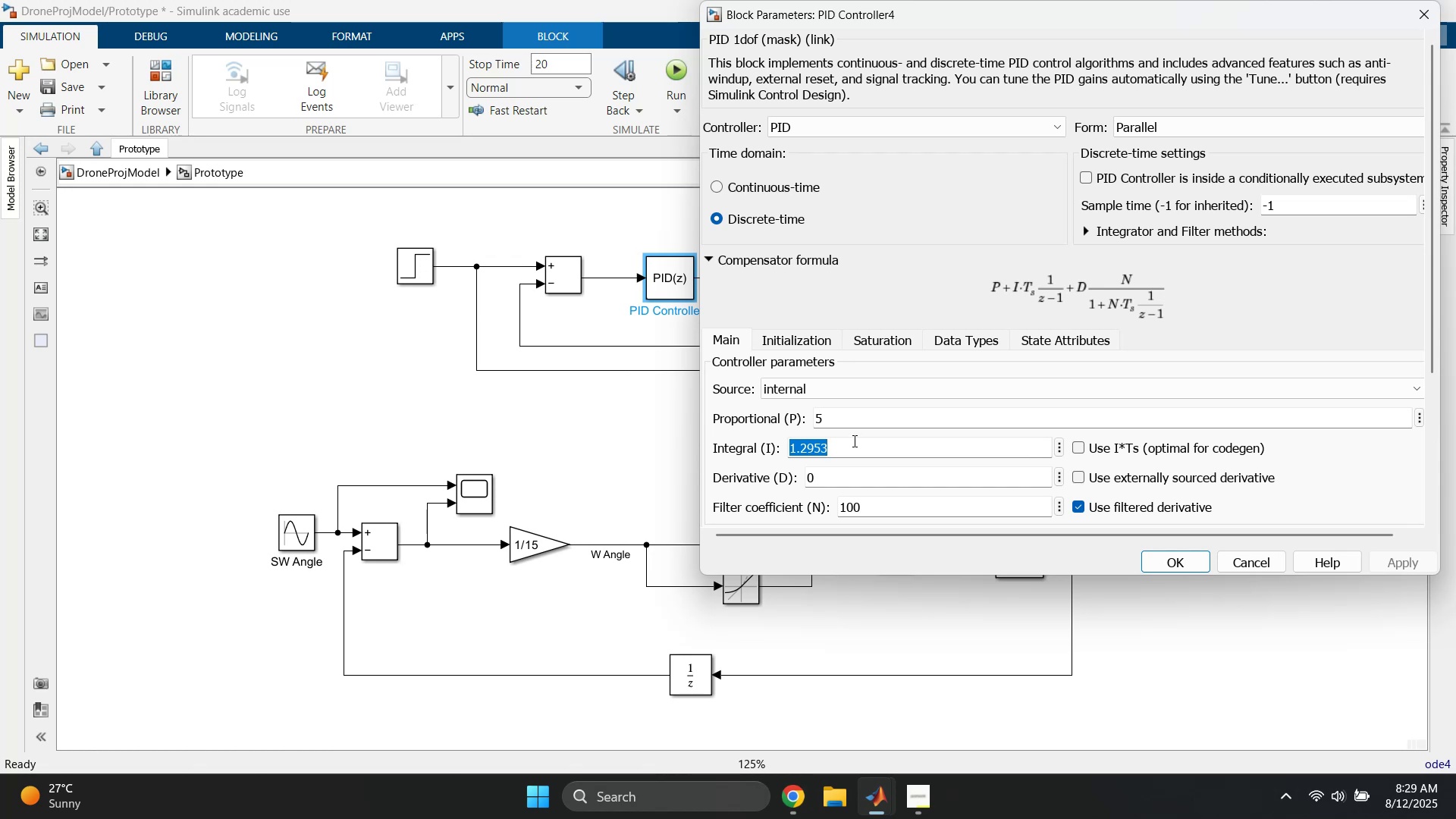 
key(3)
 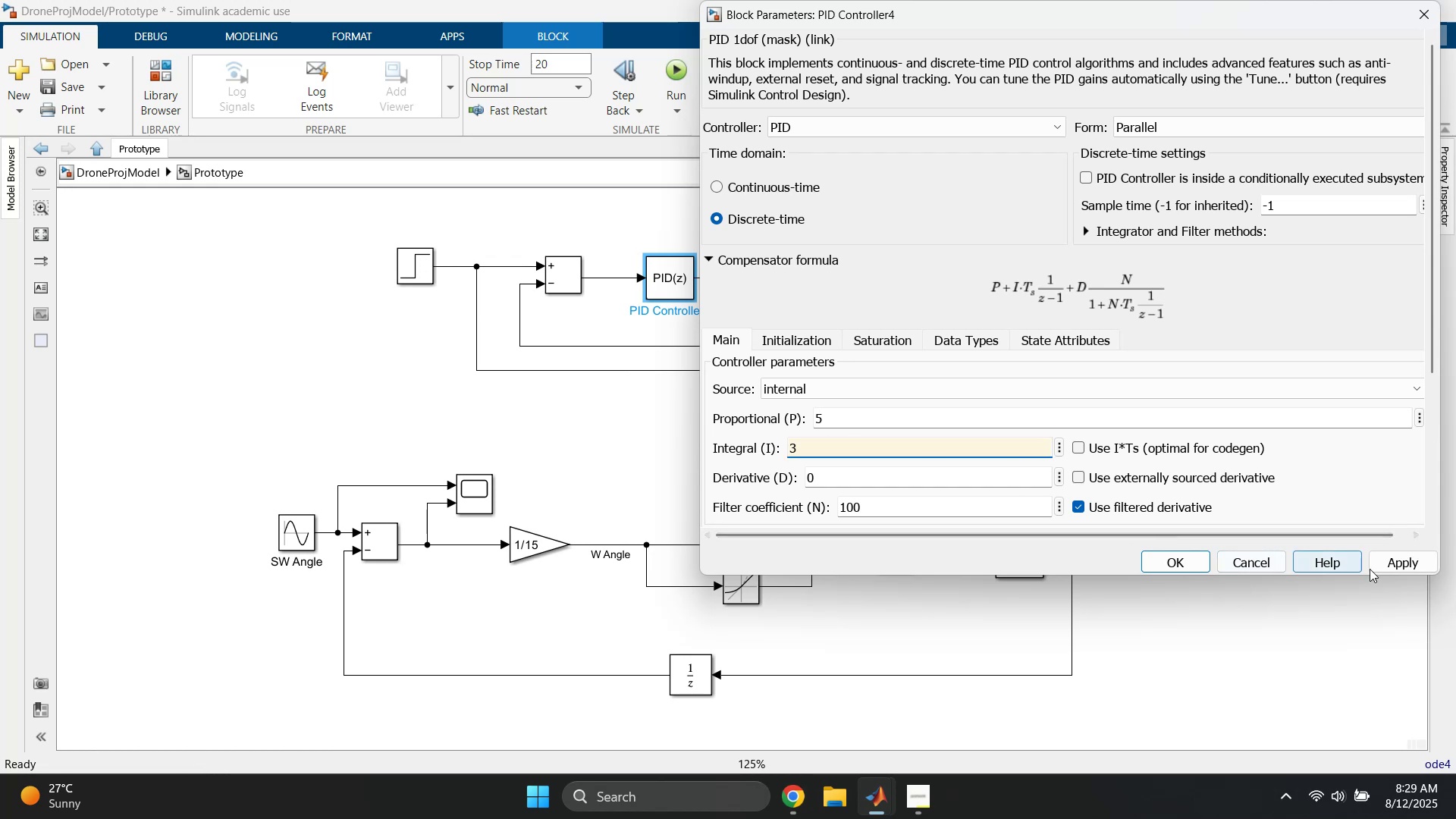 
left_click([1382, 563])
 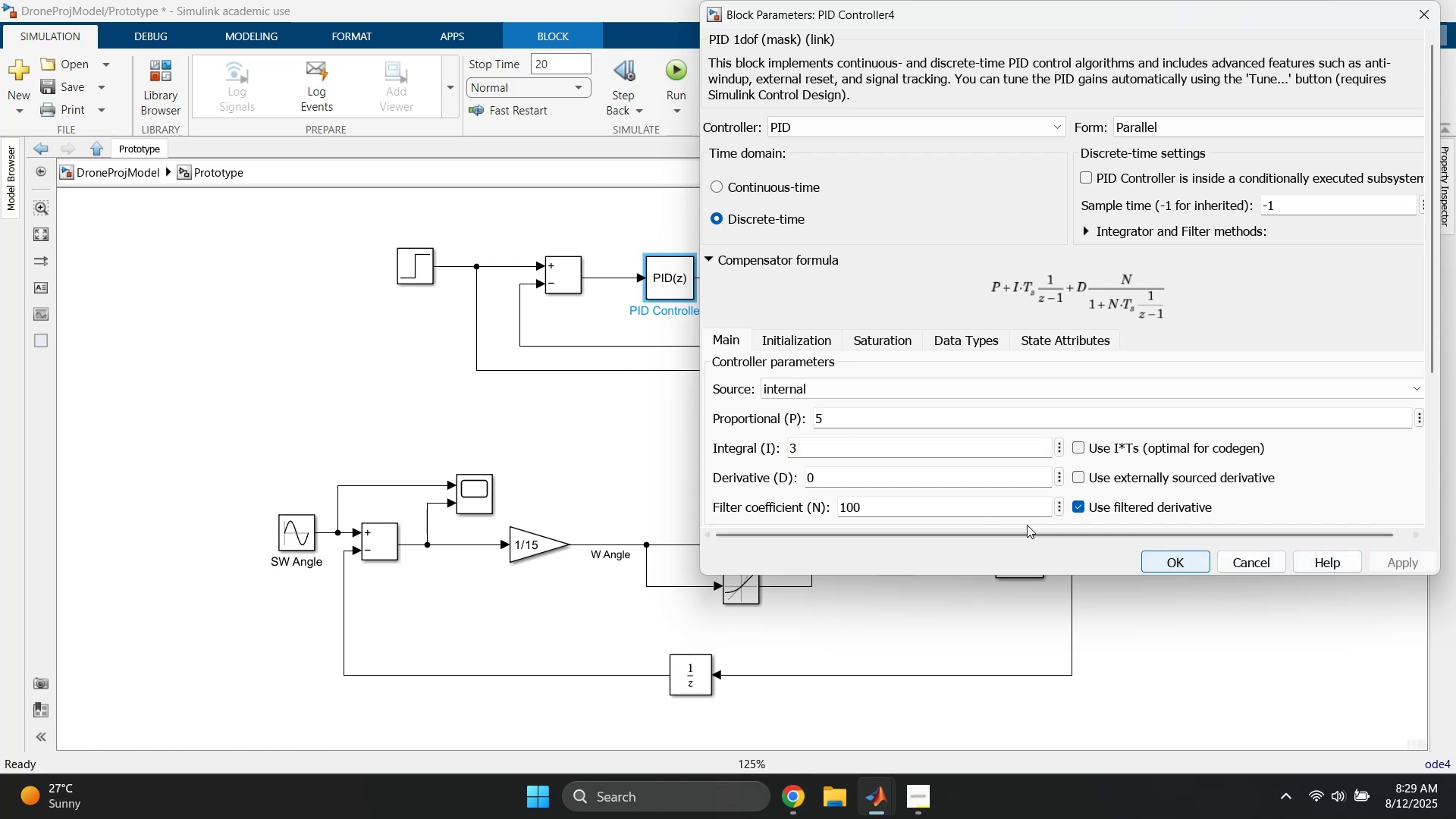 
left_click([879, 484])
 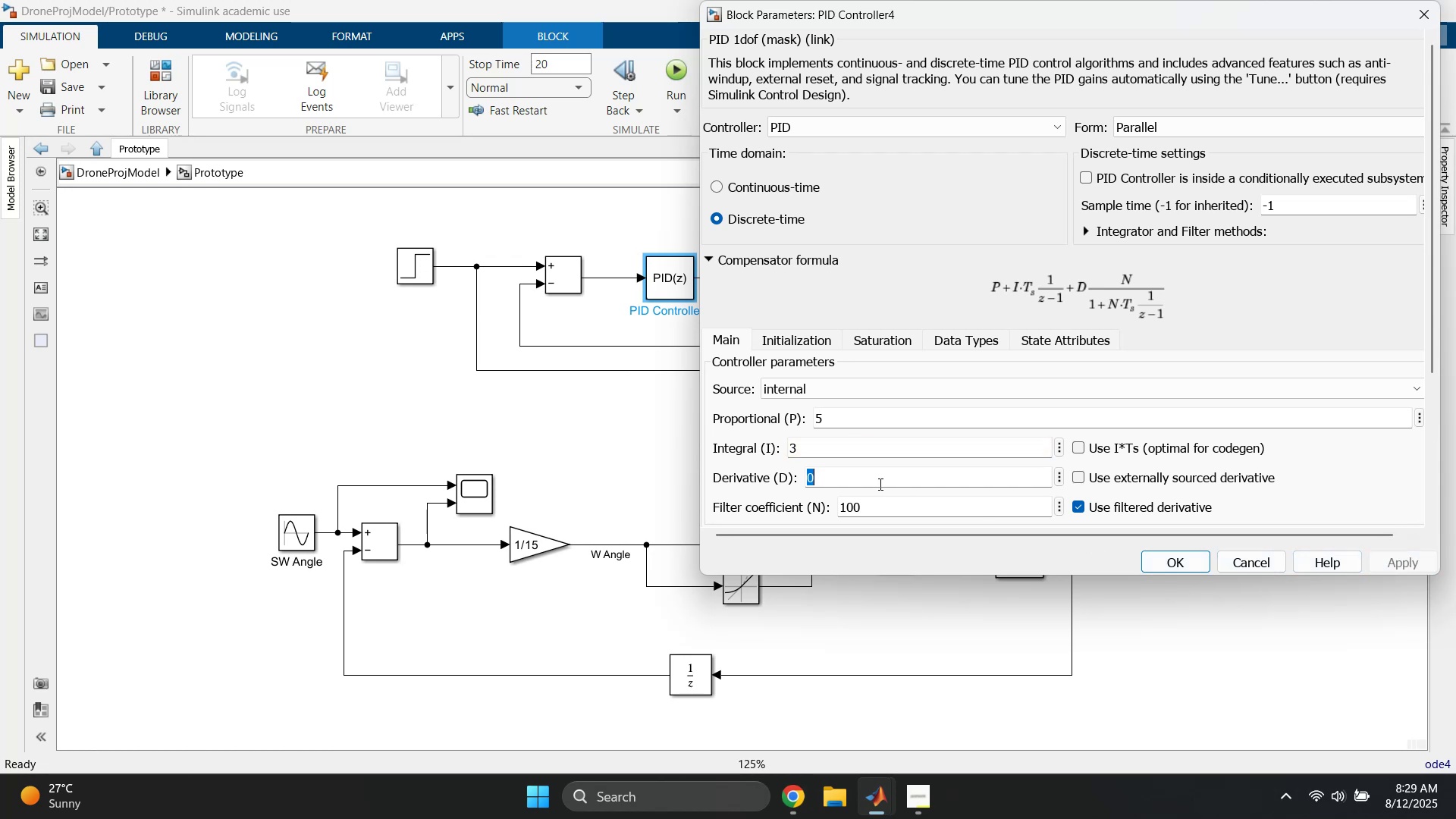 
type(20.1)
 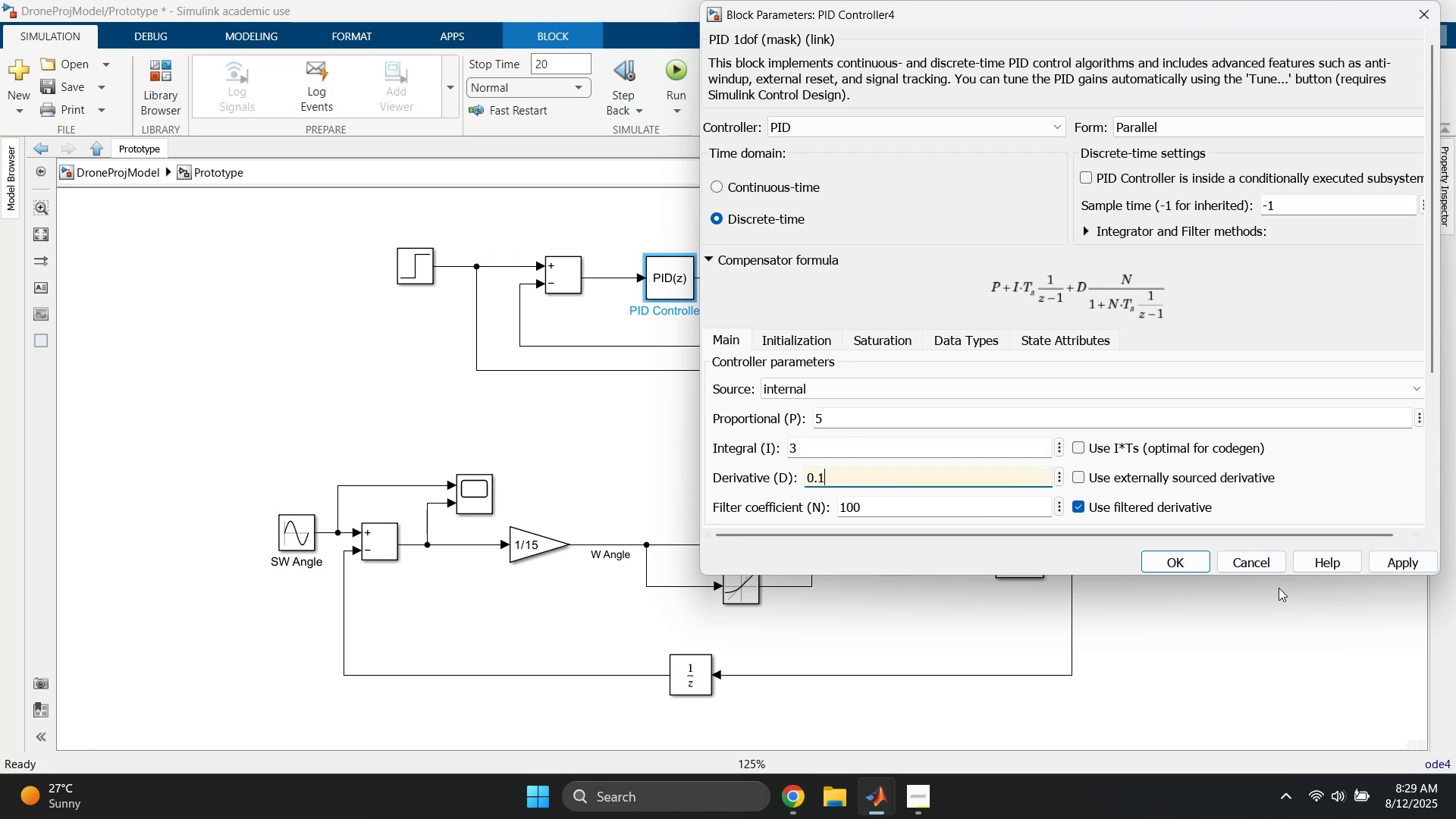 
left_click_drag(start_coordinate=[852, 474], to_coordinate=[734, 470])
 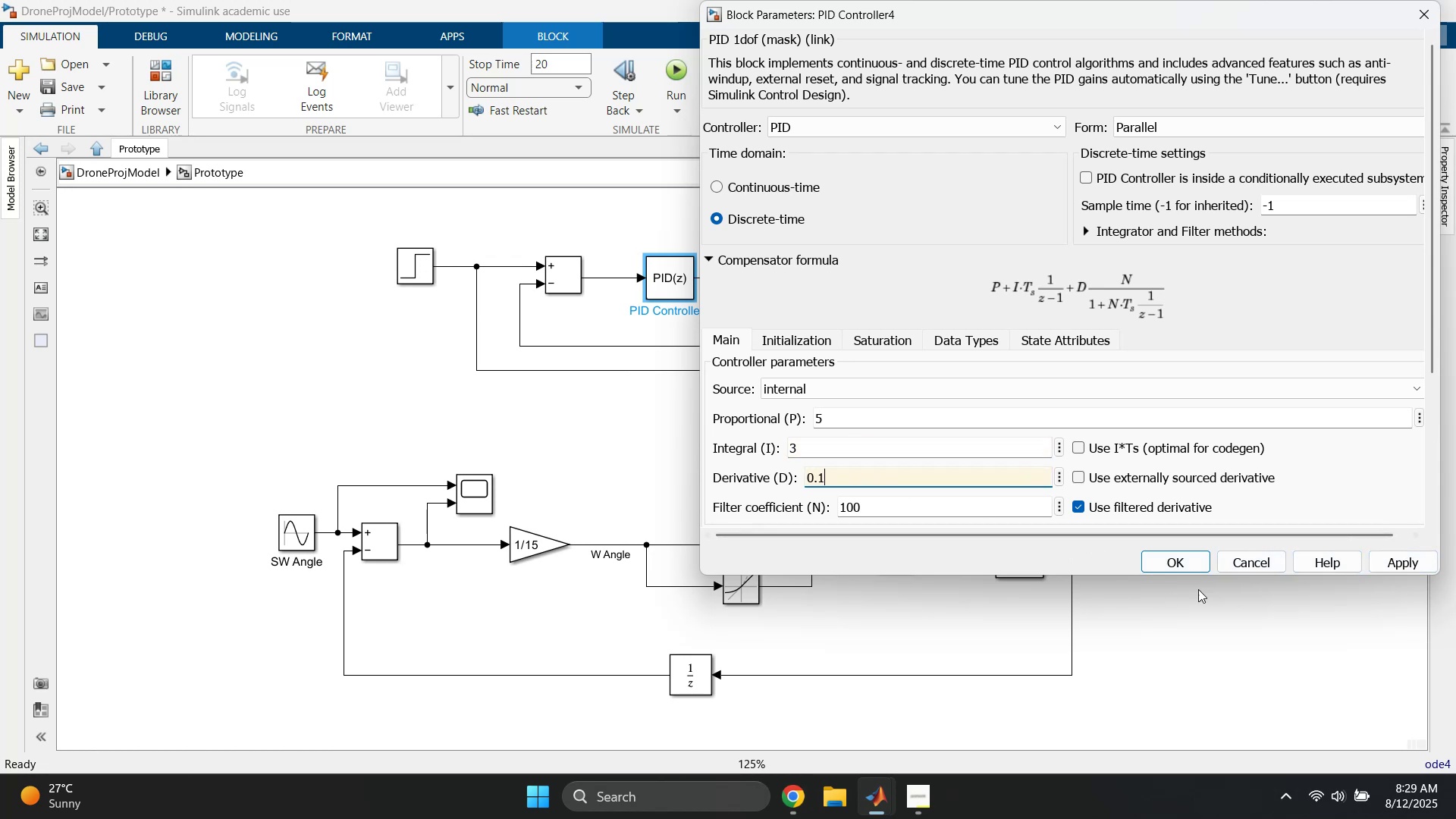 
left_click([1401, 565])
 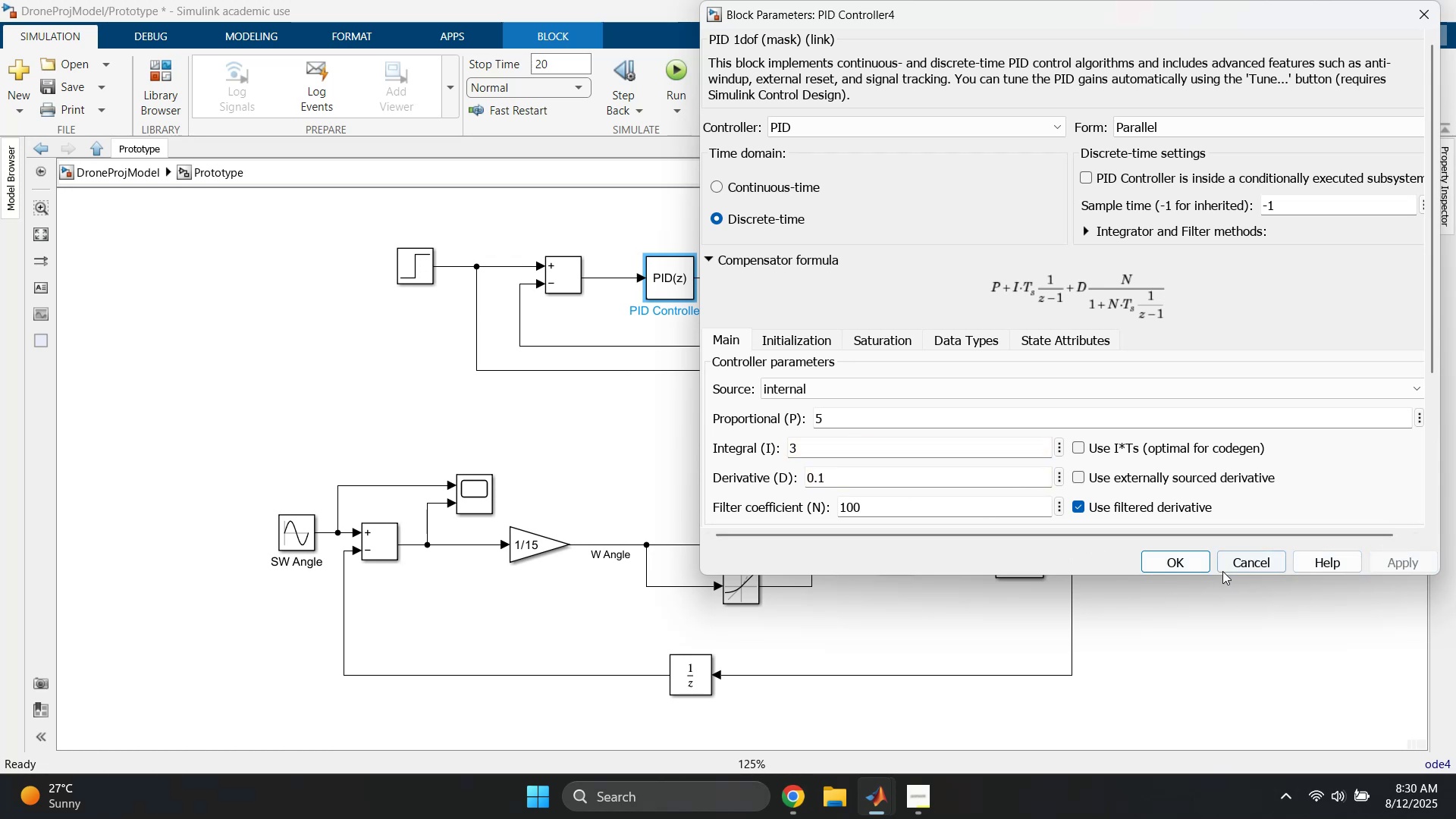 
left_click([1168, 562])
 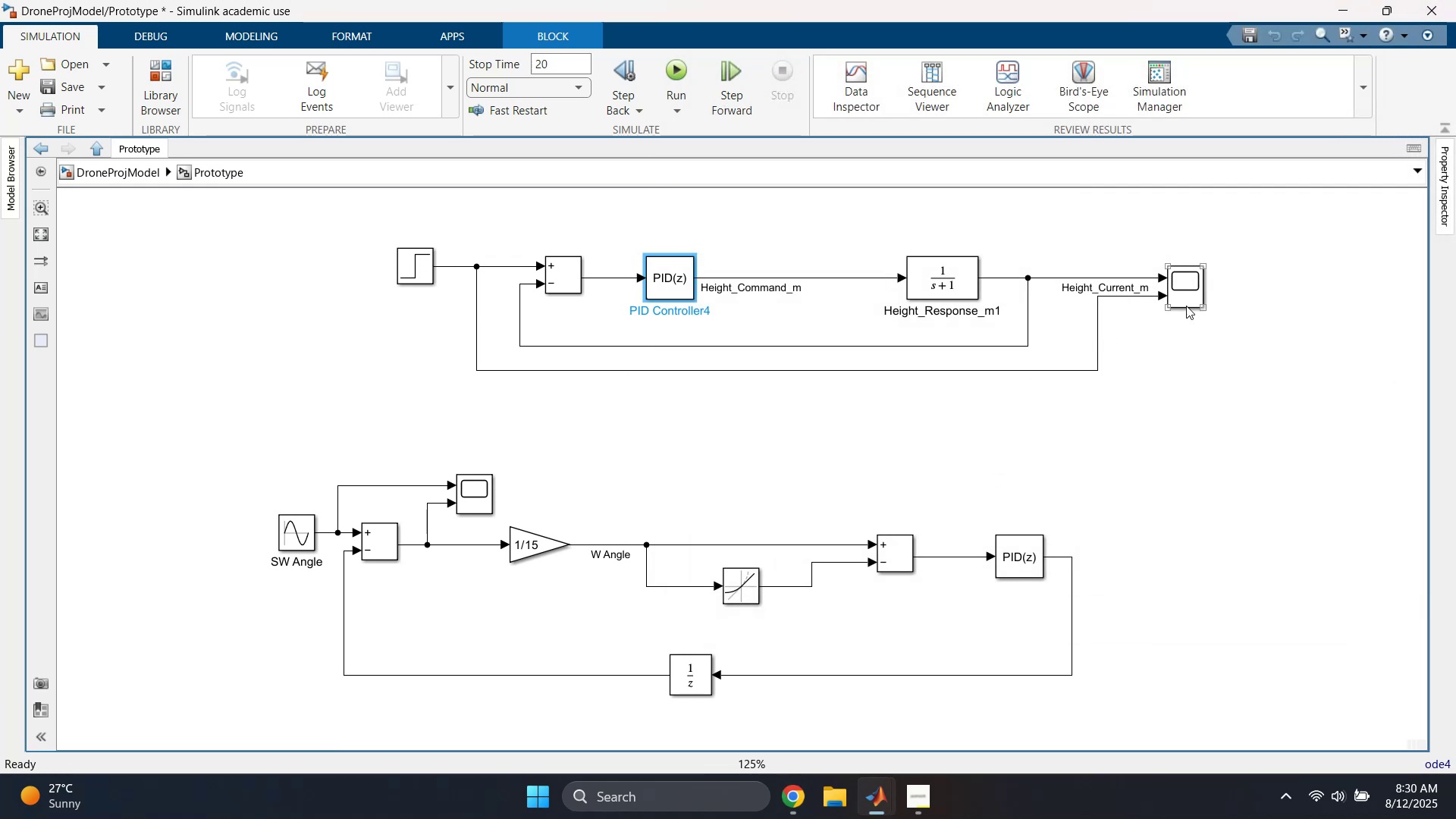 
double_click([1191, 288])
 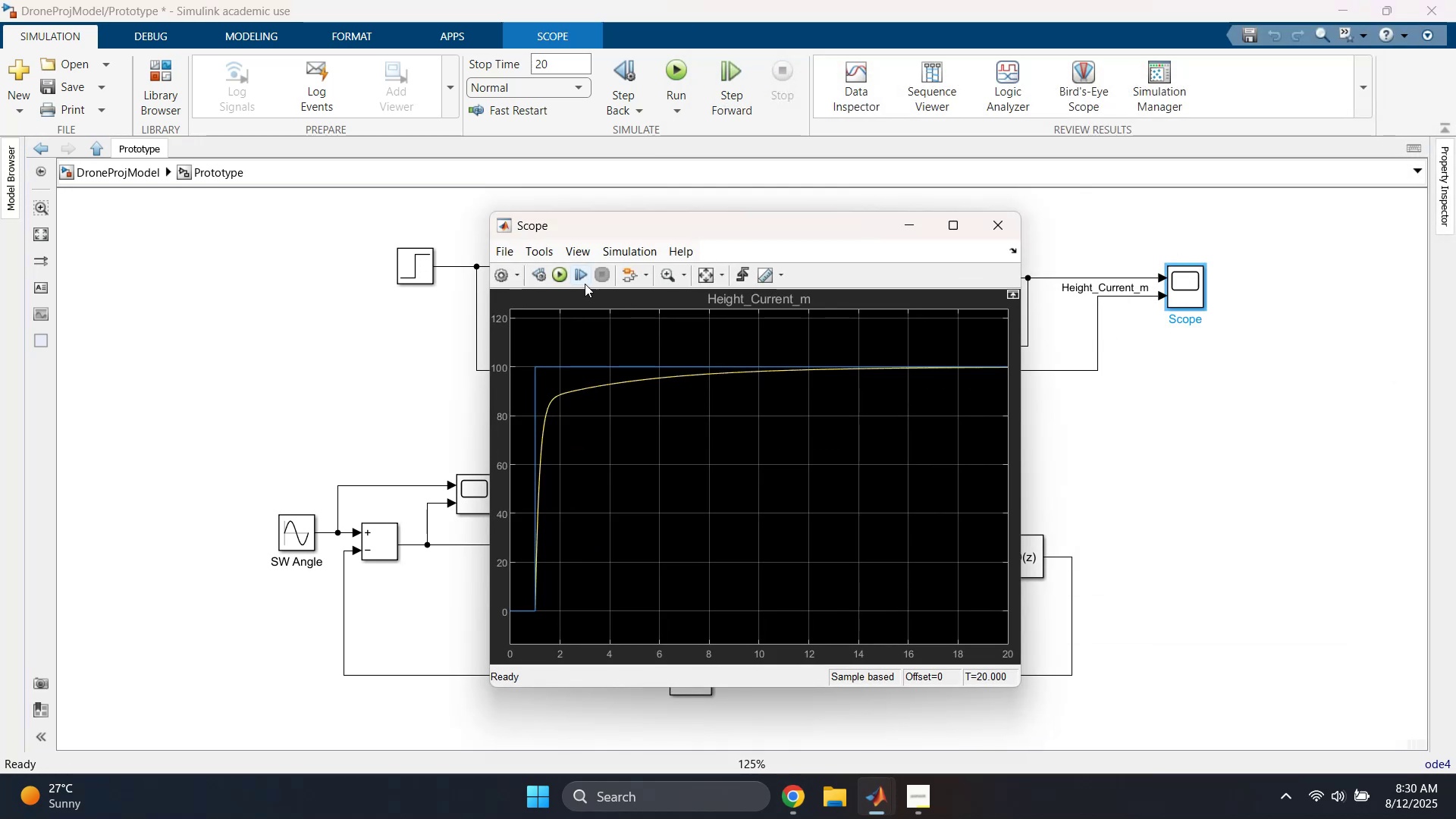 
left_click([557, 273])
 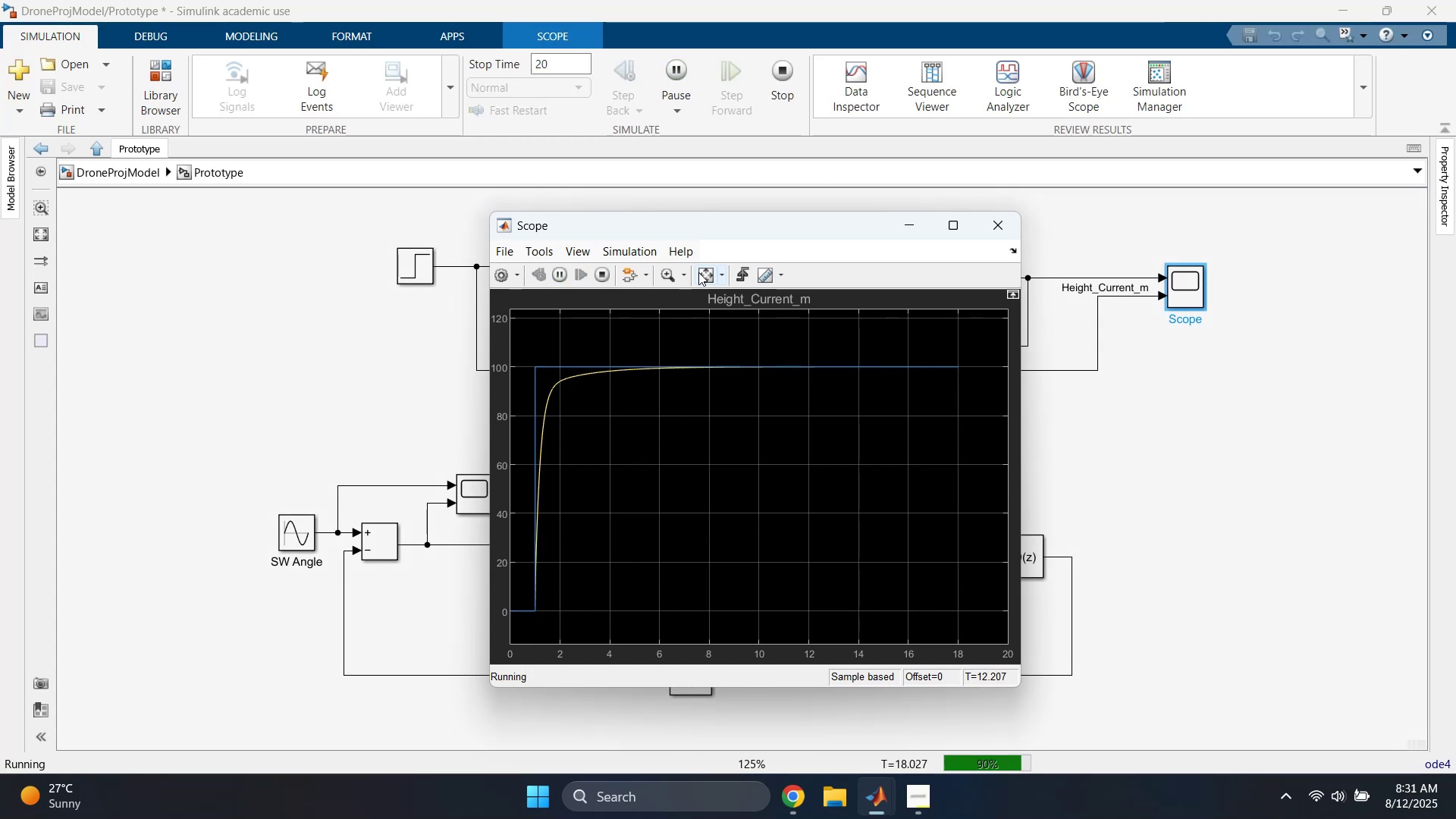 
wait(73.5)
 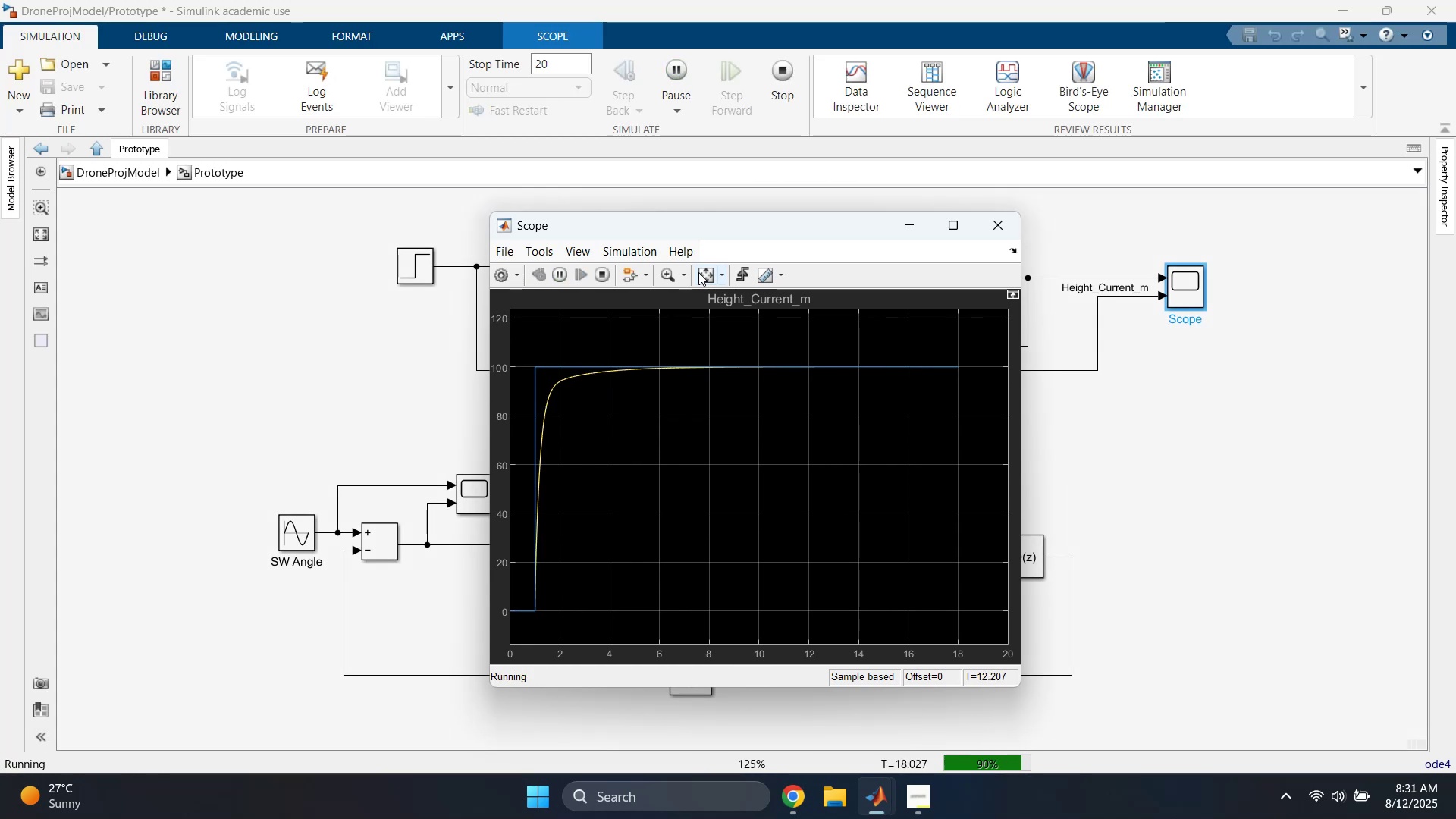 
left_click([915, 232])
 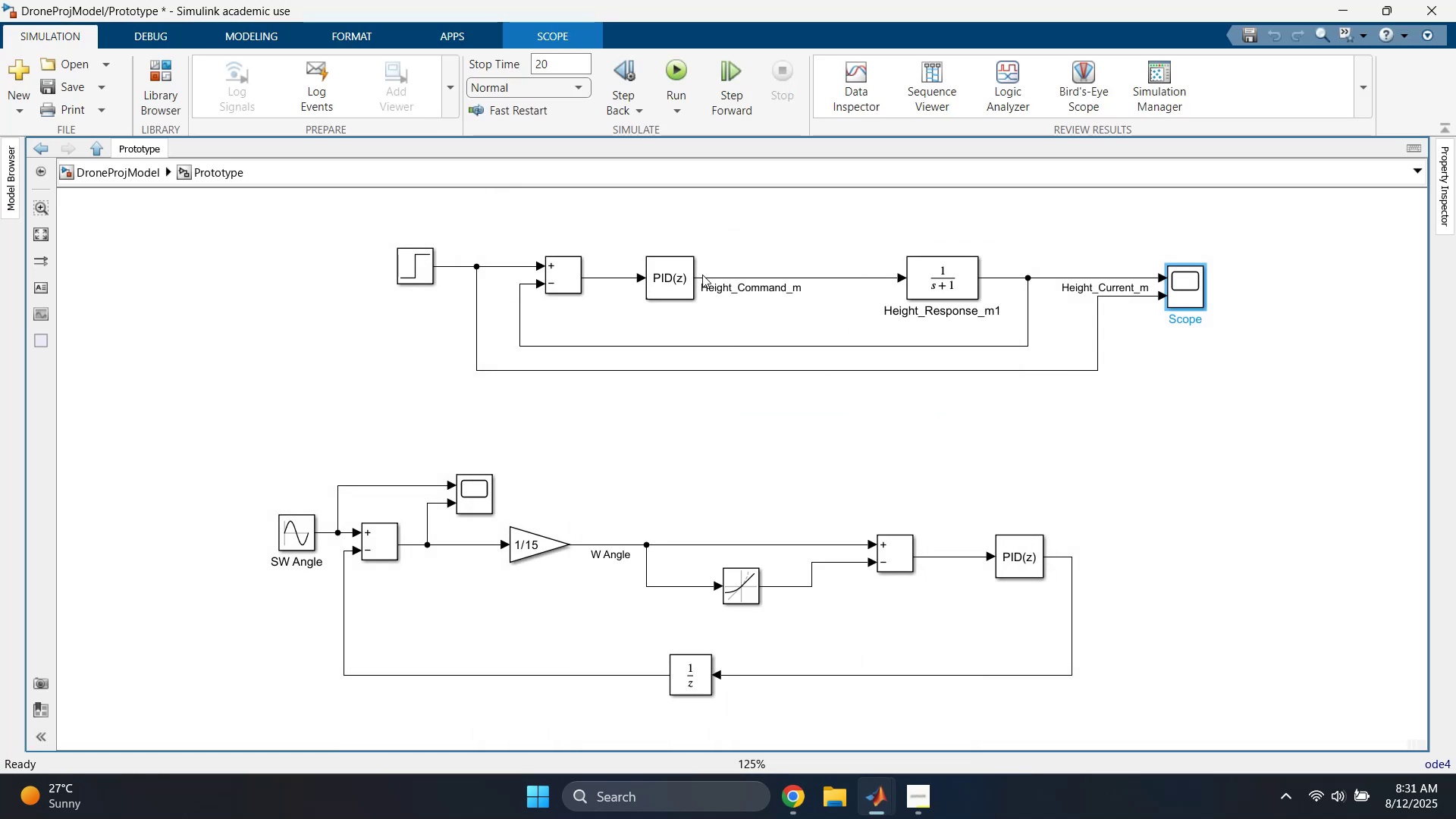 
double_click([675, 272])
 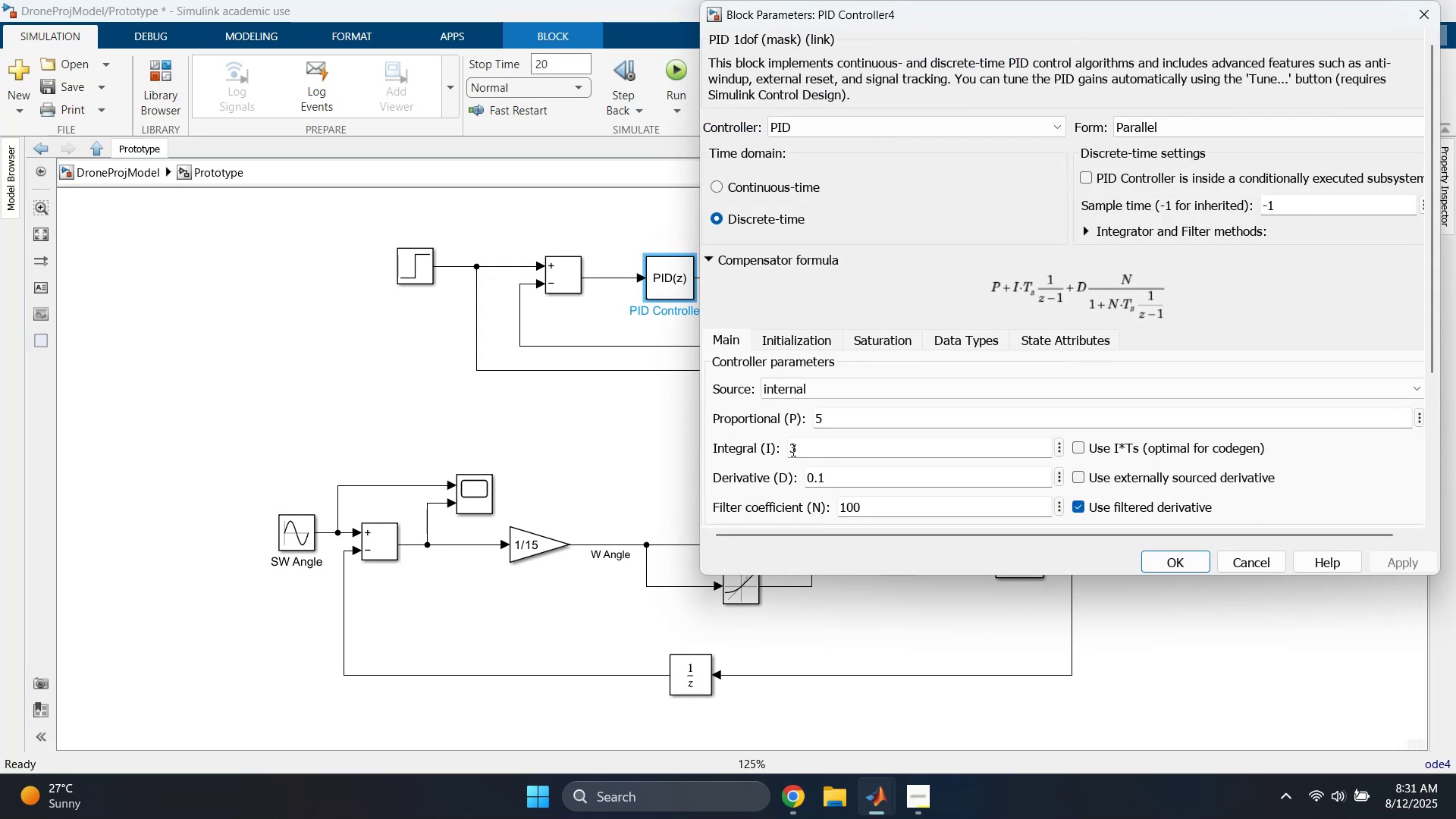 
left_click([855, 419])
 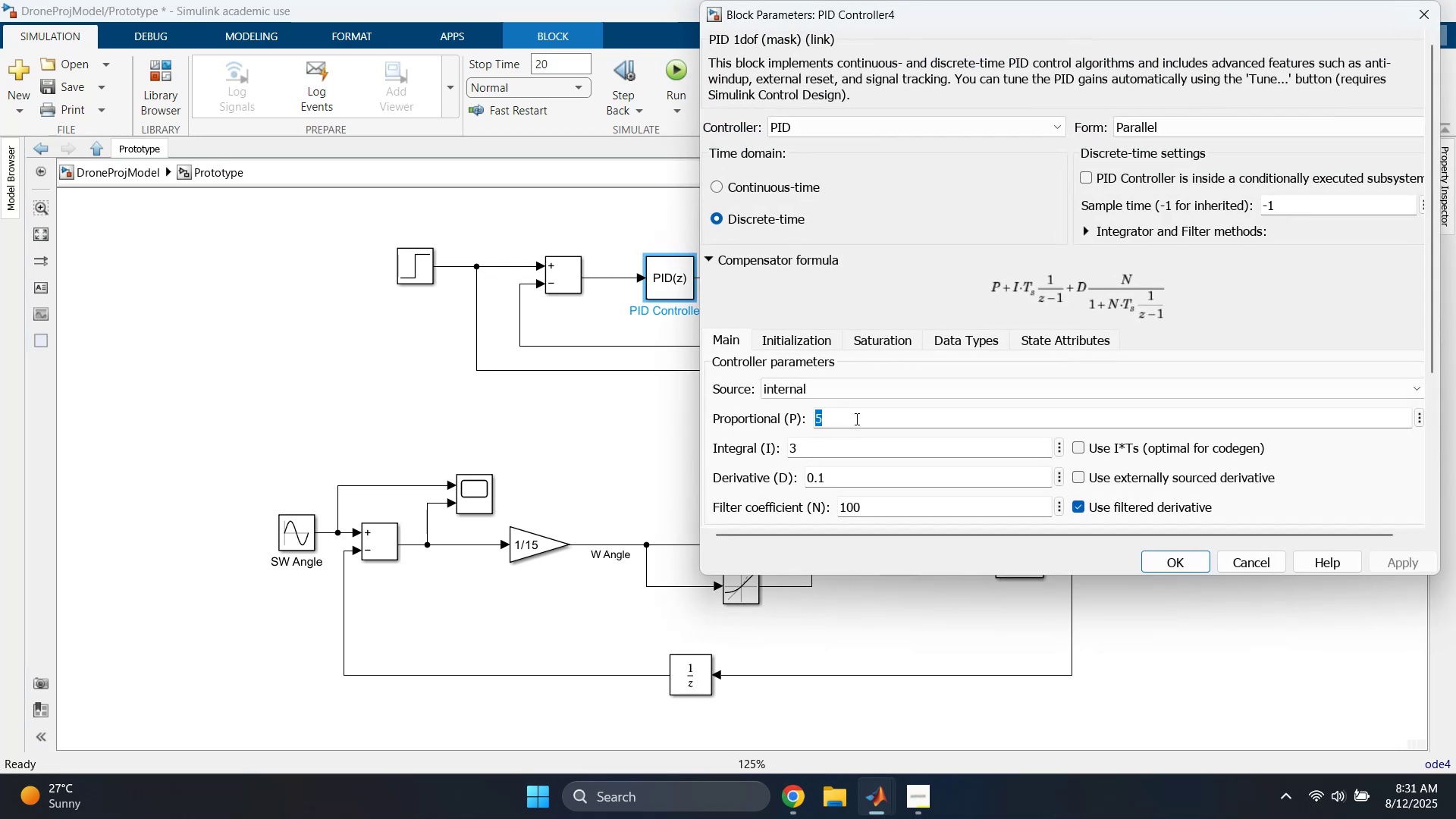 
key(9)
 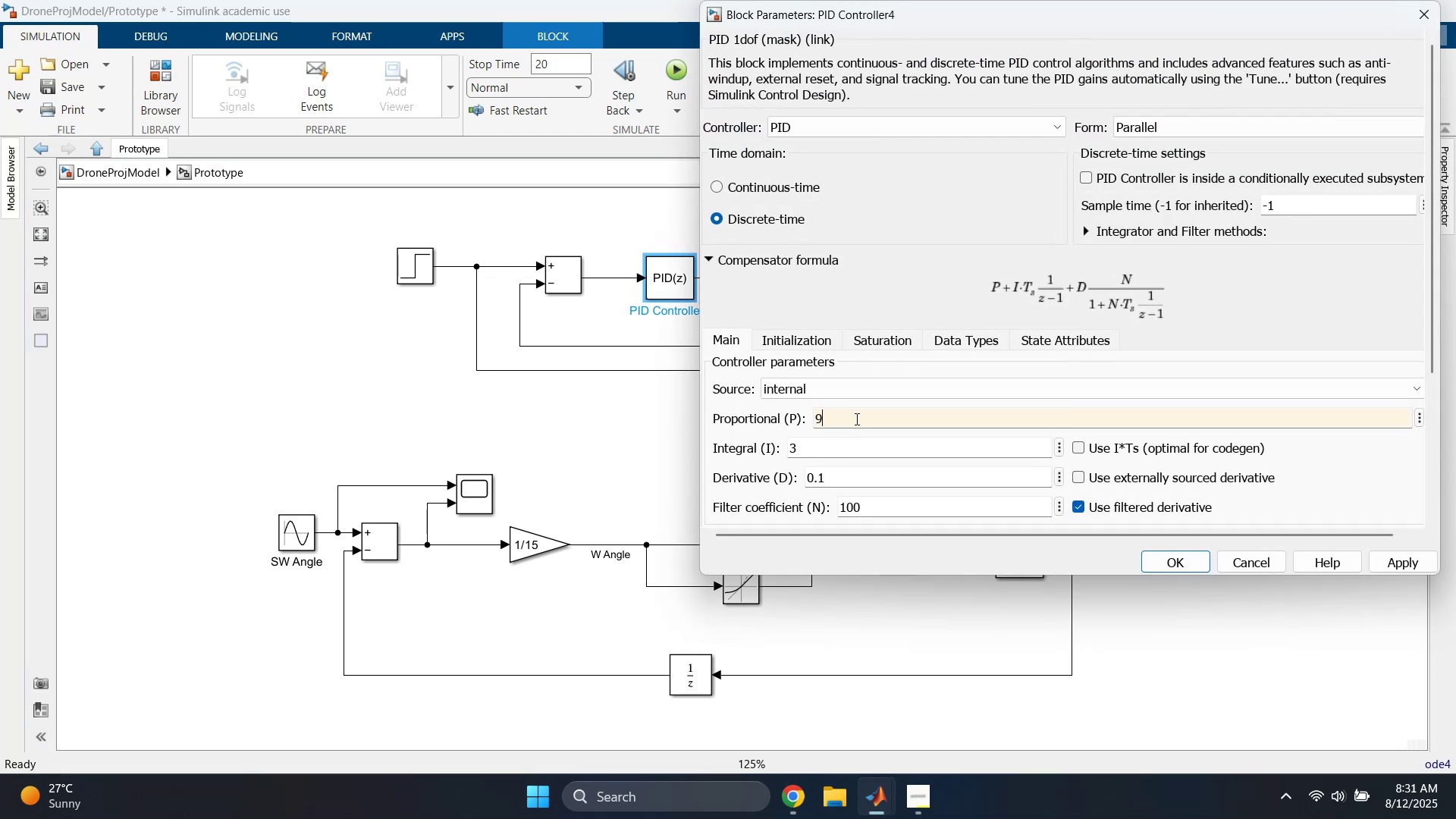 
key(Enter)
 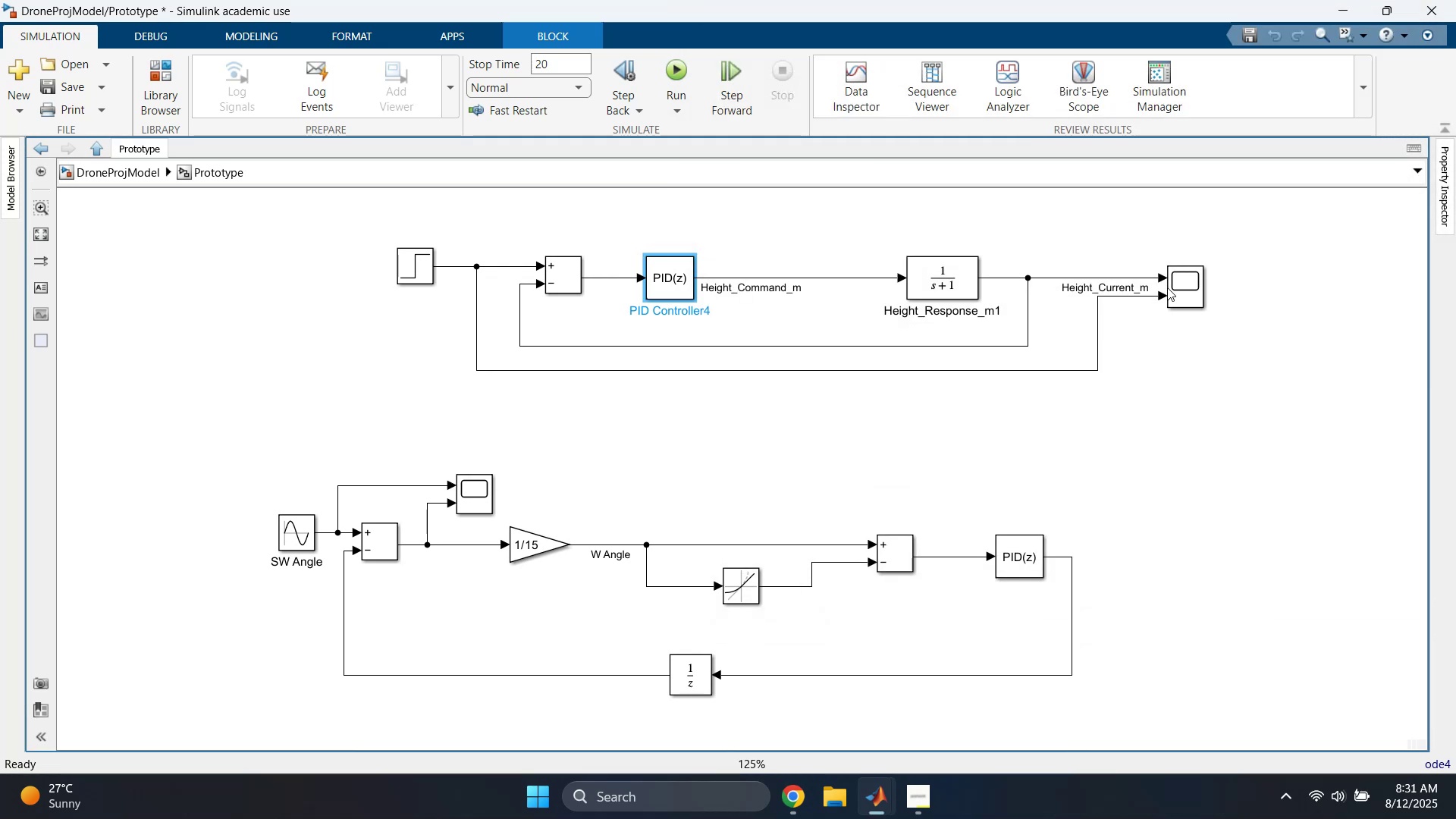 
double_click([1186, 290])
 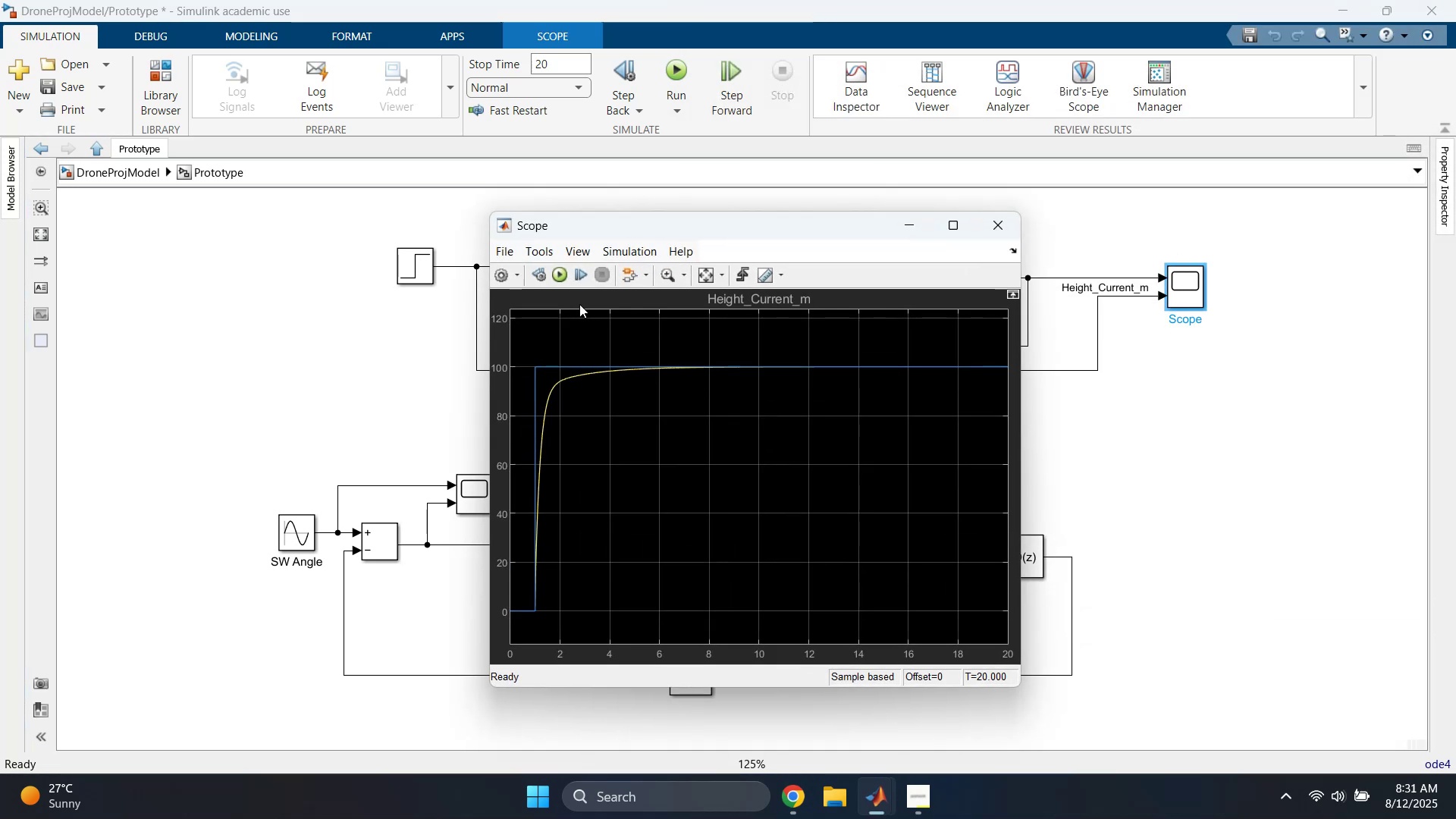 
left_click([553, 277])
 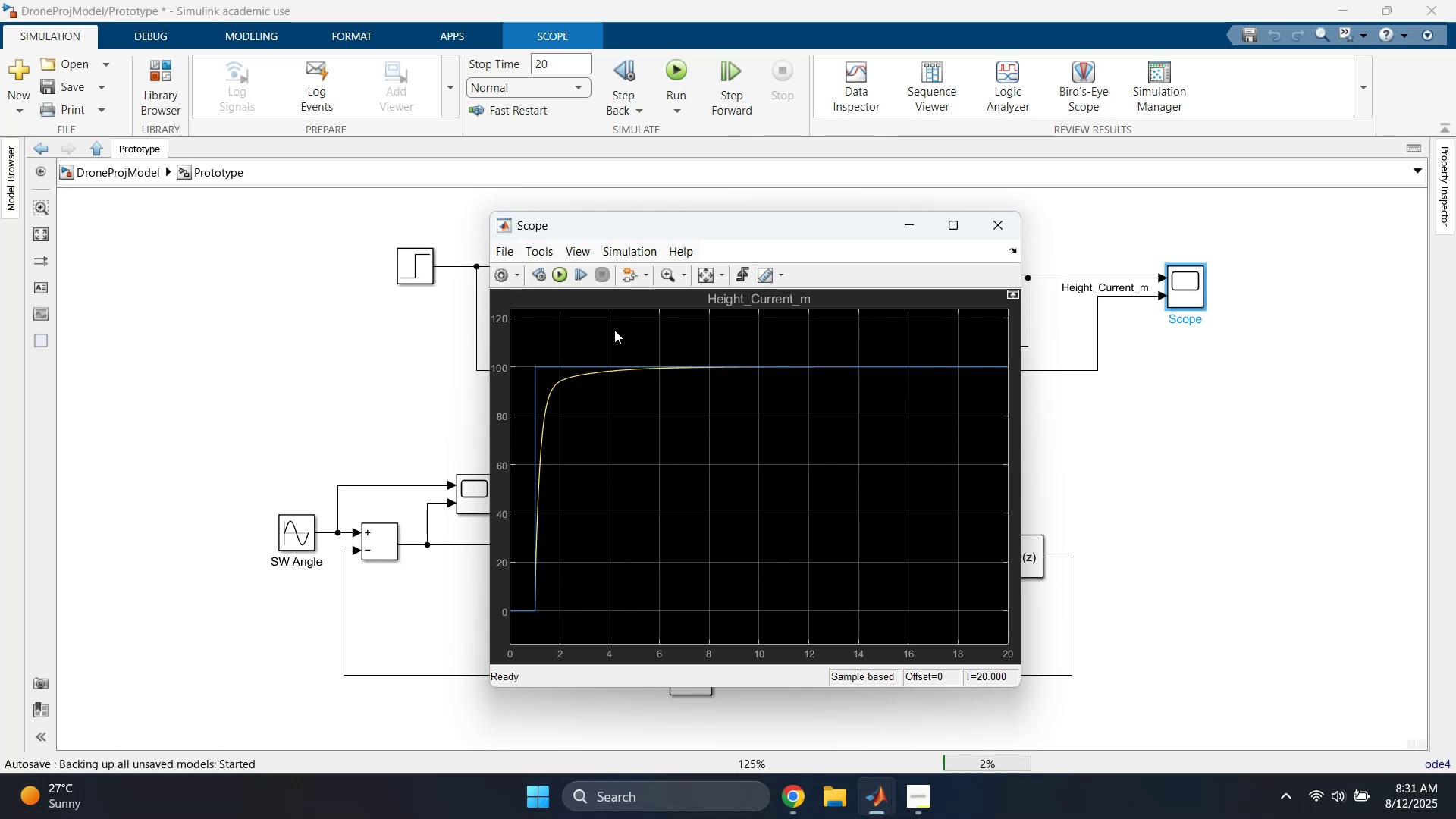 
wait(13.06)
 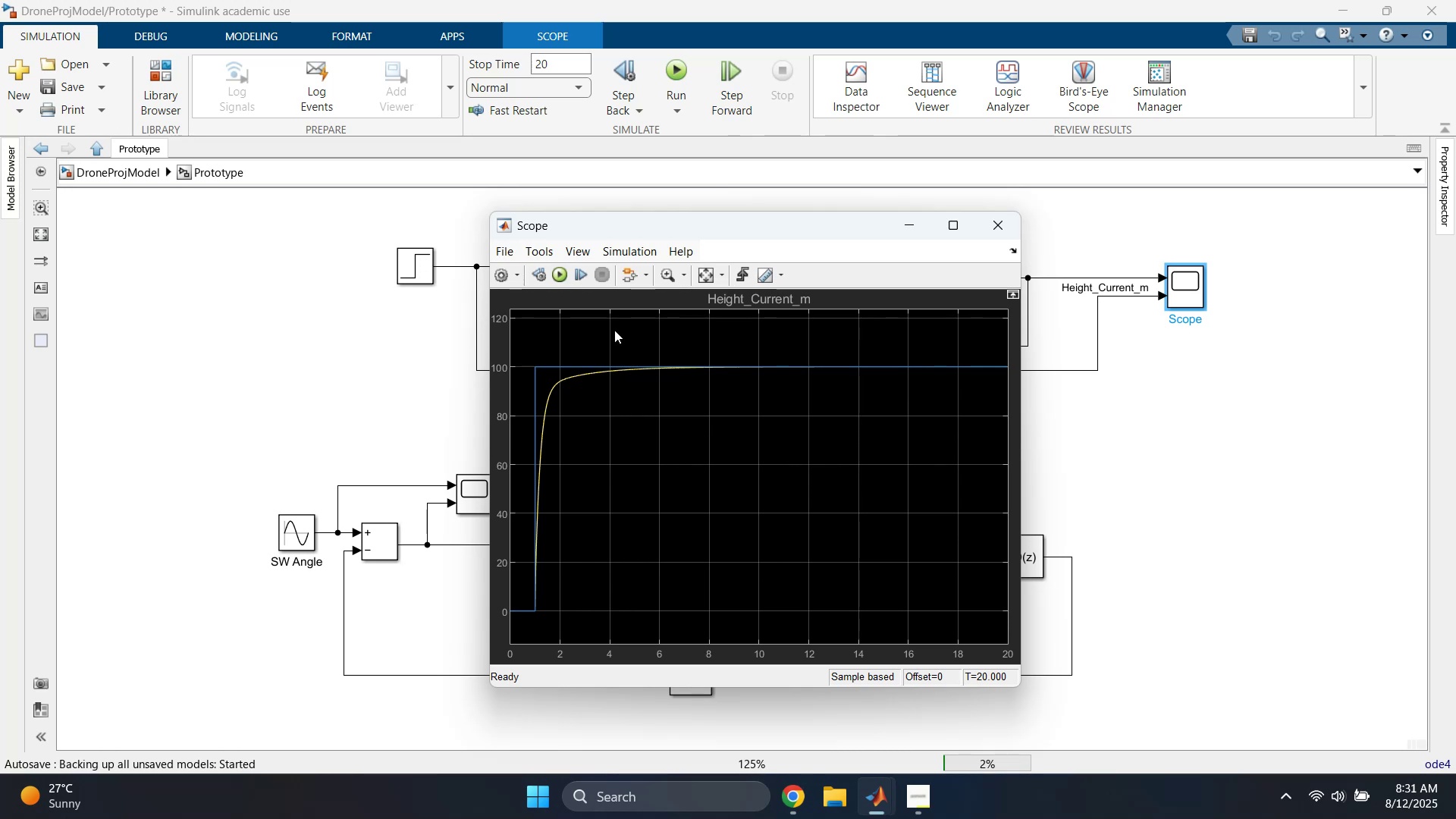 
left_click_drag(start_coordinate=[729, 224], to_coordinate=[710, 218])
 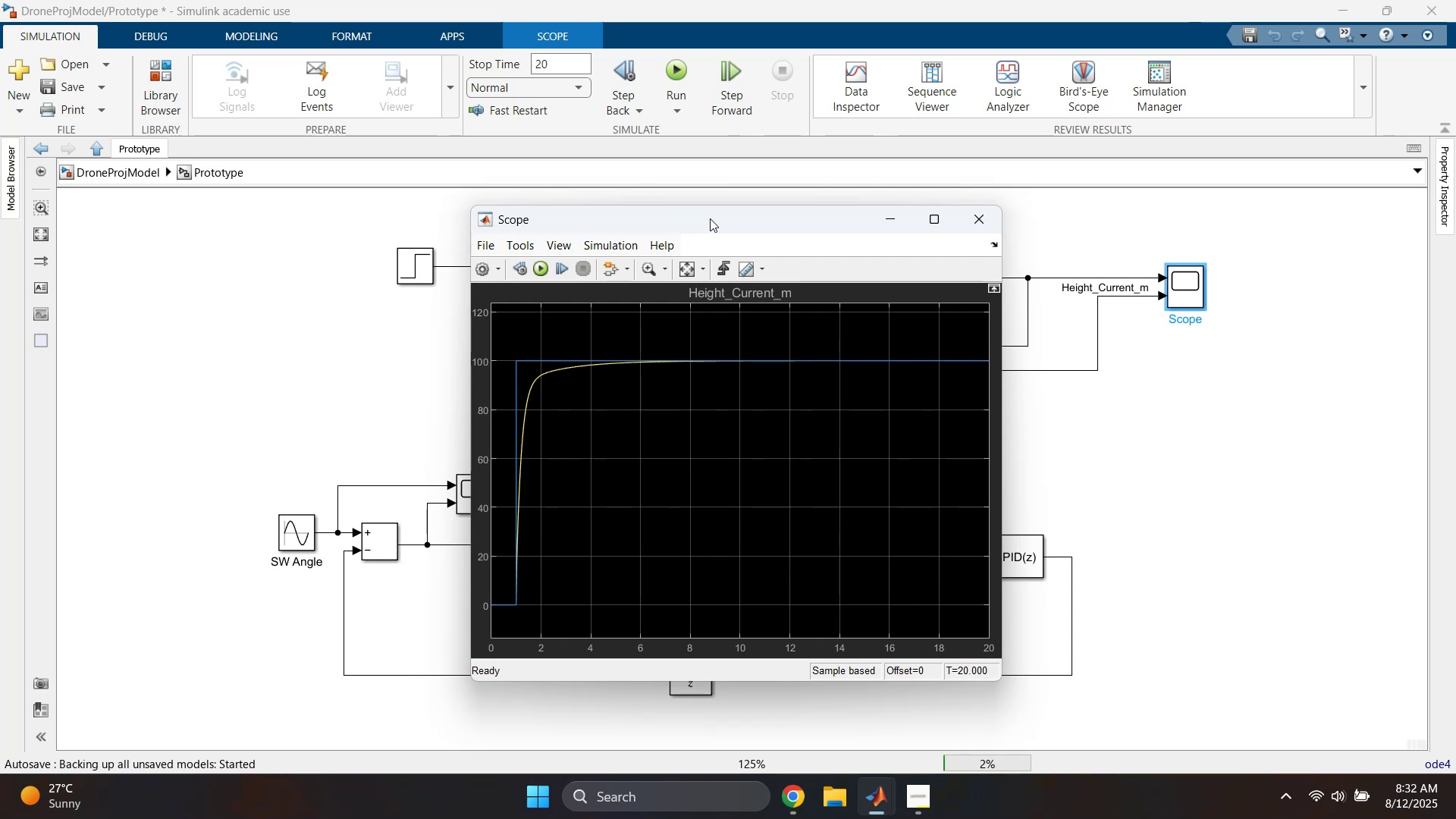 
wait(30.65)
 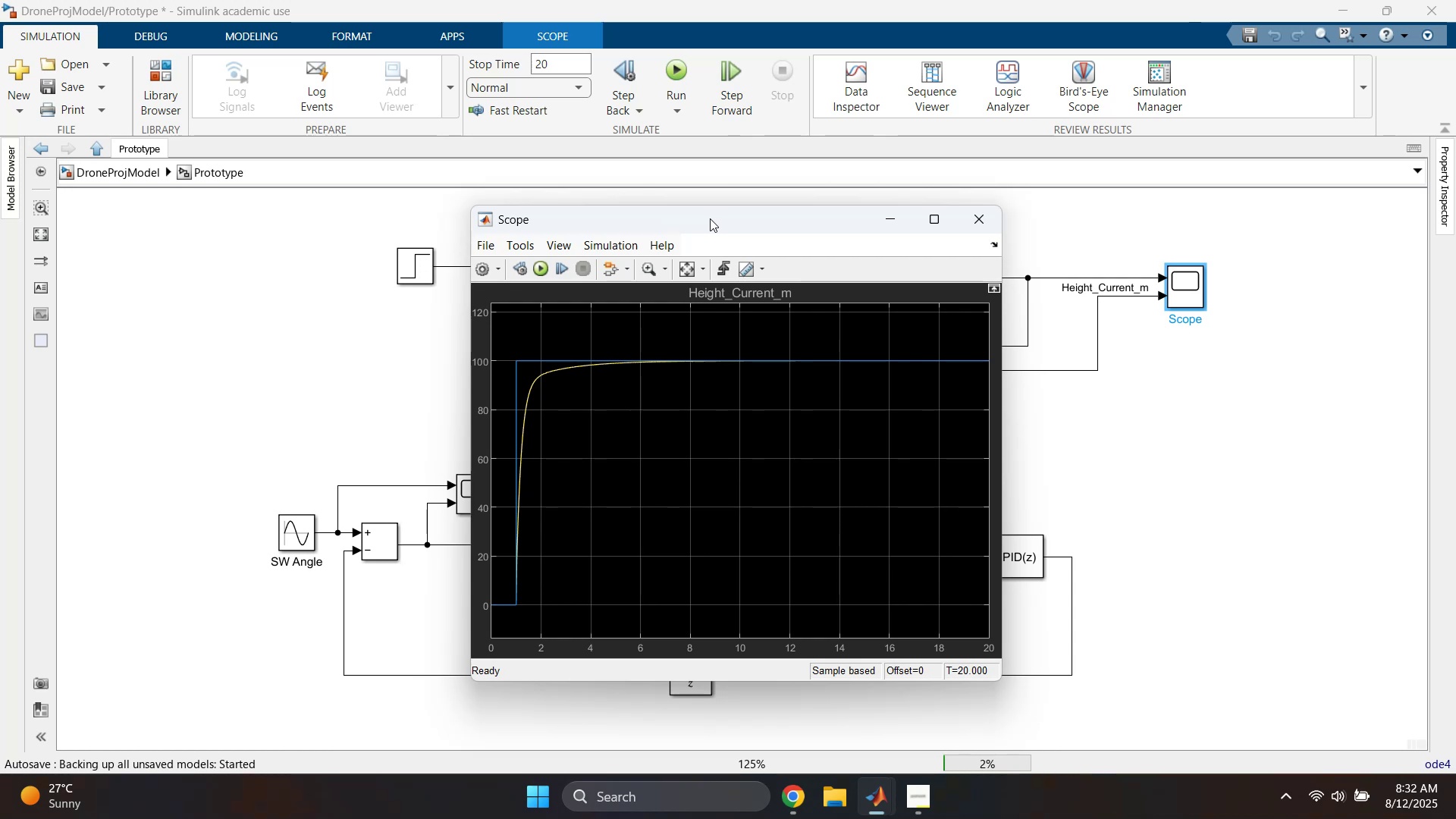 
left_click_drag(start_coordinate=[698, 218], to_coordinate=[607, 210])
 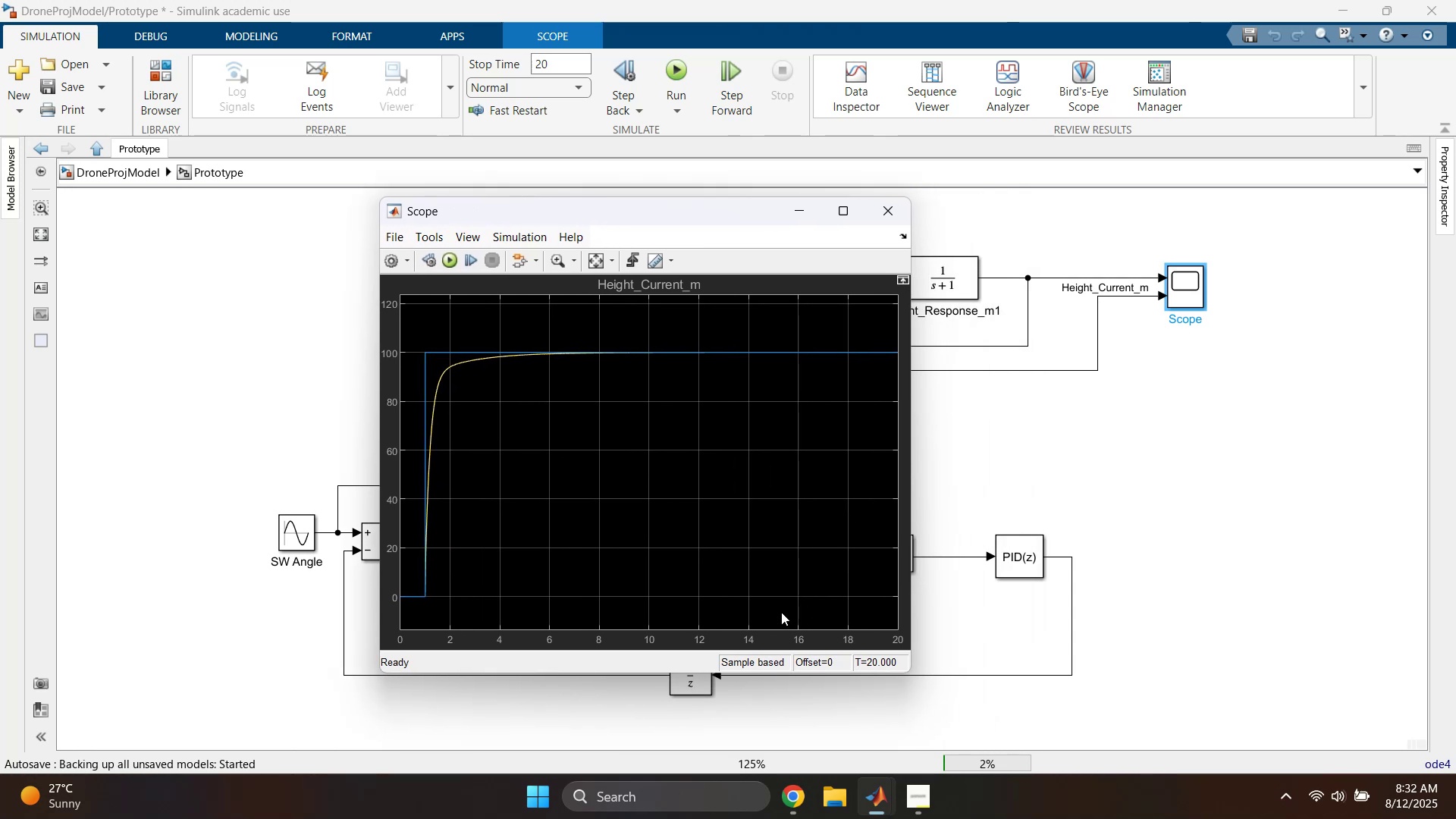 
left_click([791, 792])
 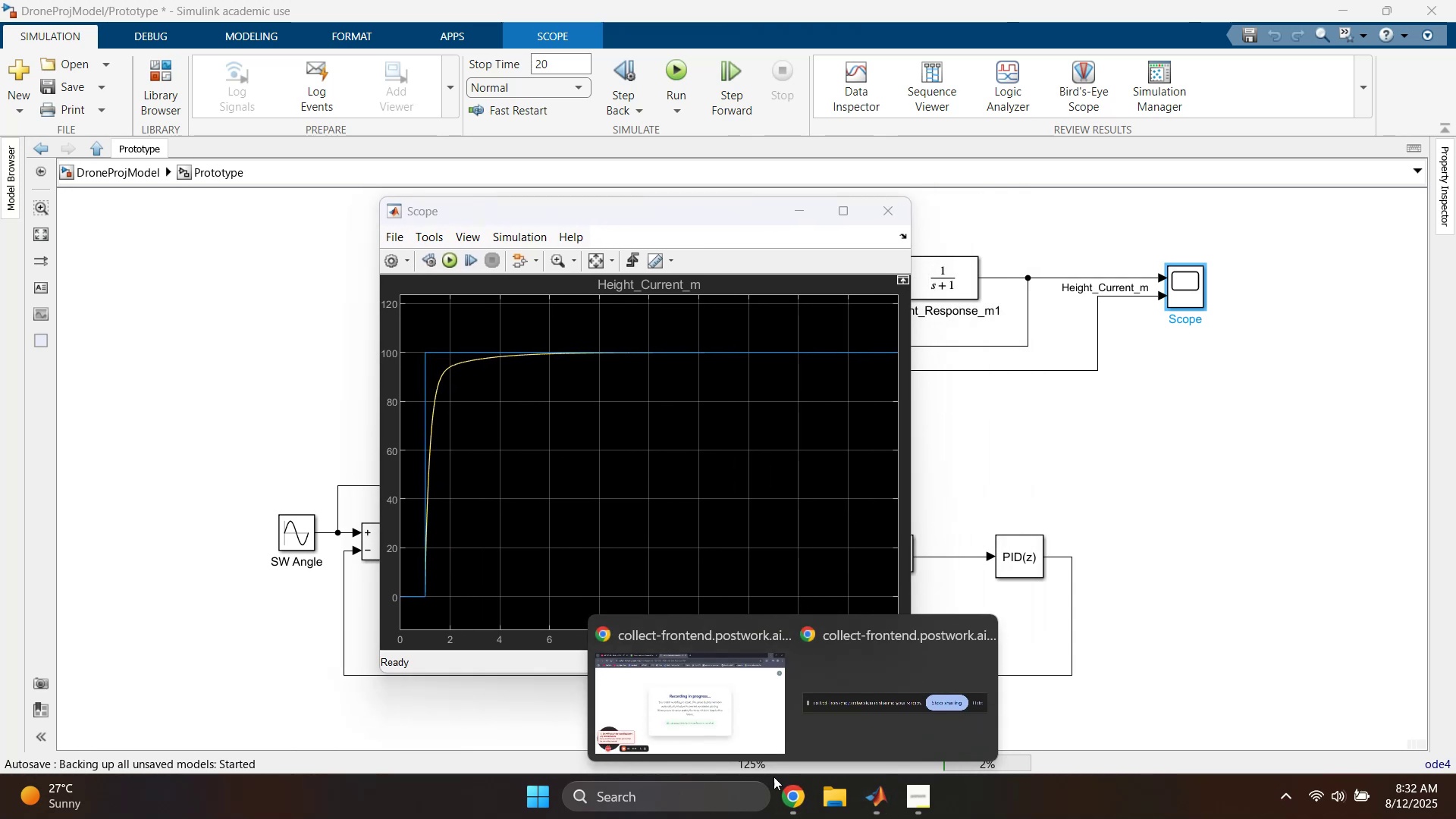 
left_click([668, 684])
 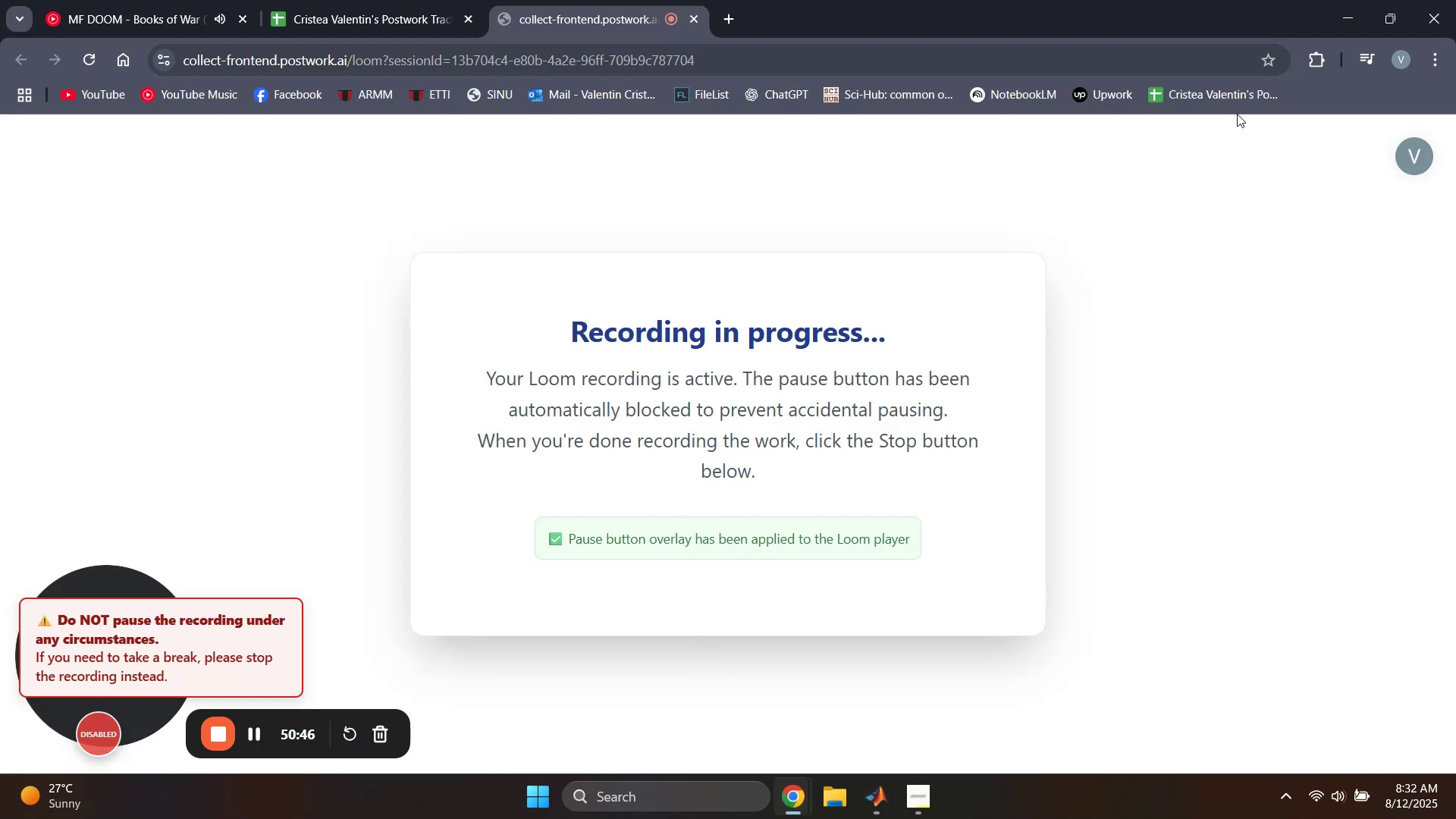 
left_click([1341, 20])
 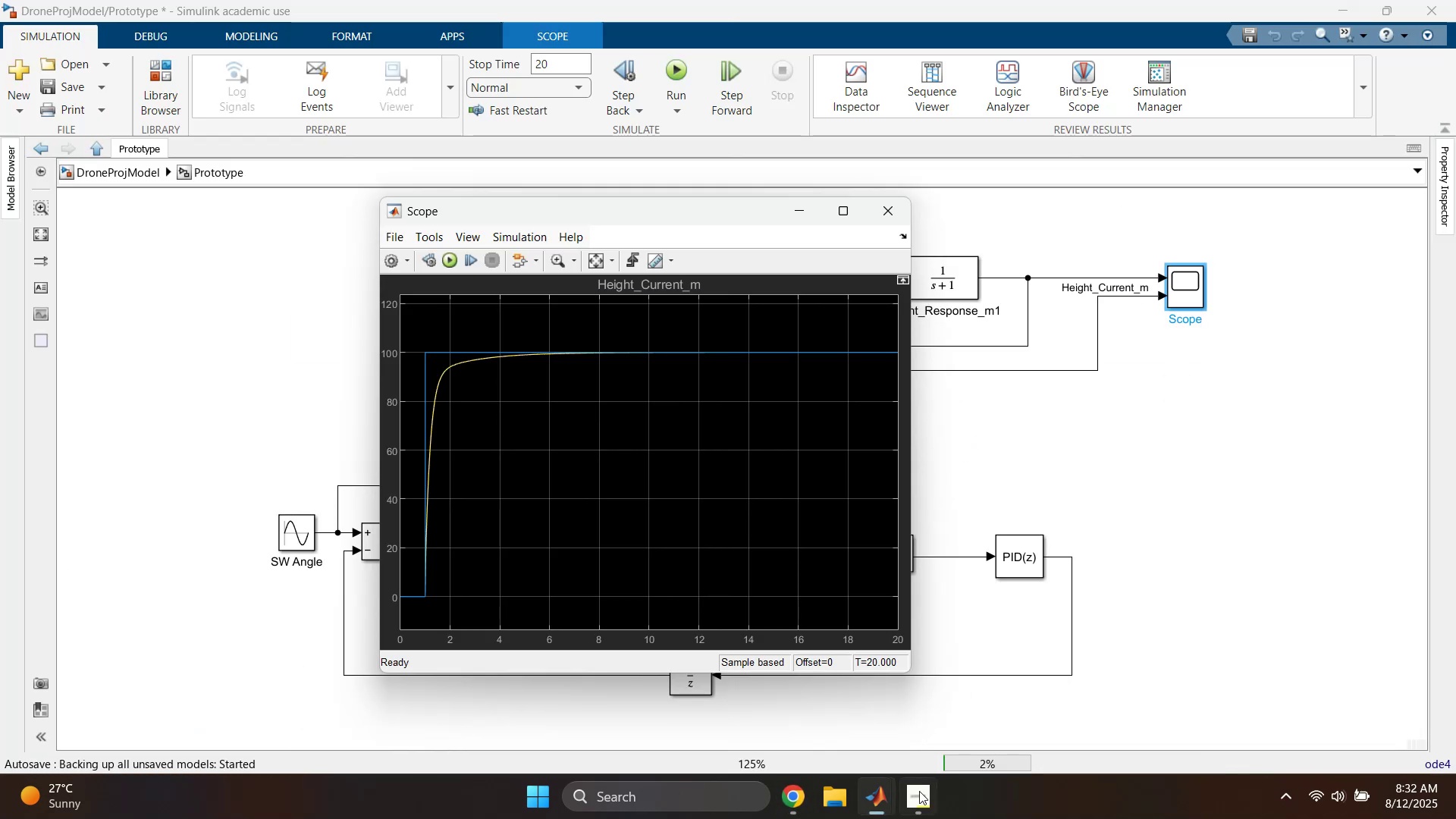 
left_click([918, 808])
 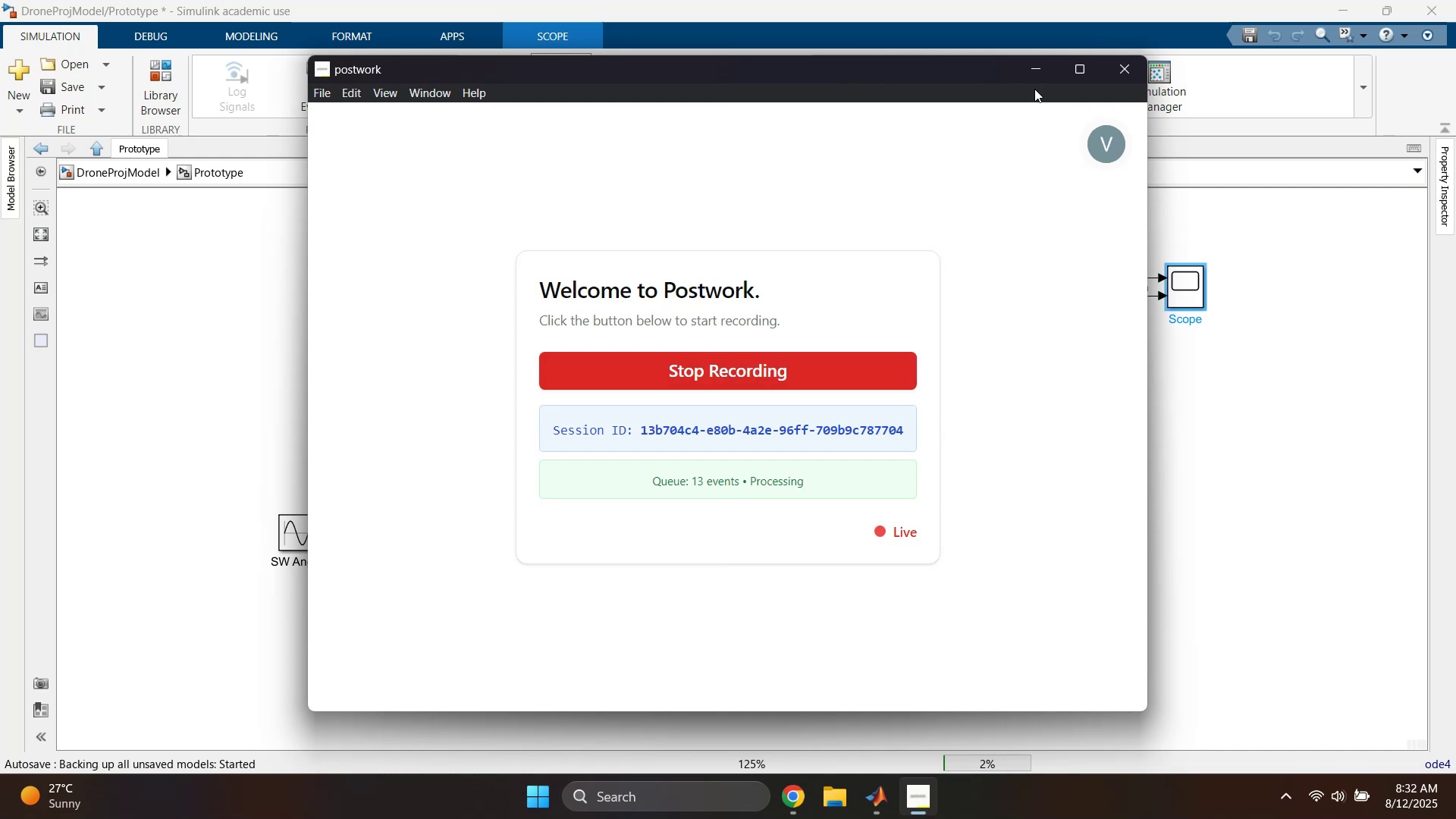 
left_click([1034, 72])
 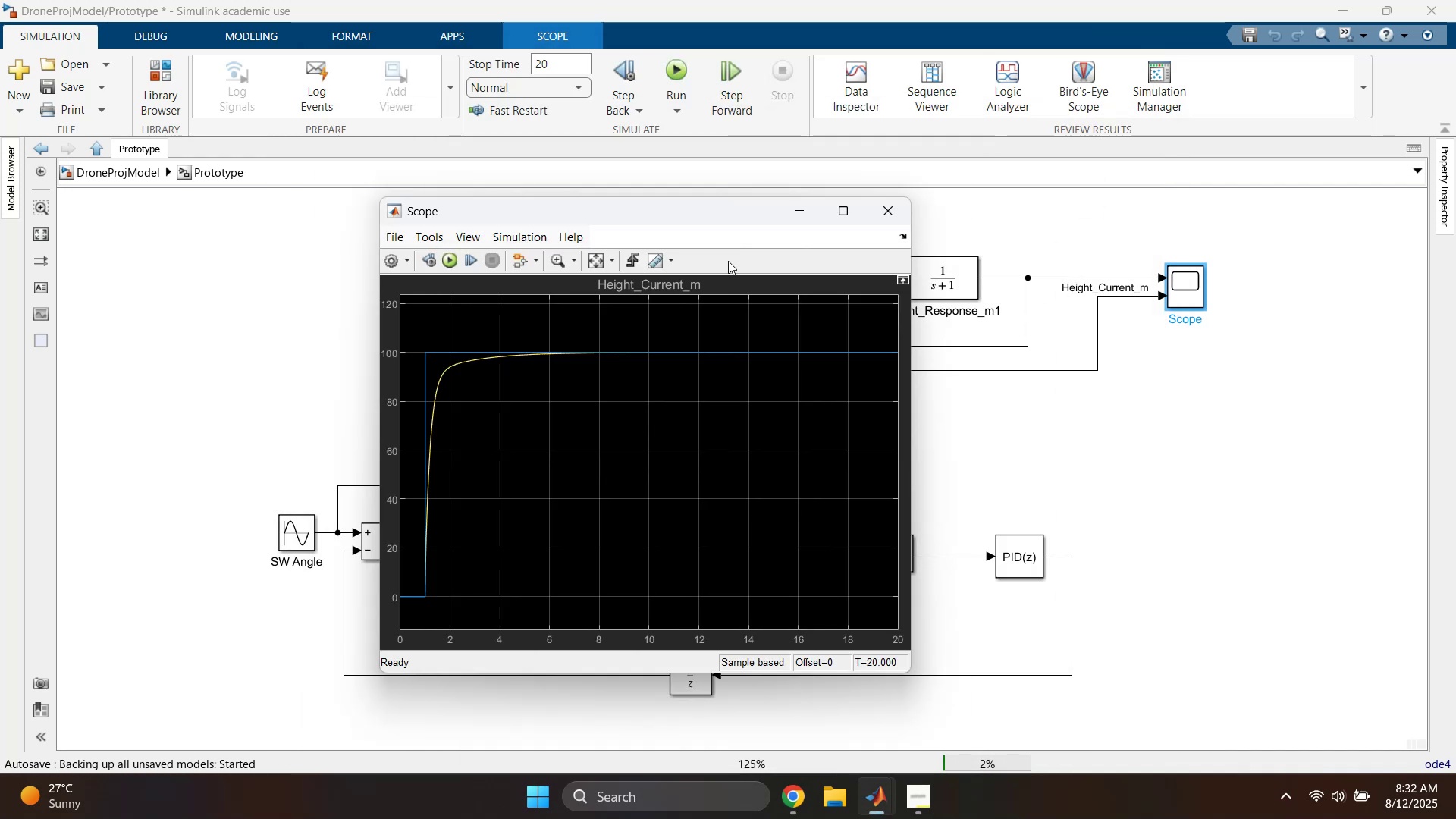 
left_click_drag(start_coordinate=[708, 215], to_coordinate=[841, 210])
 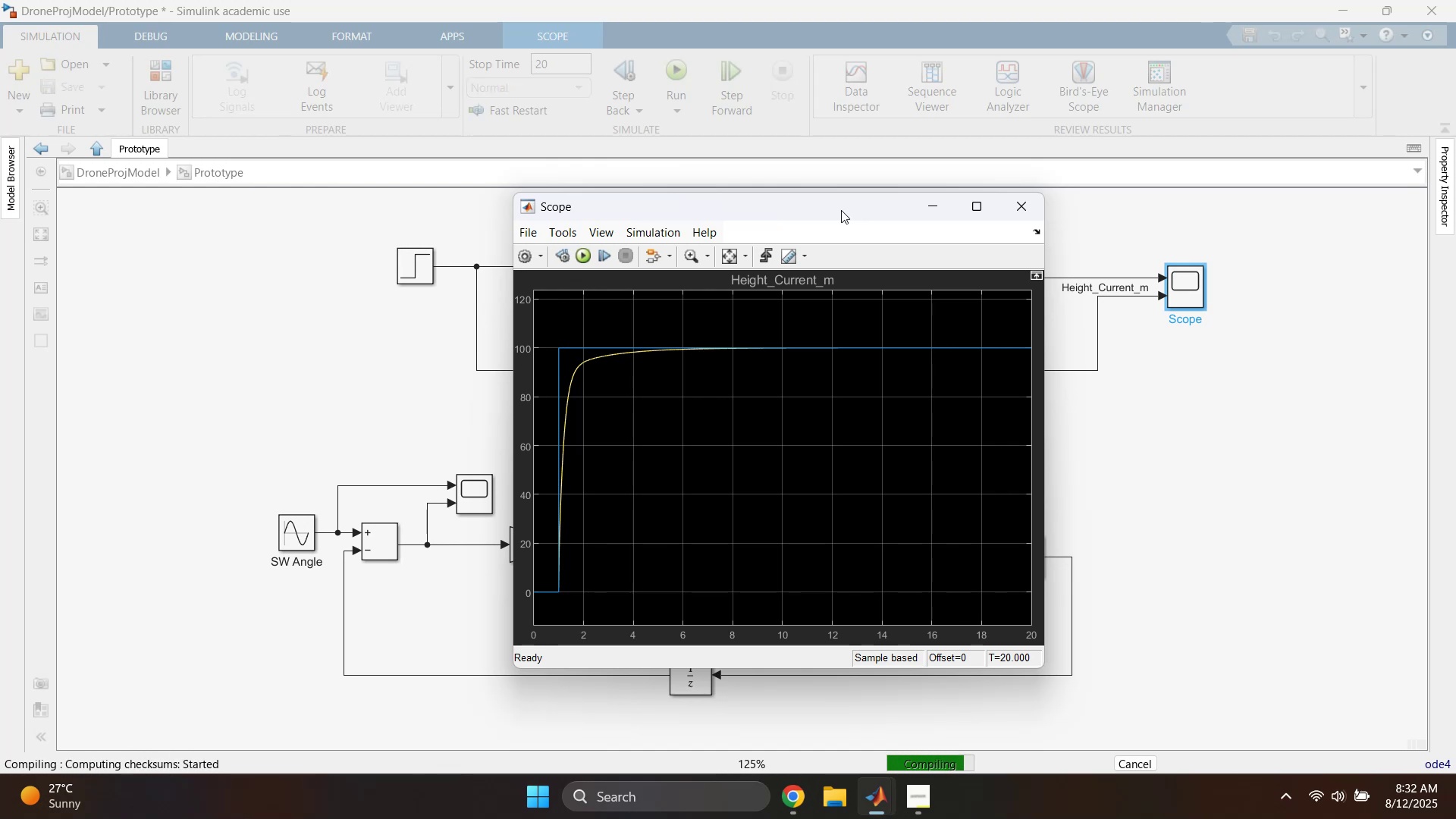 
wait(20.85)
 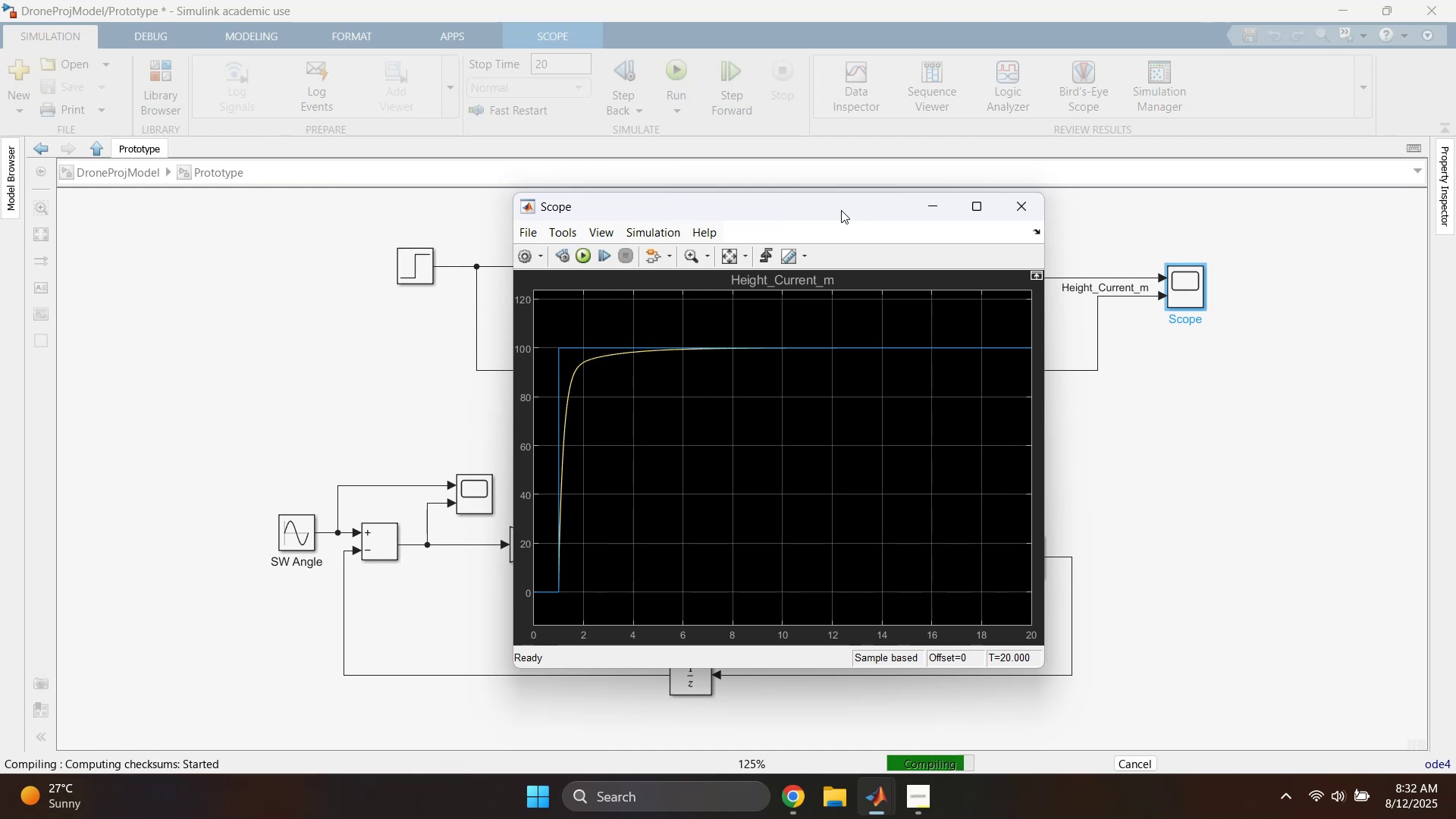 
left_click([932, 208])
 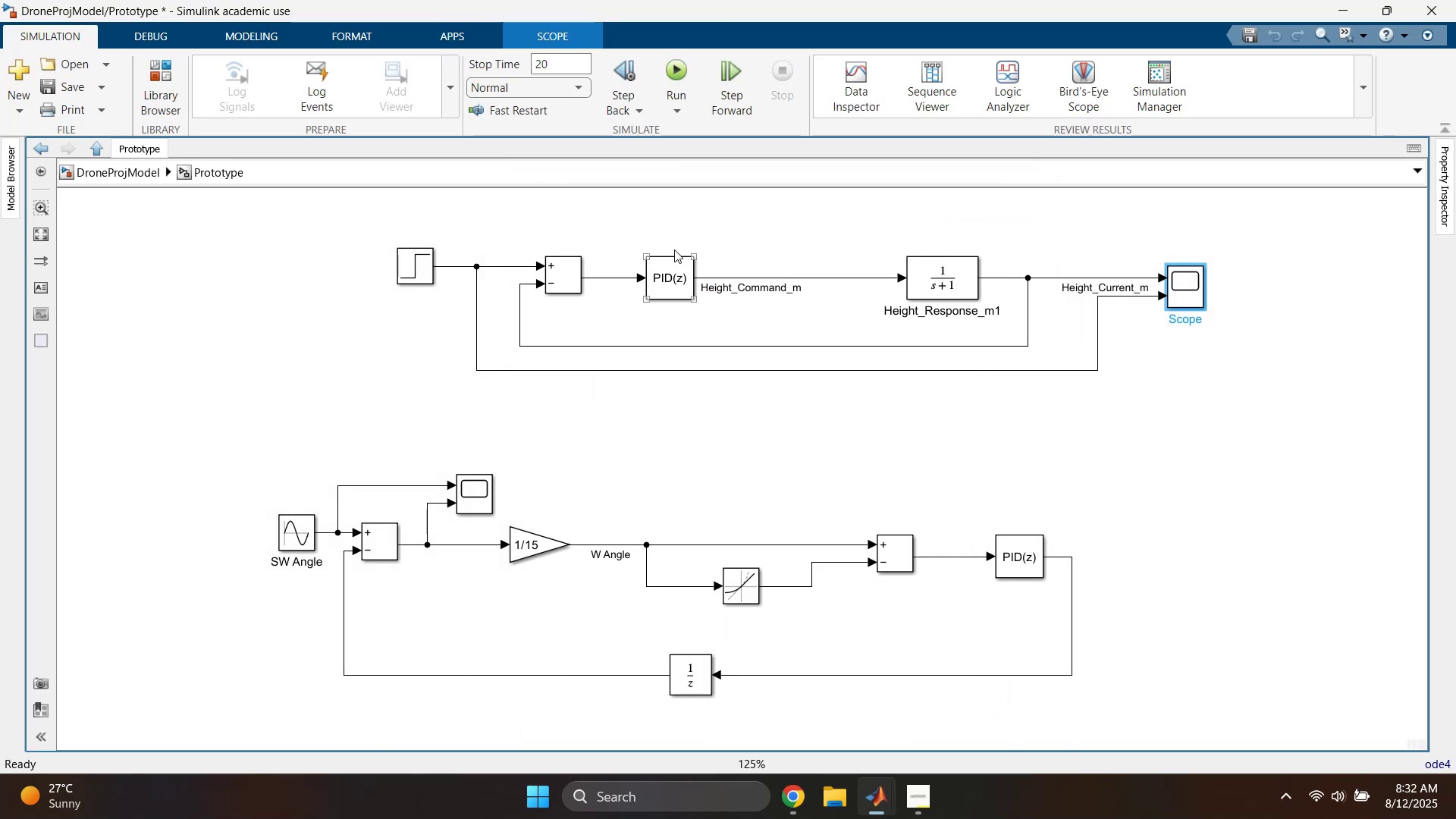 
double_click([672, 263])
 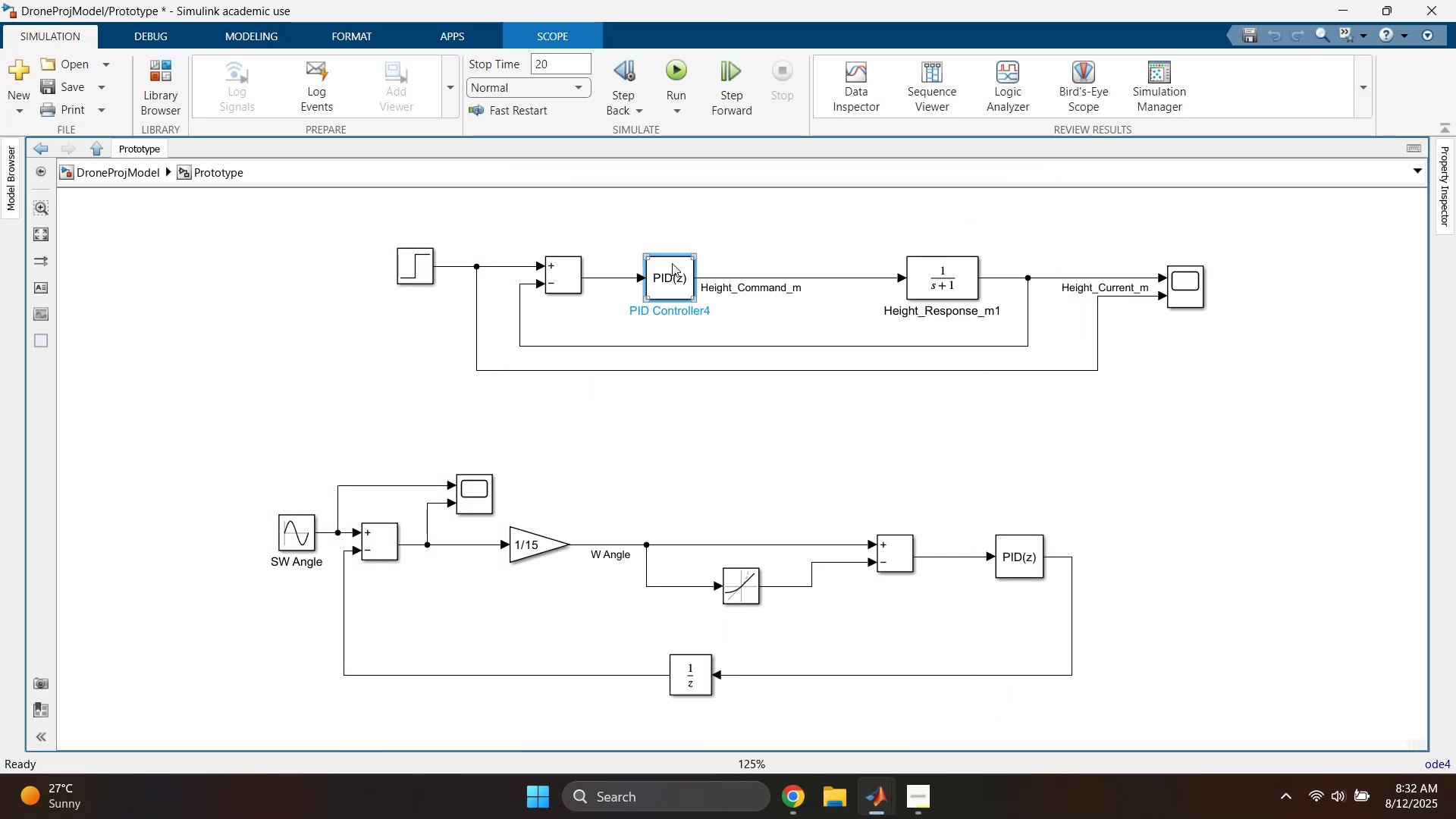 
triple_click([672, 263])
 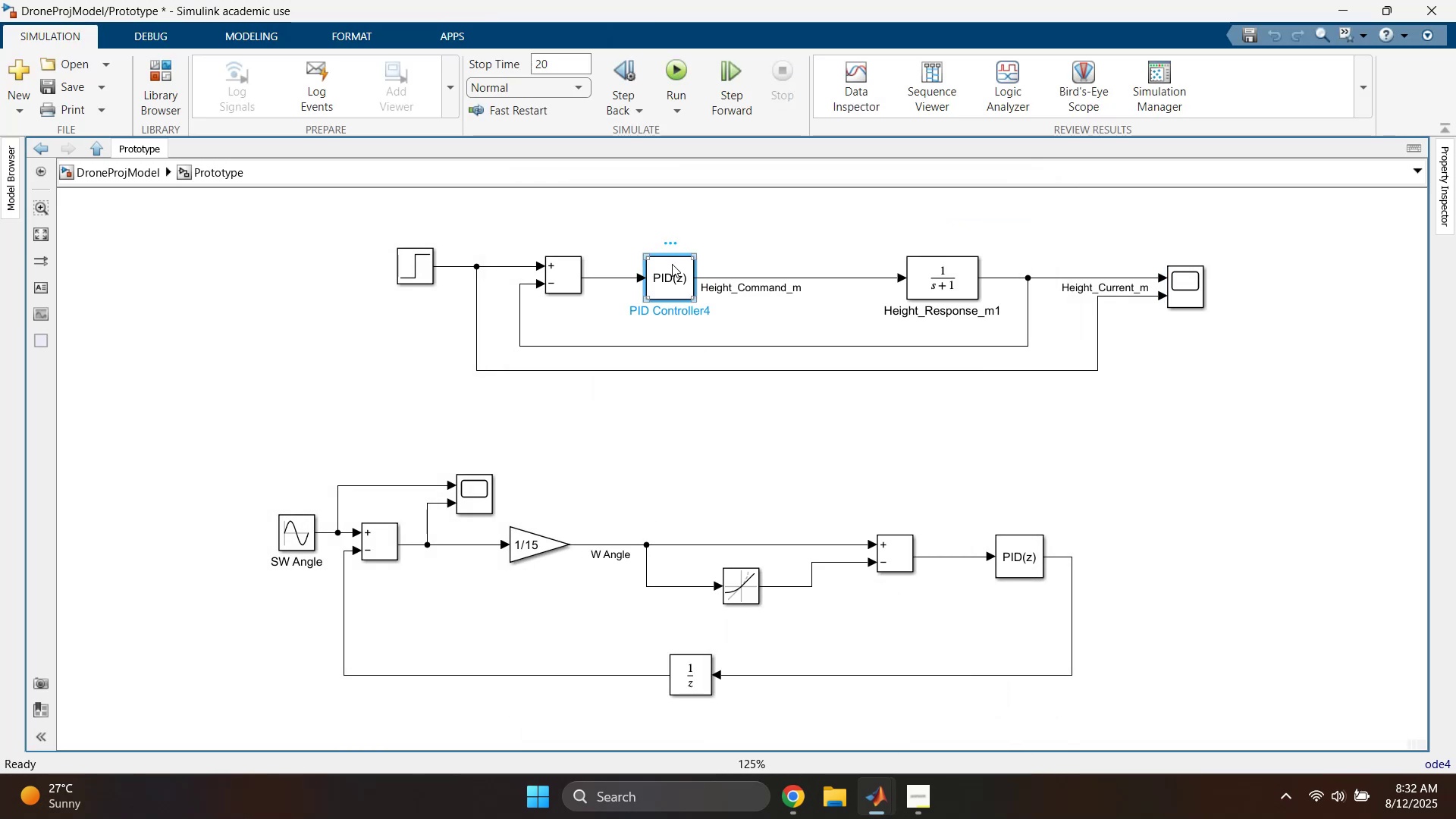 
mouse_move([724, 388])
 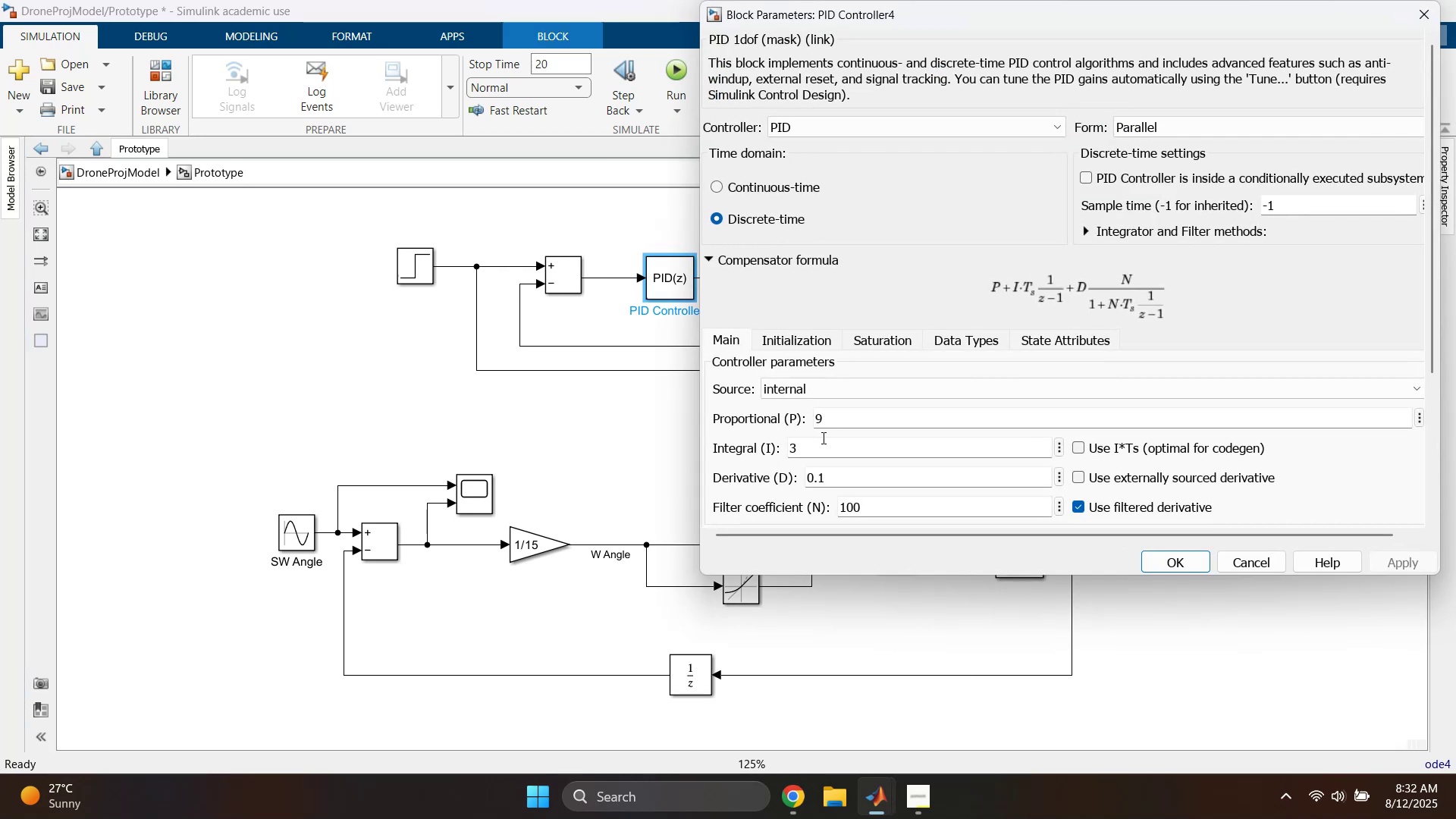 
left_click([822, 438])
 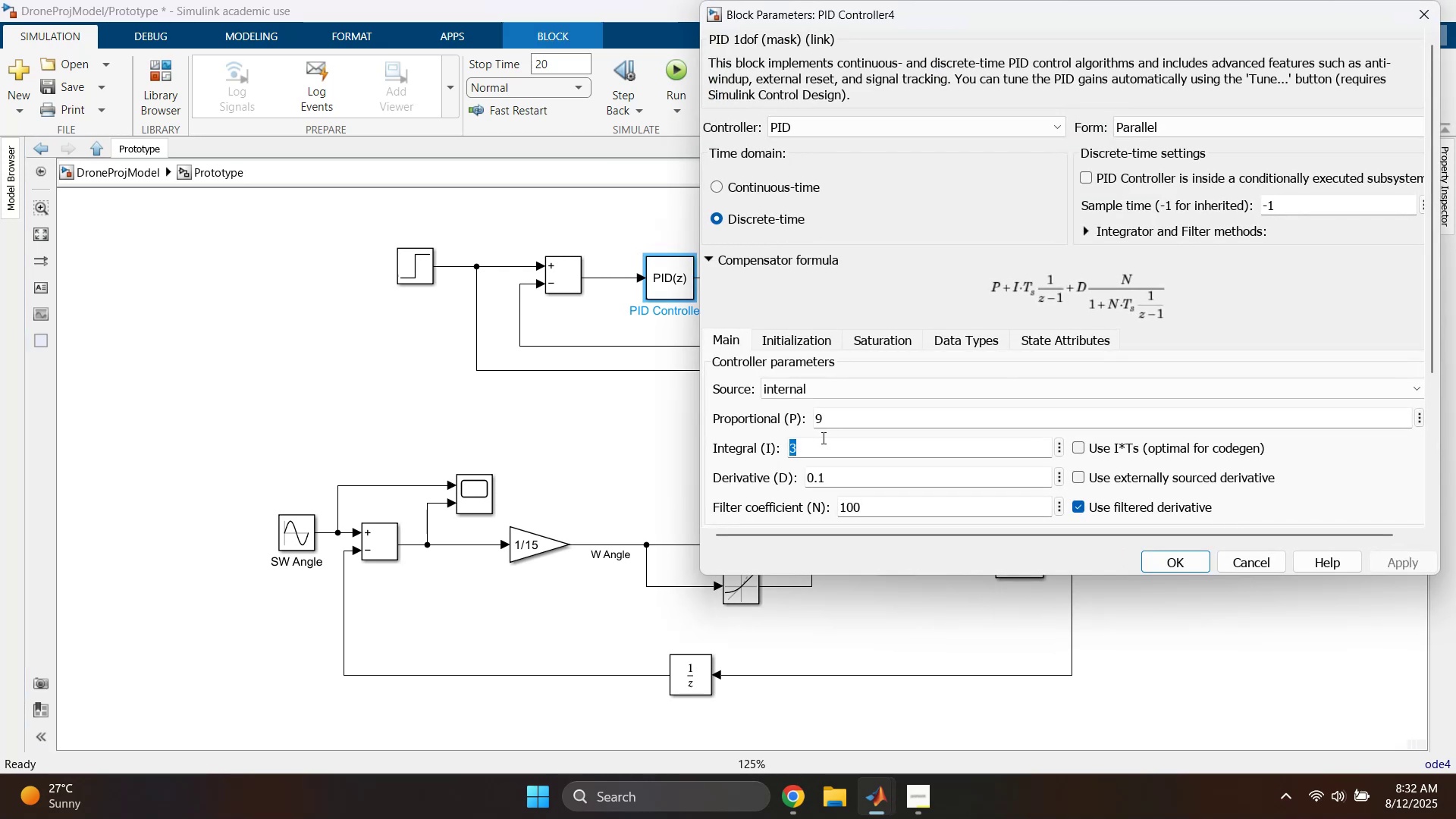 
key(5)
 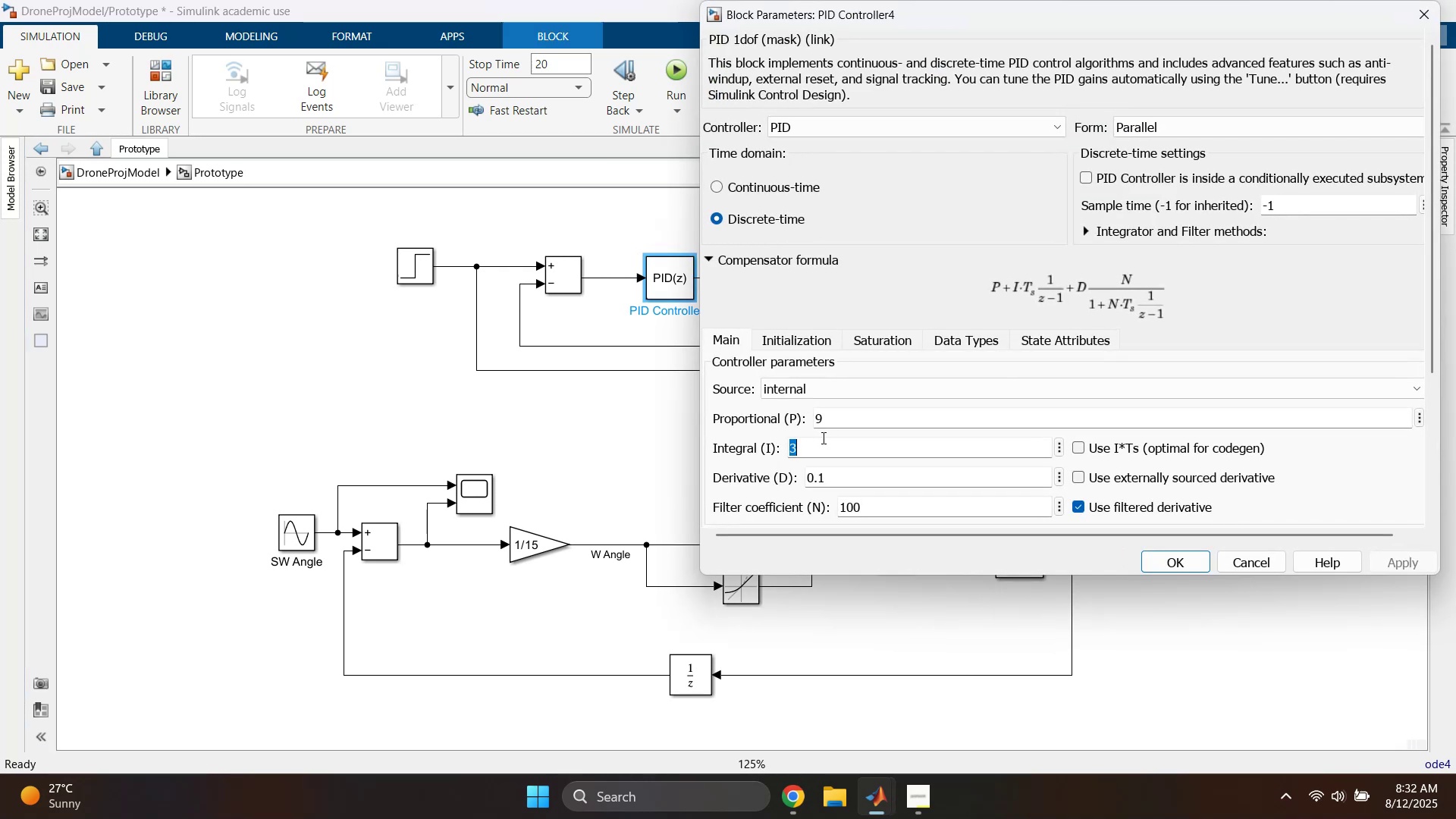 
key(Enter)
 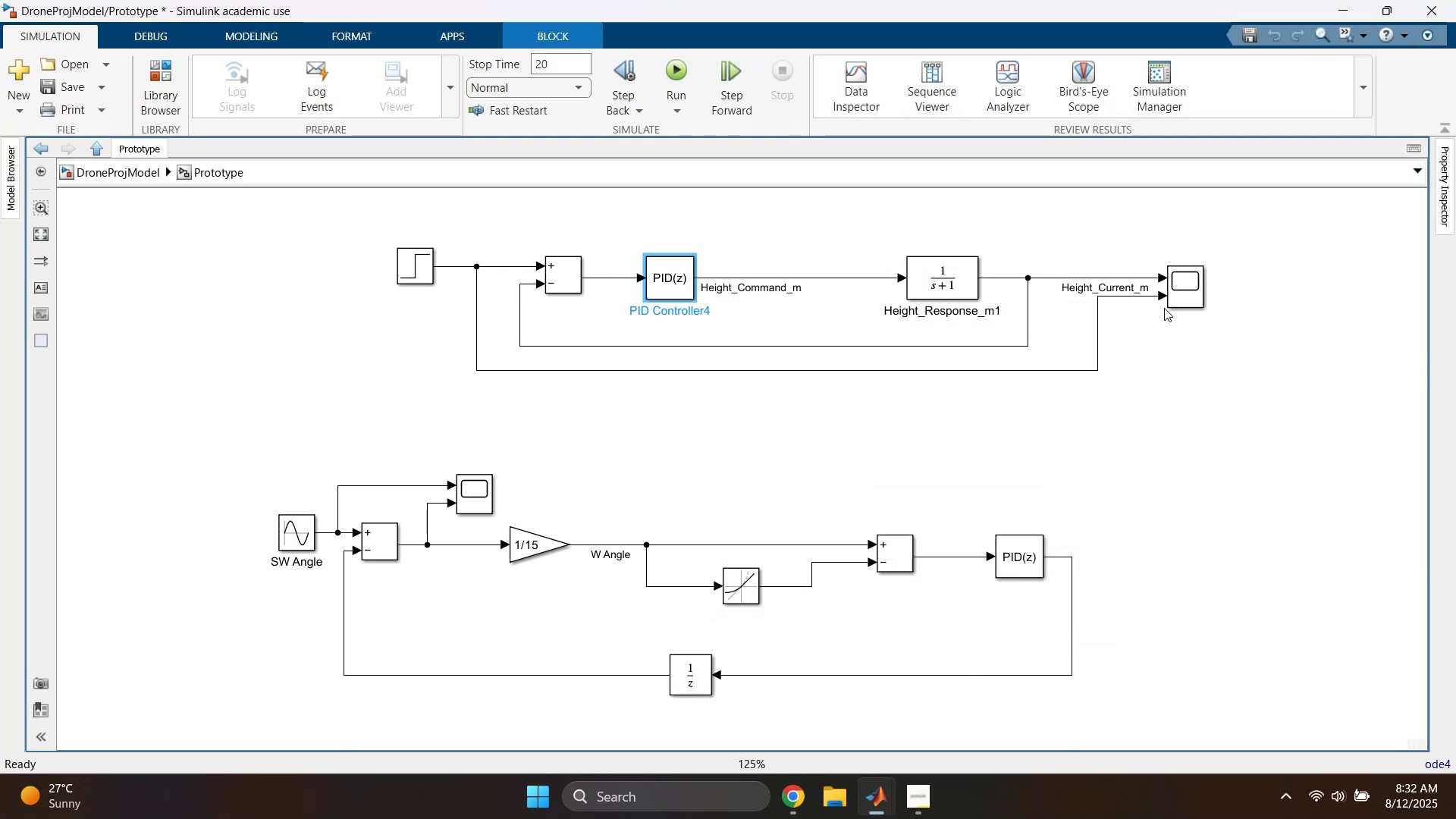 
double_click([1189, 292])
 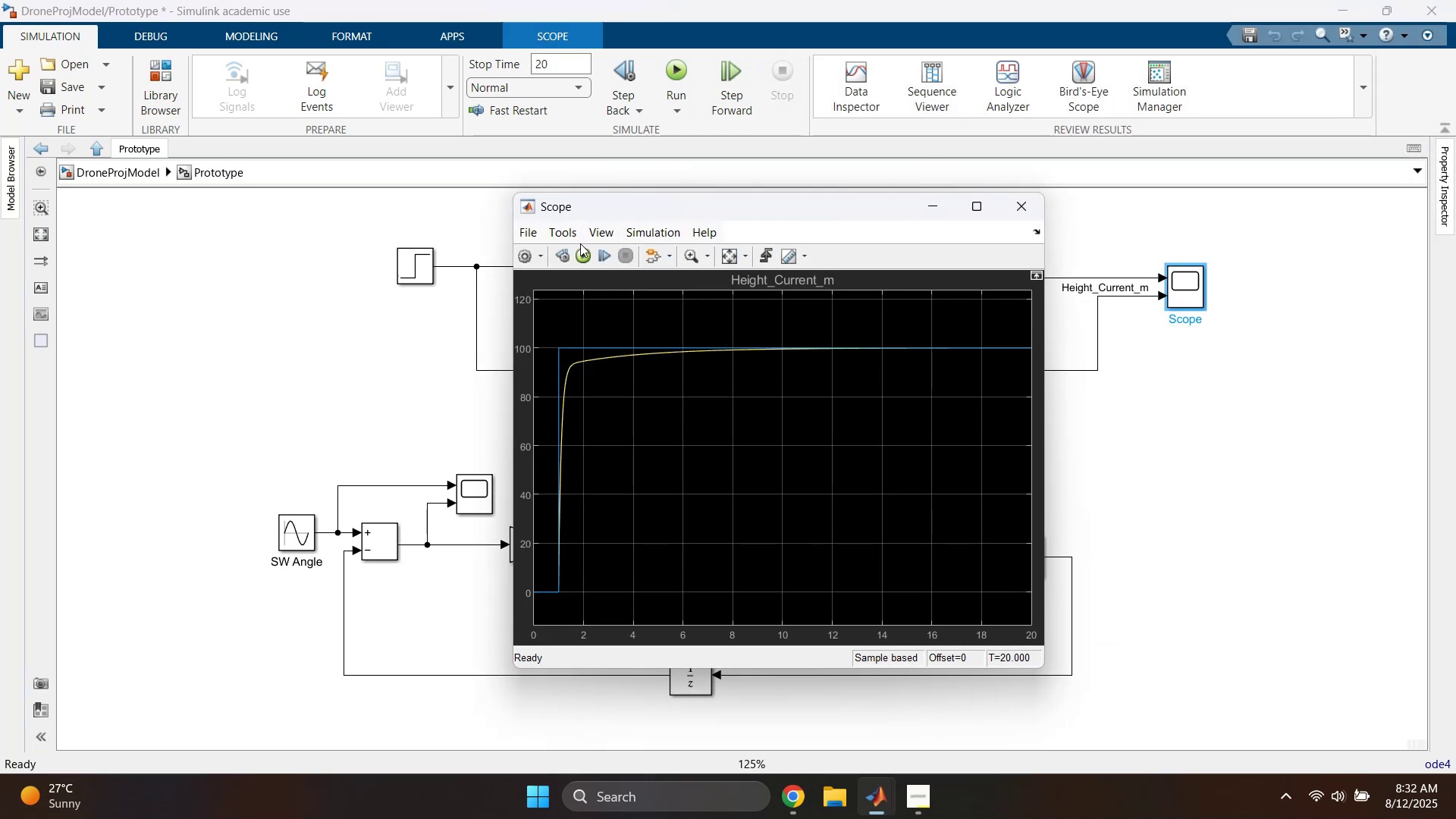 
left_click([588, 249])
 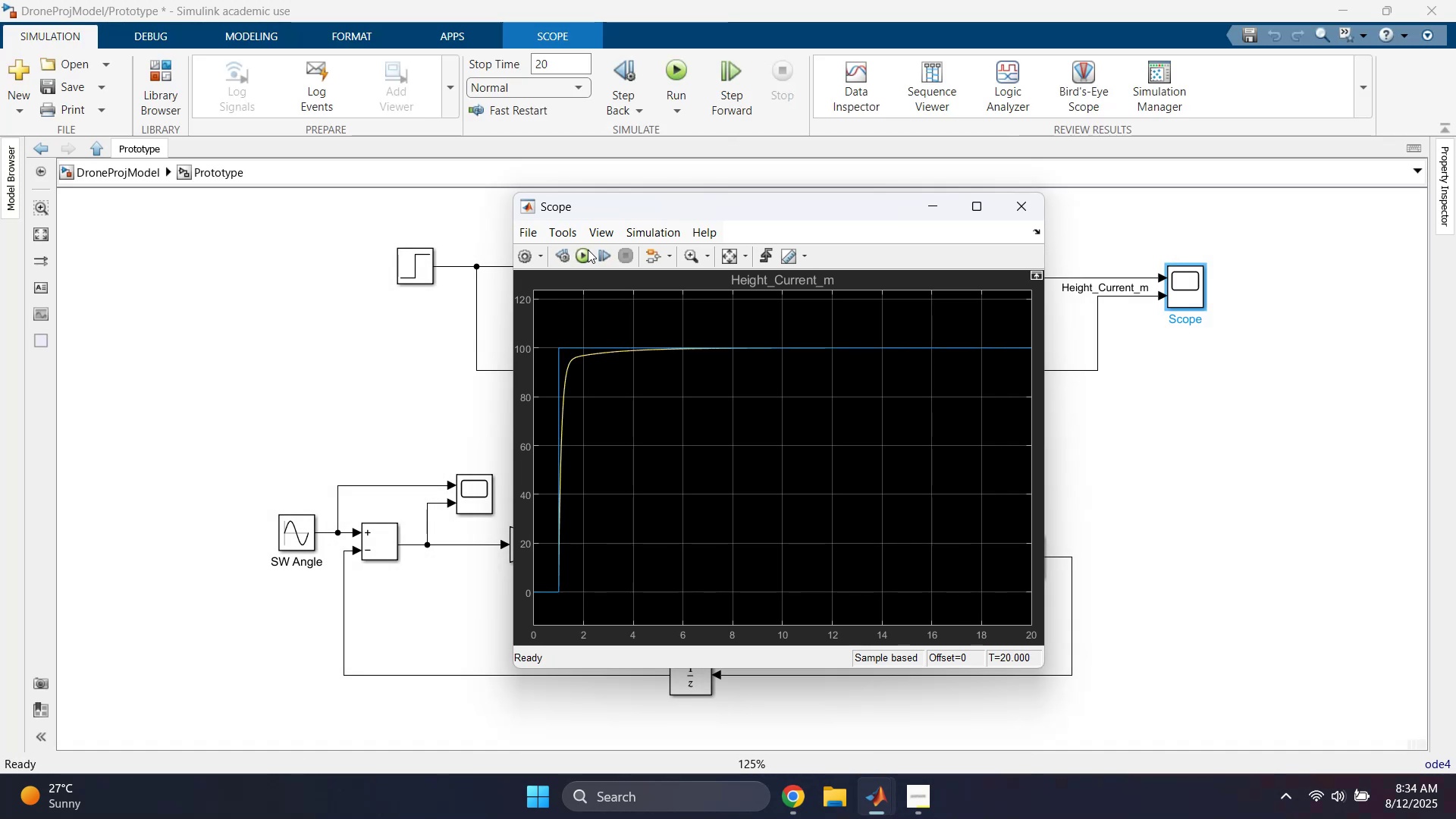 
wait(74.92)
 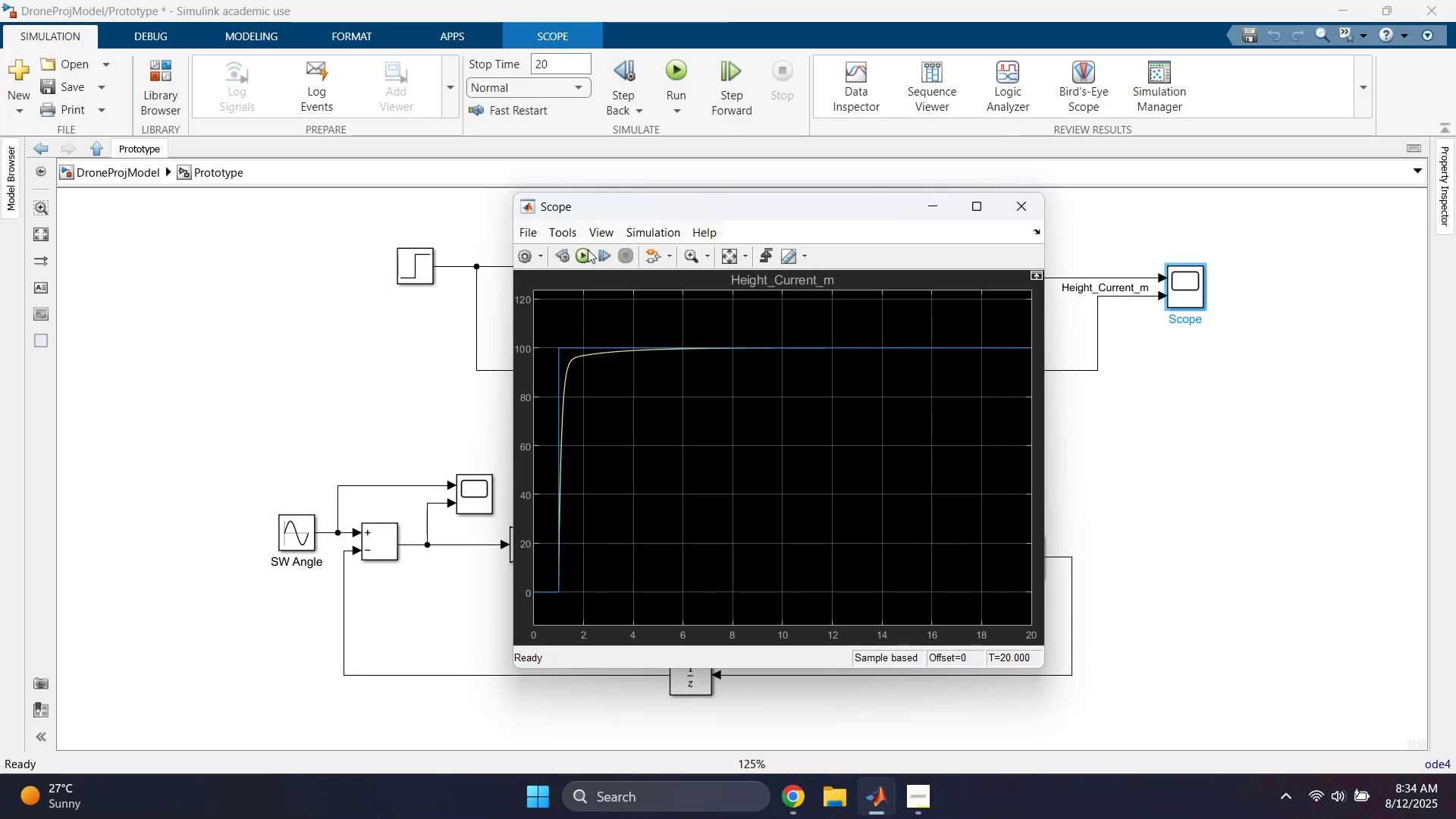 
left_click([726, 251])
 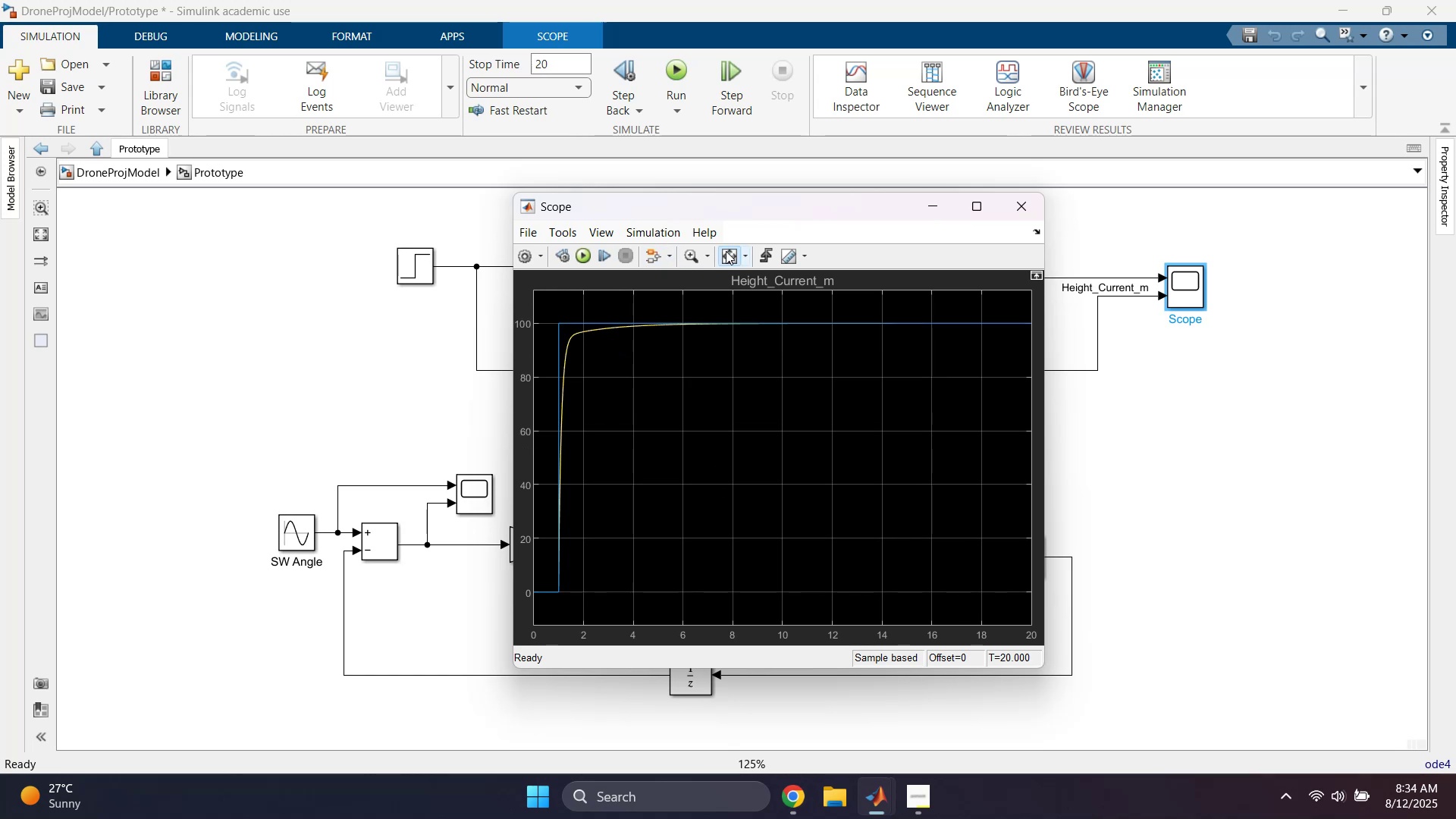 
double_click([726, 251])
 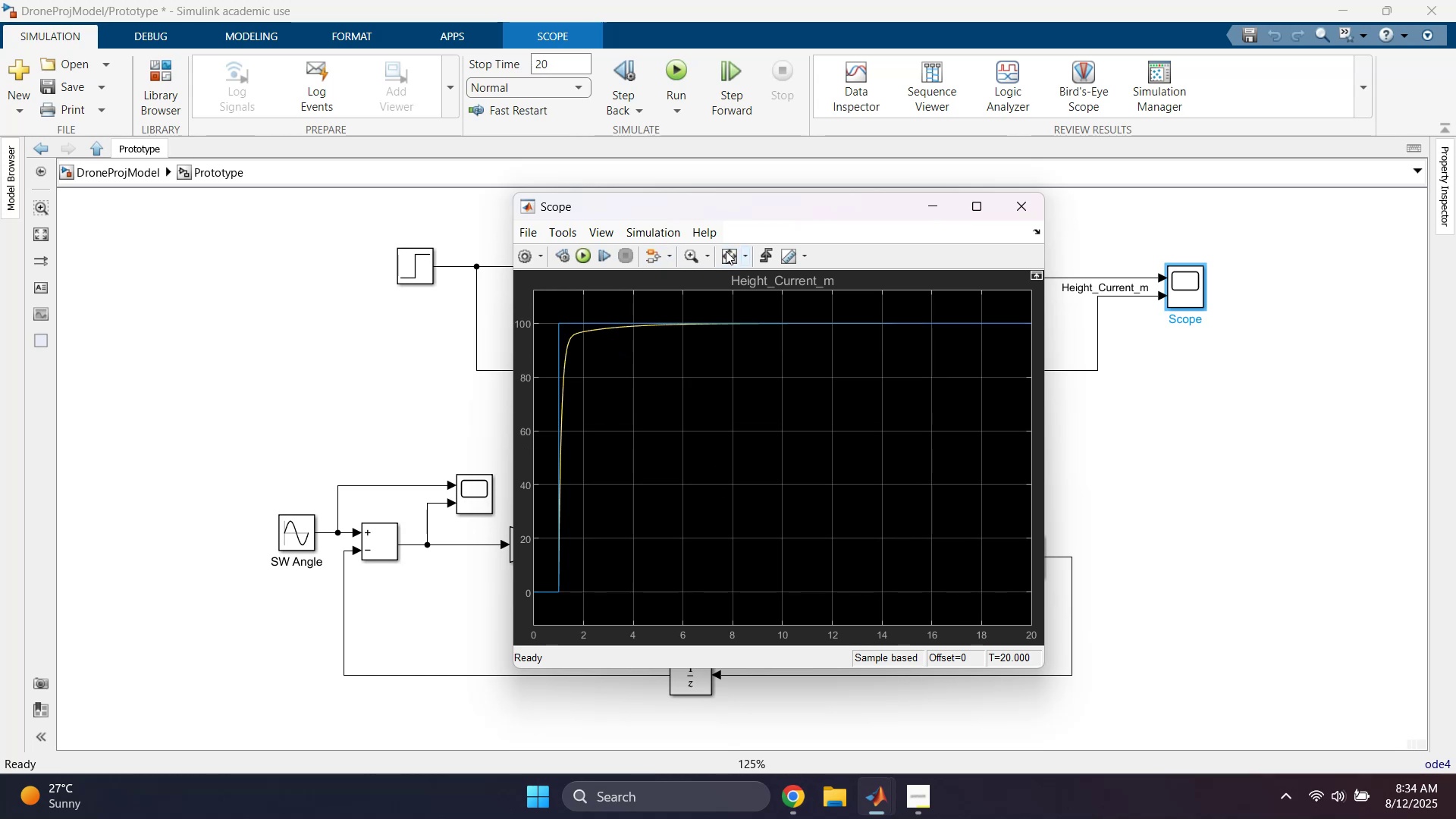 
triple_click([726, 251])
 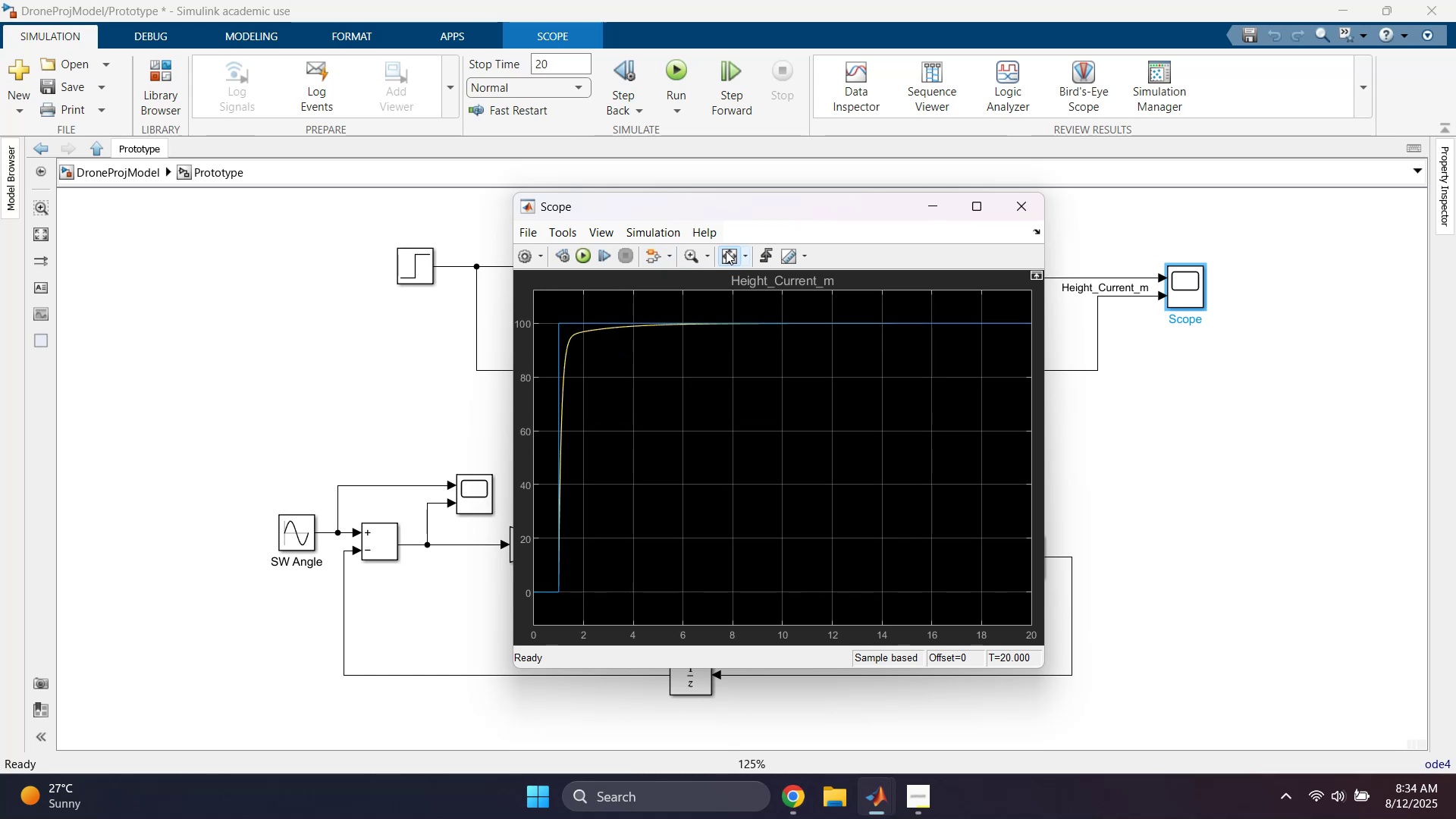 
triple_click([726, 251])
 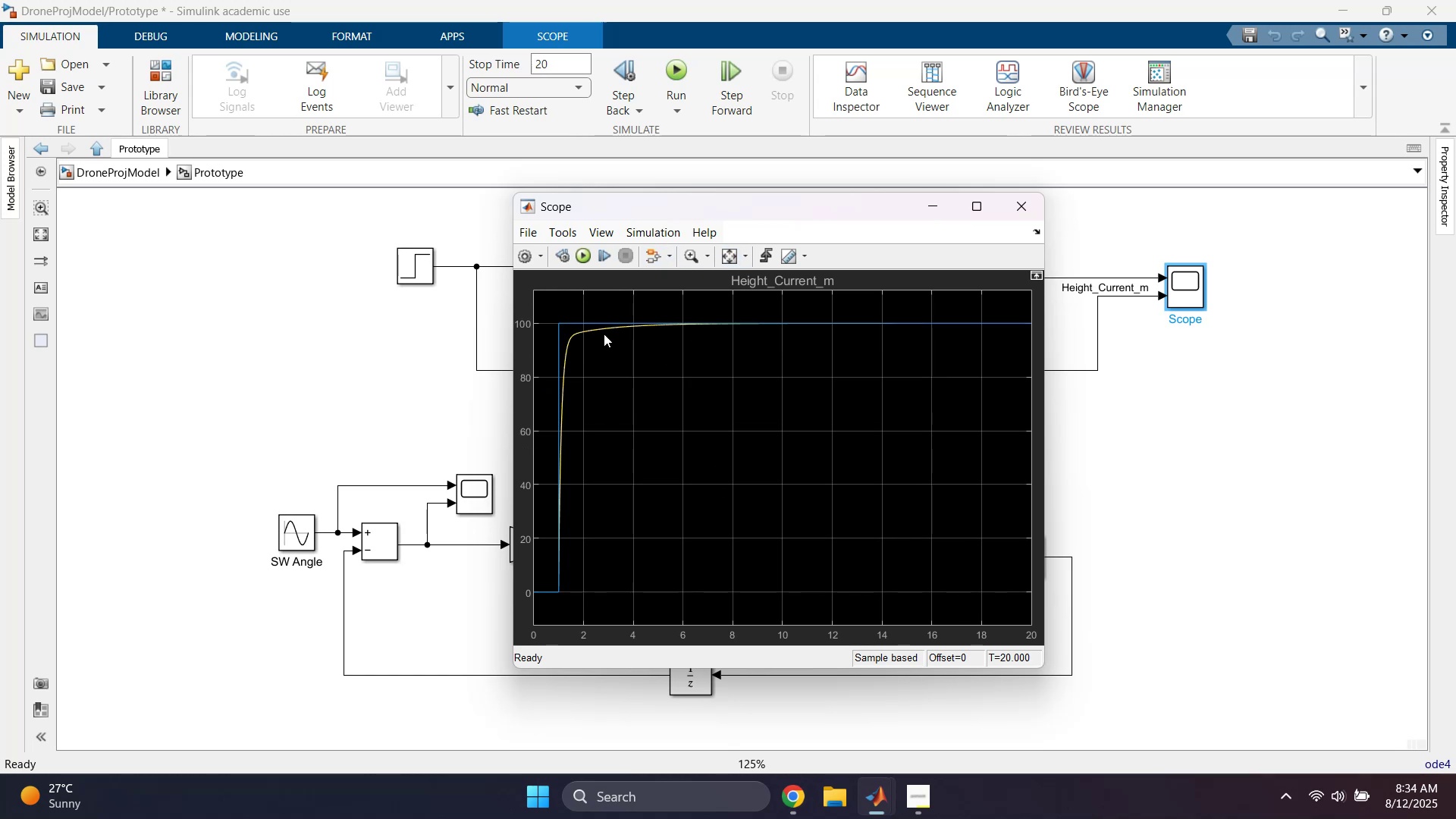 
left_click([926, 212])
 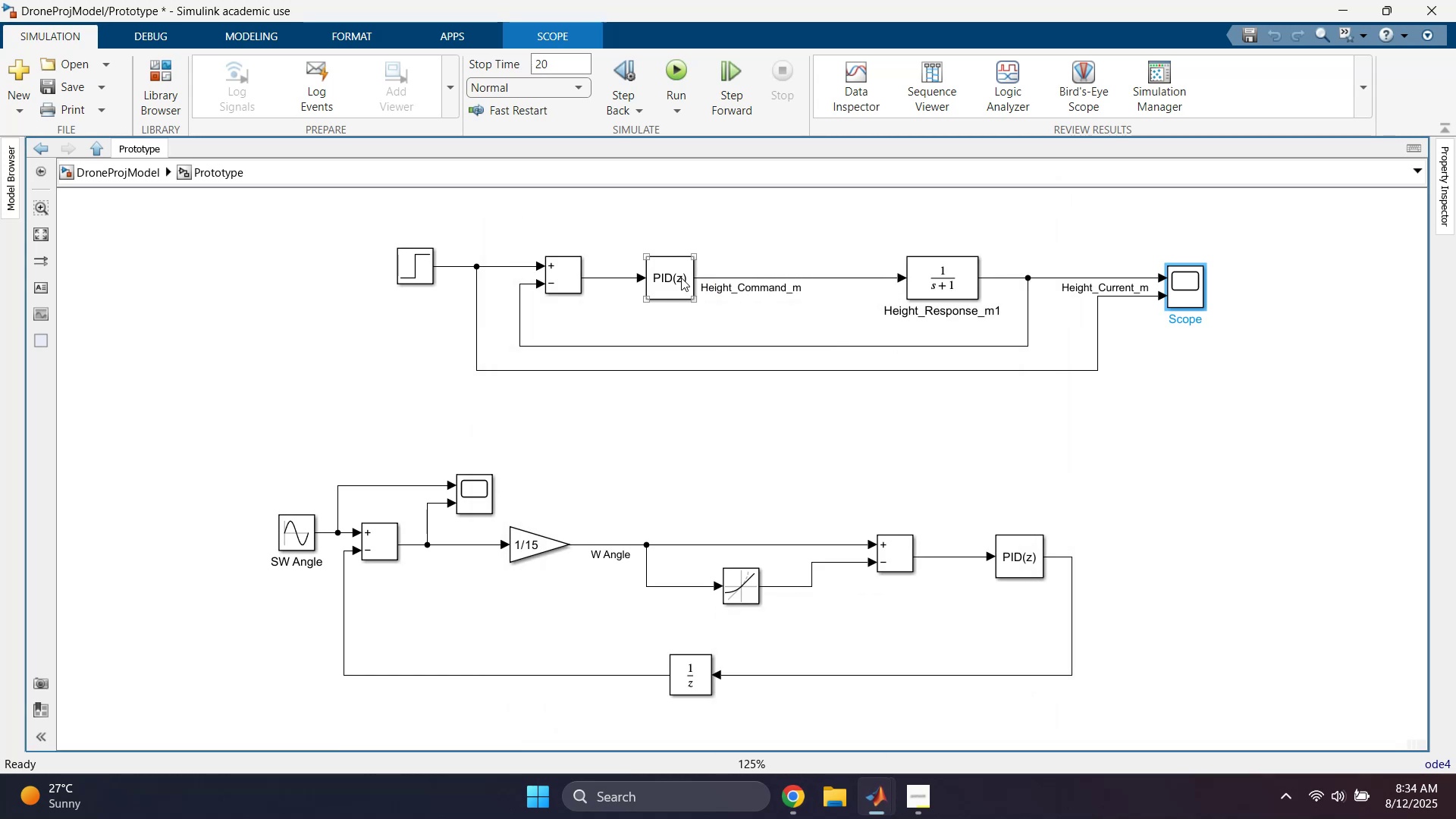 
double_click([680, 278])
 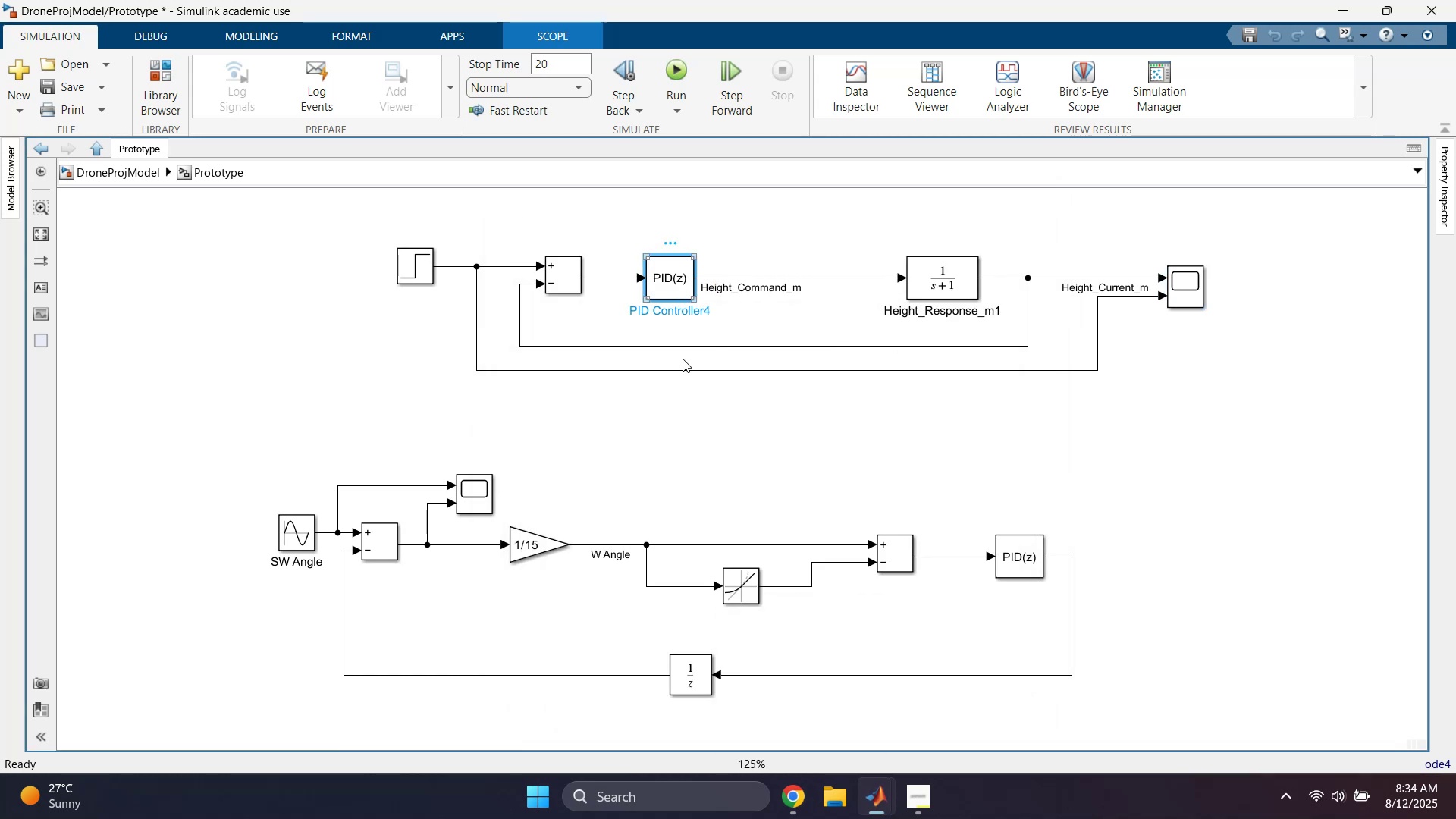 
mouse_move([770, 454])
 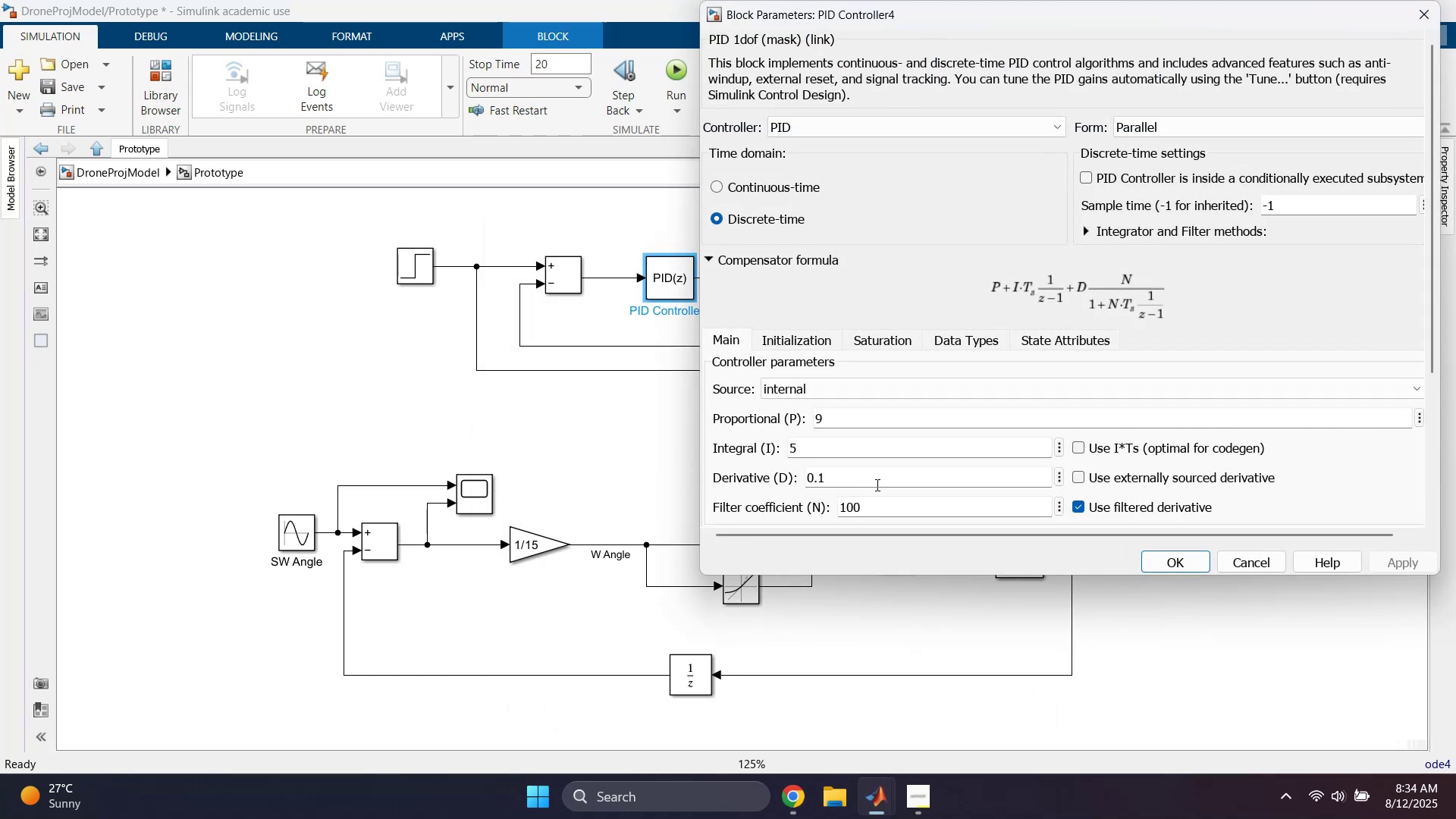 
left_click([874, 477])
 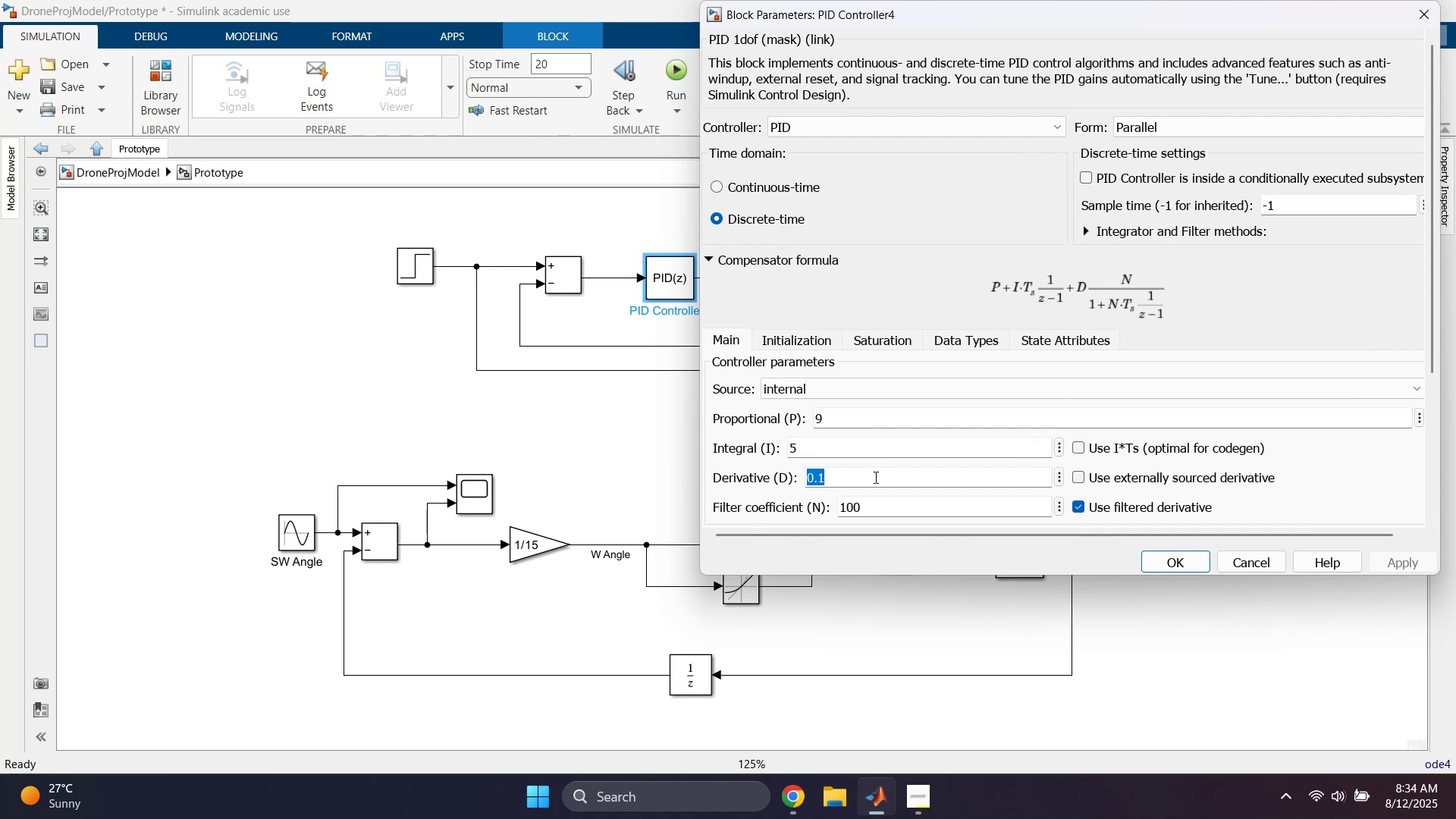 
key(ArrowRight)
 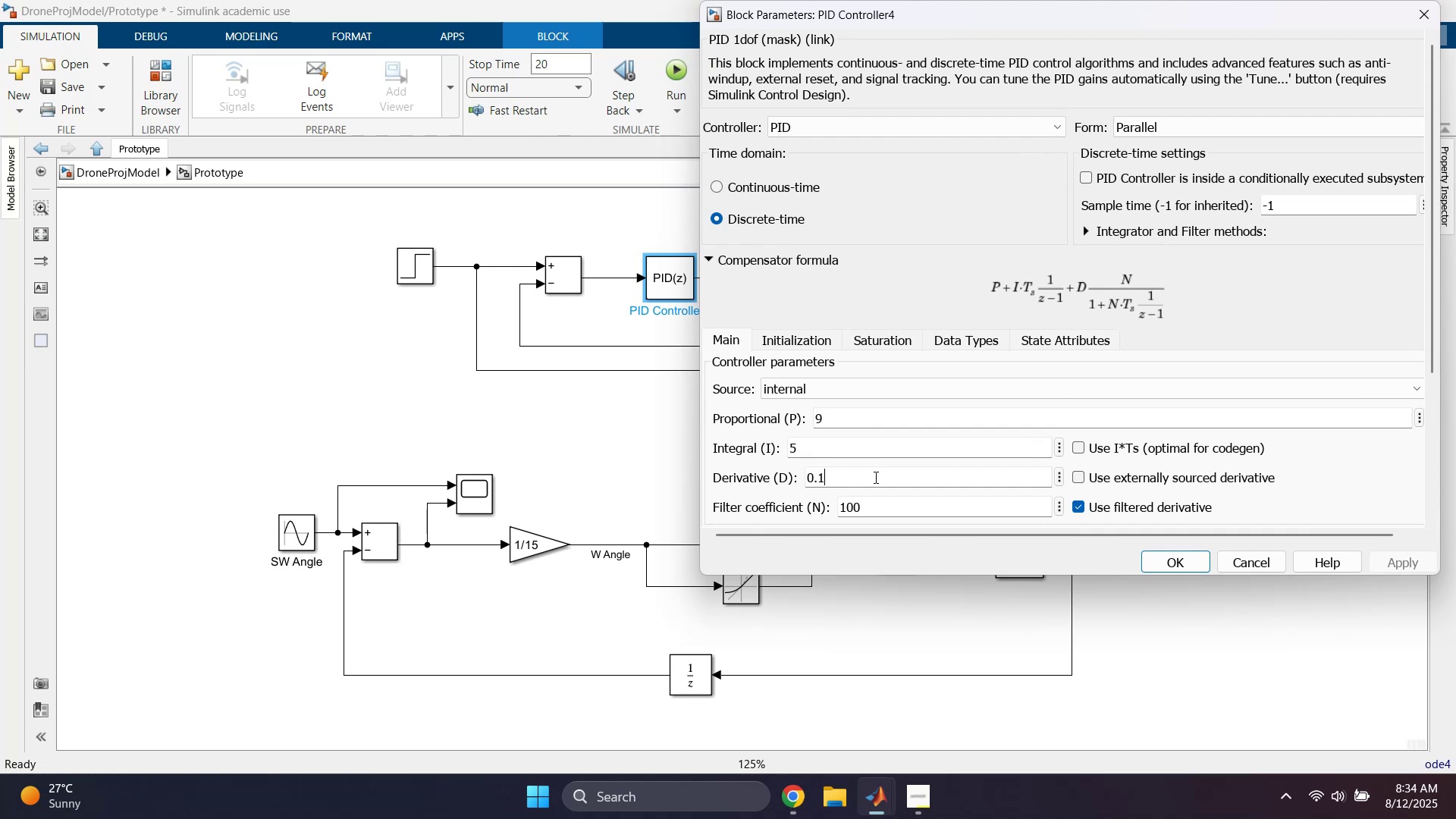 
key(Backspace)
 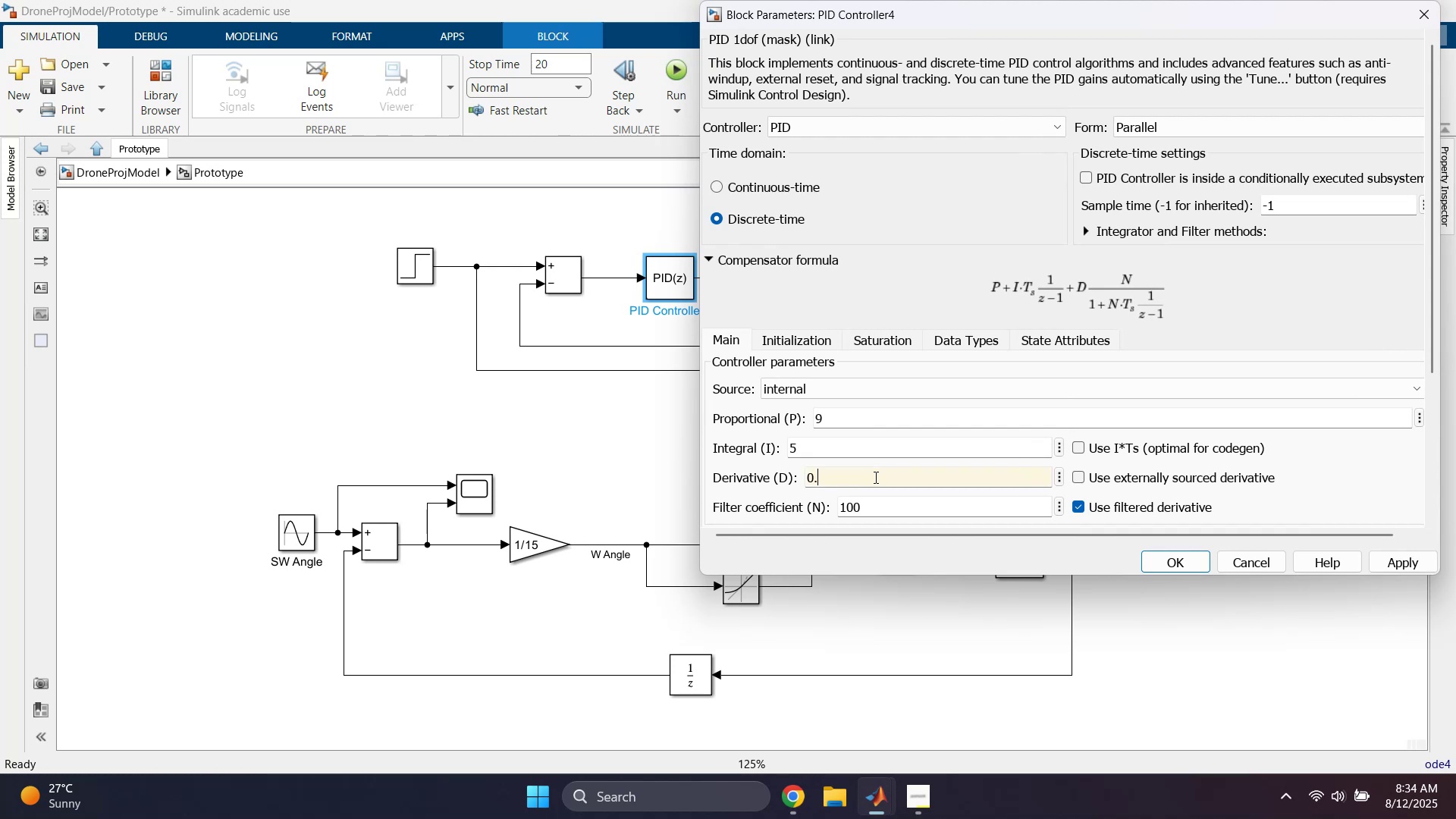 
key(3)
 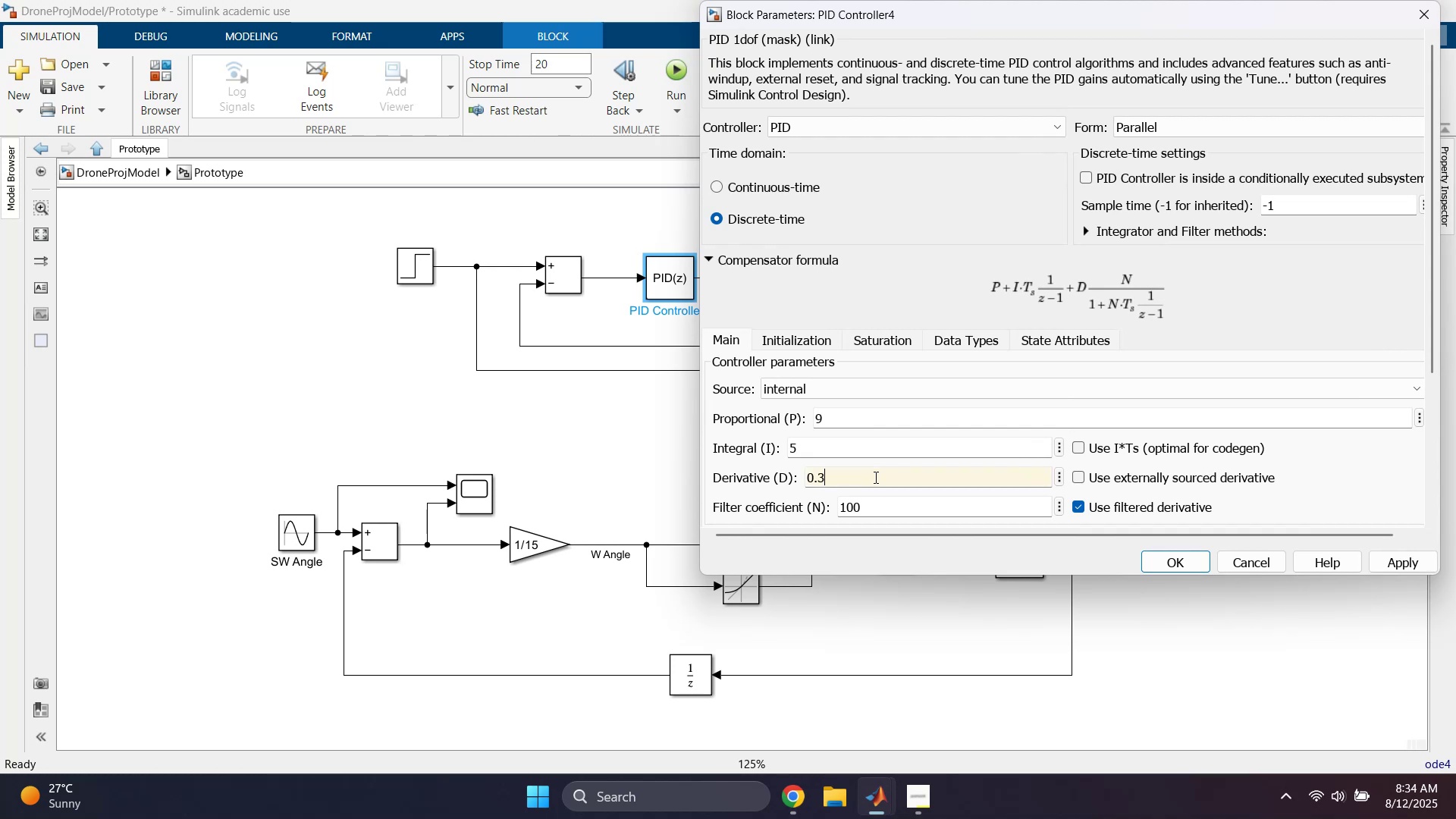 
key(Enter)
 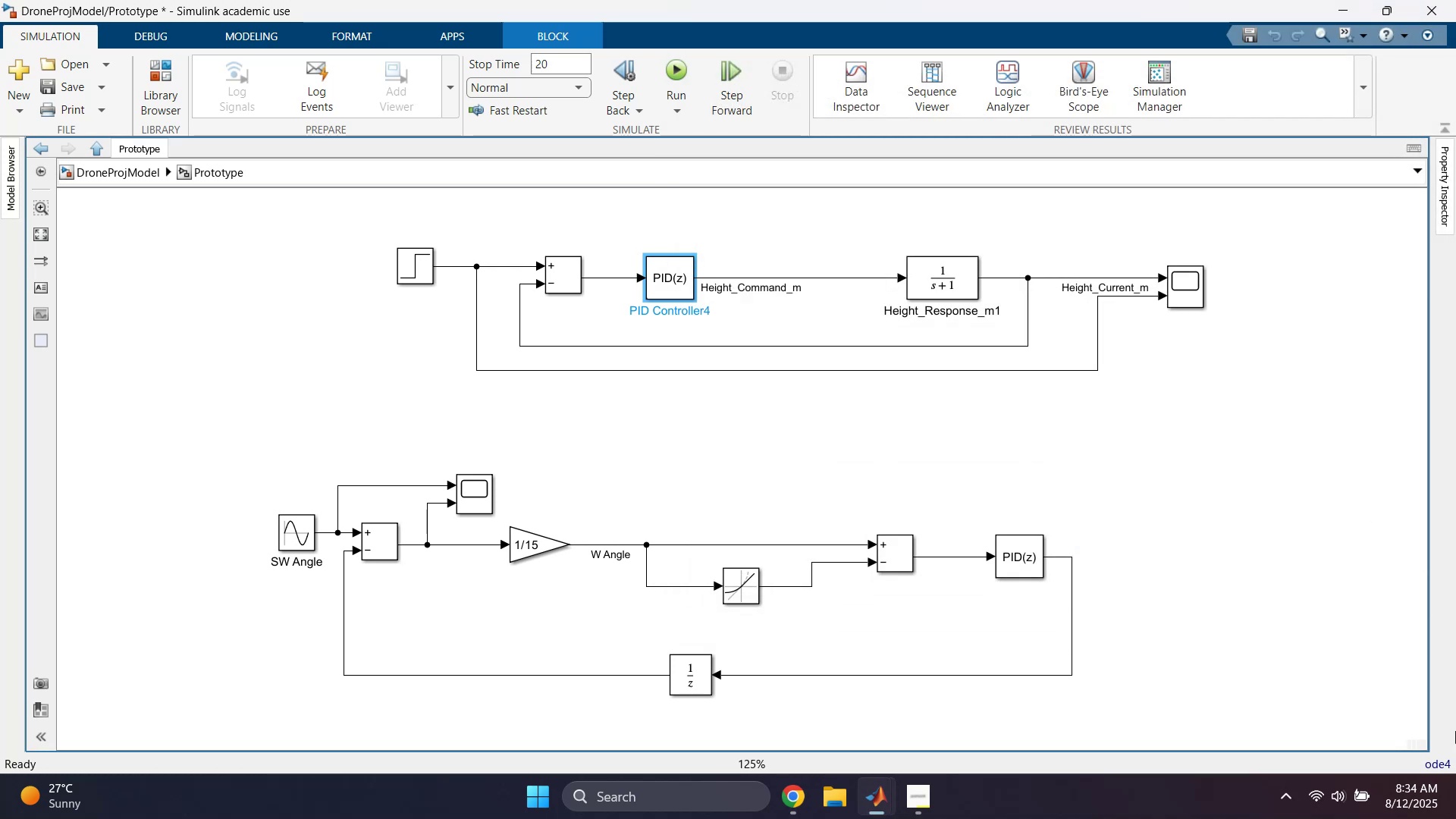 
left_click([1445, 764])
 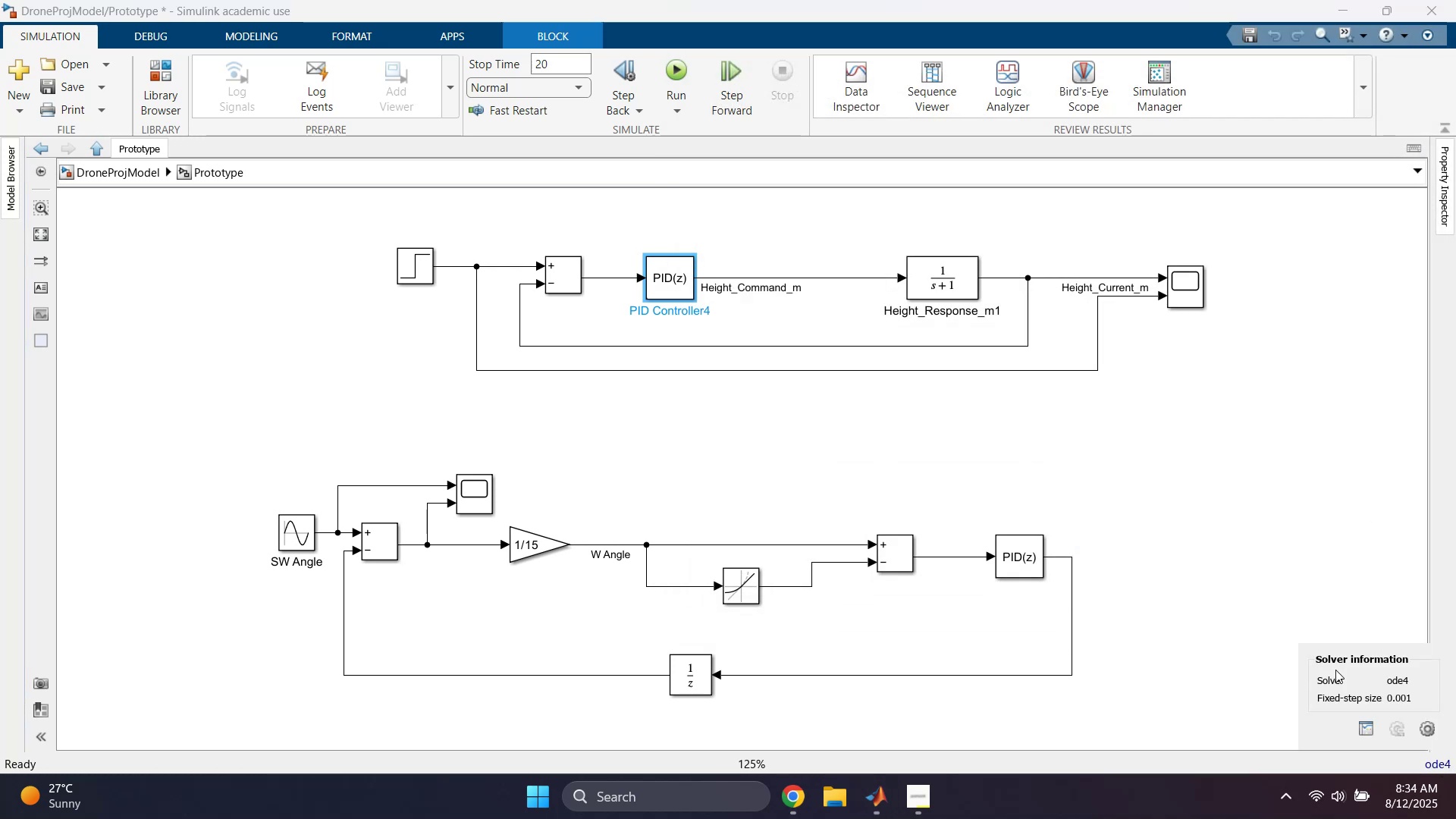 
left_click([1318, 584])
 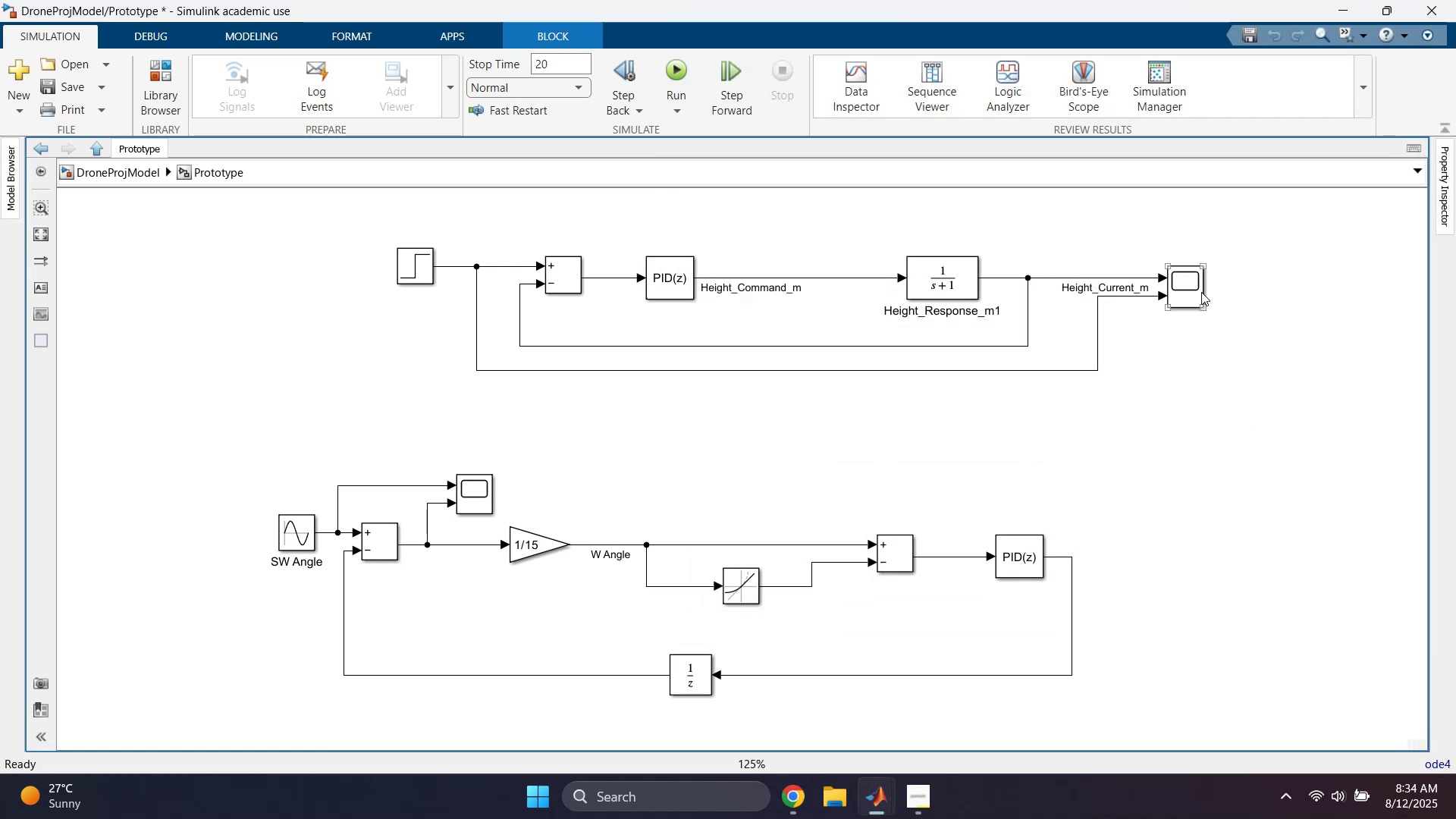 
double_click([1190, 286])
 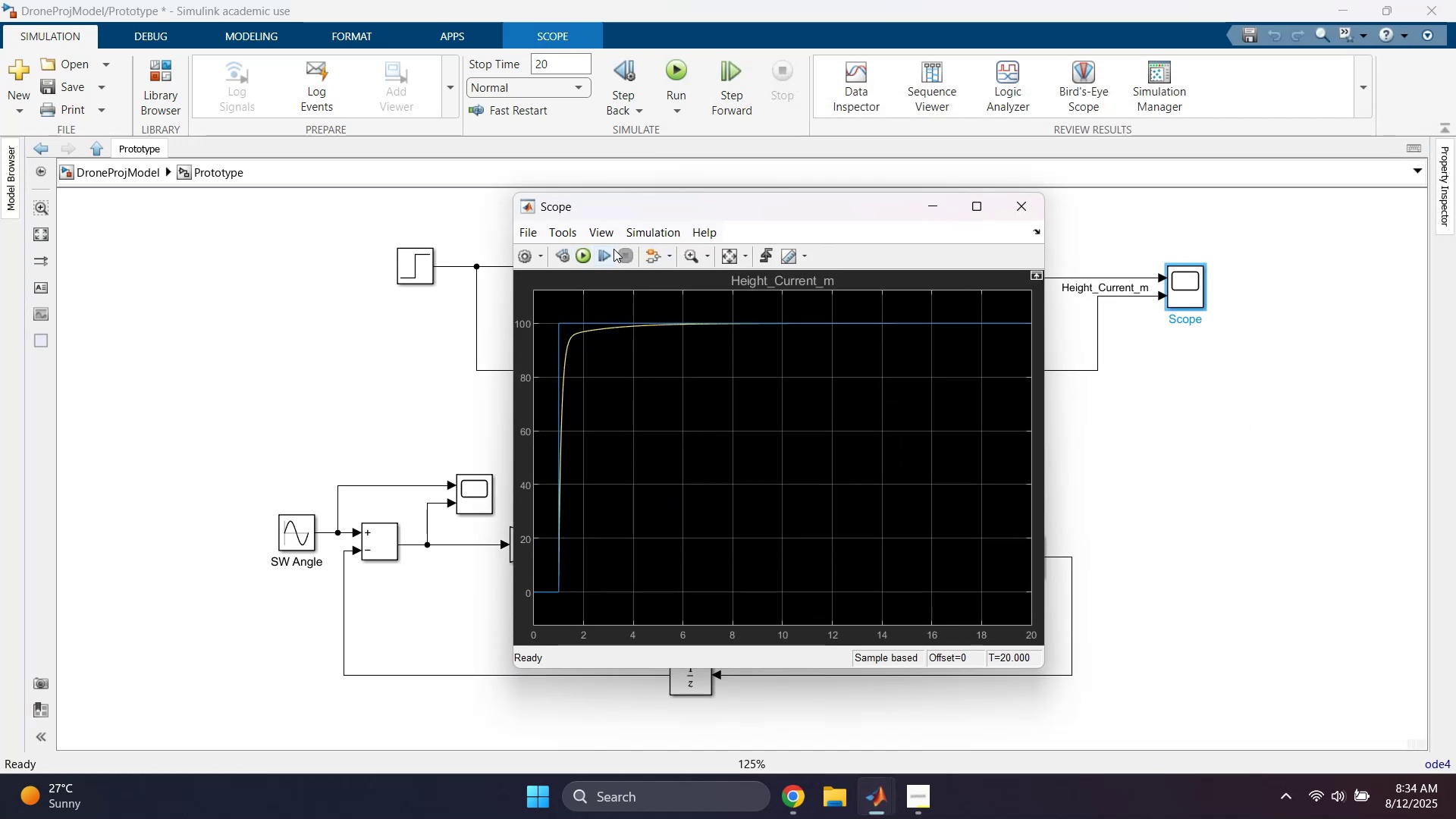 
left_click([579, 259])
 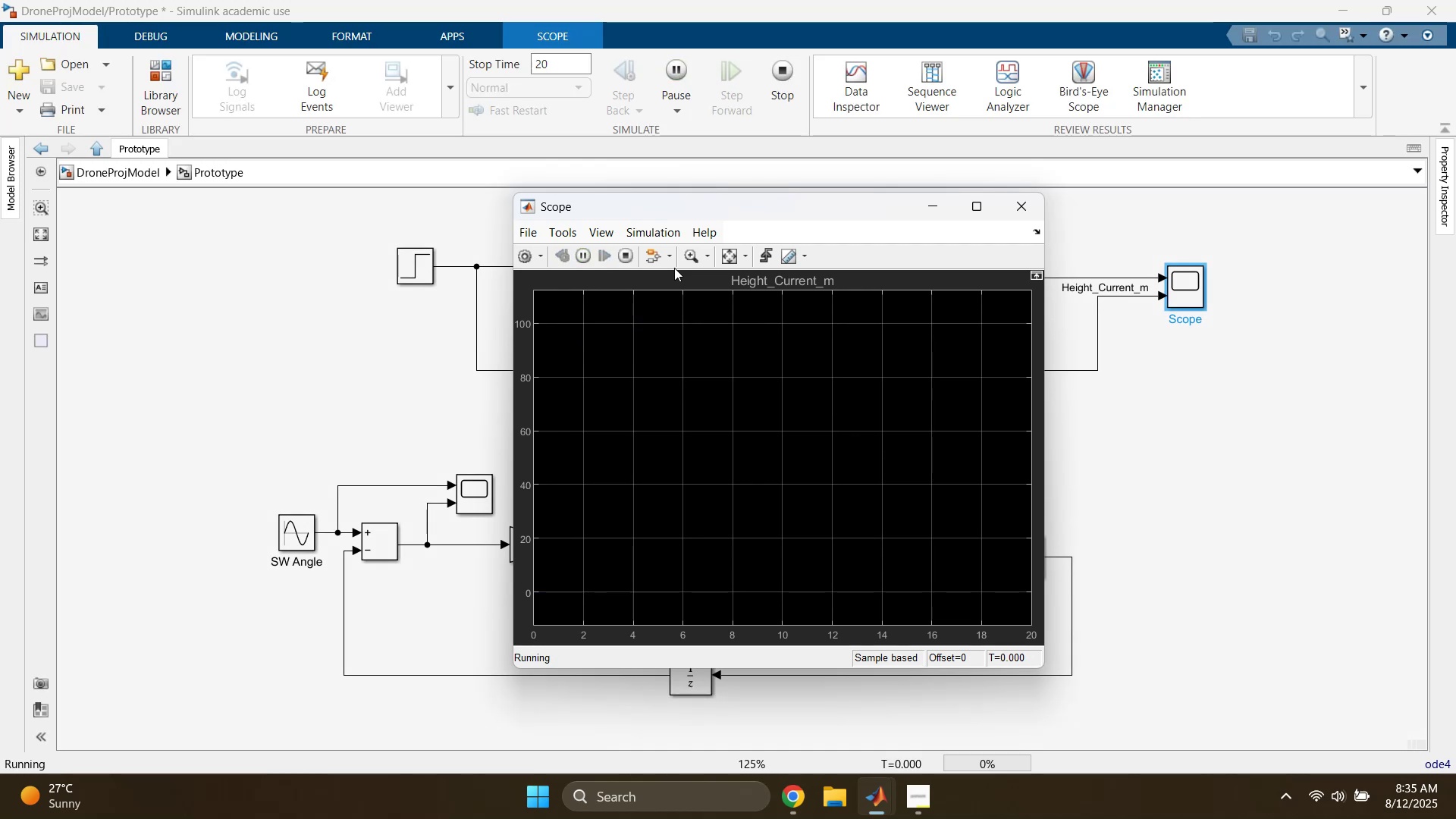 
wait(69.37)
 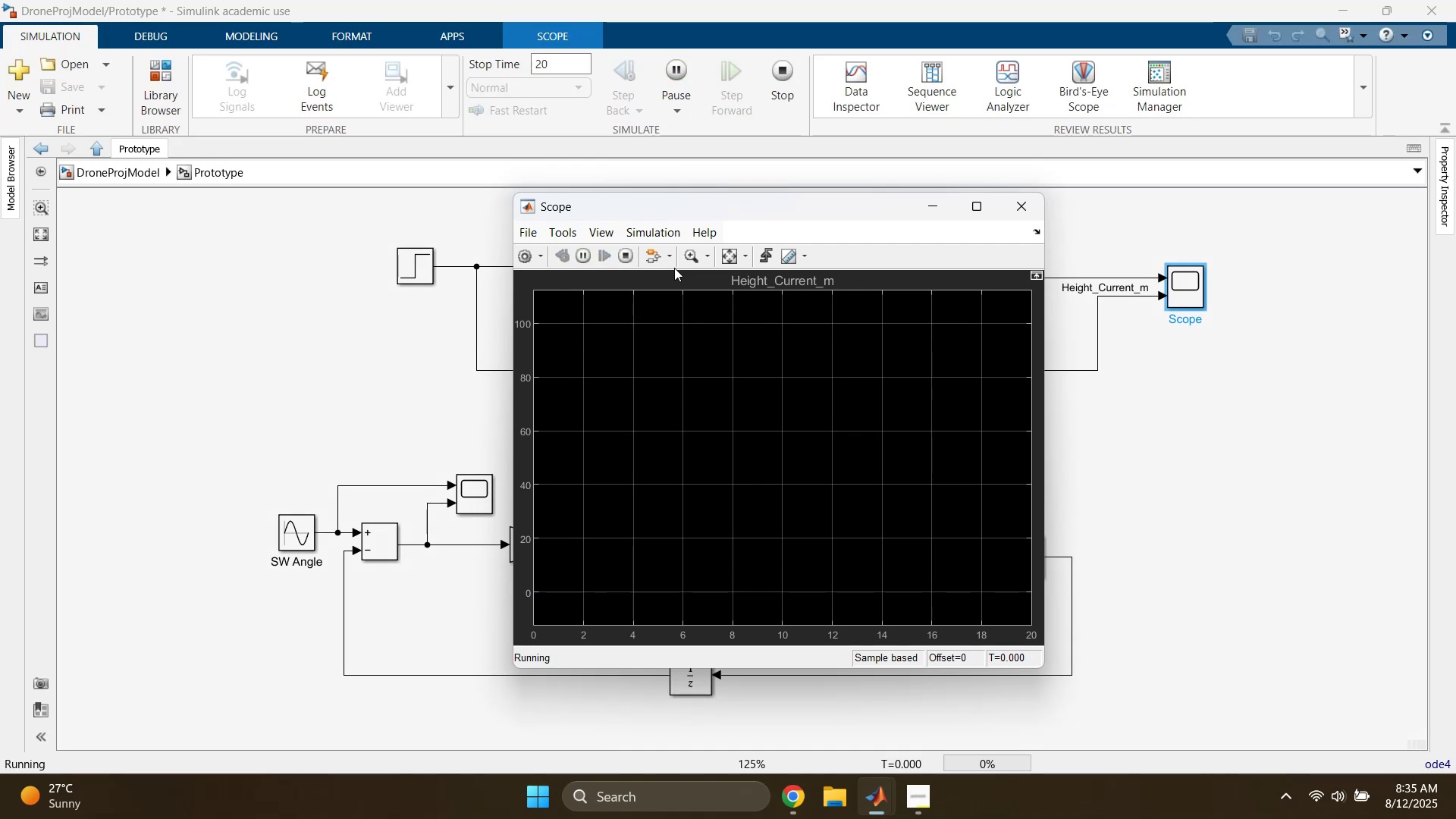 
left_click_drag(start_coordinate=[871, 203], to_coordinate=[817, 211])
 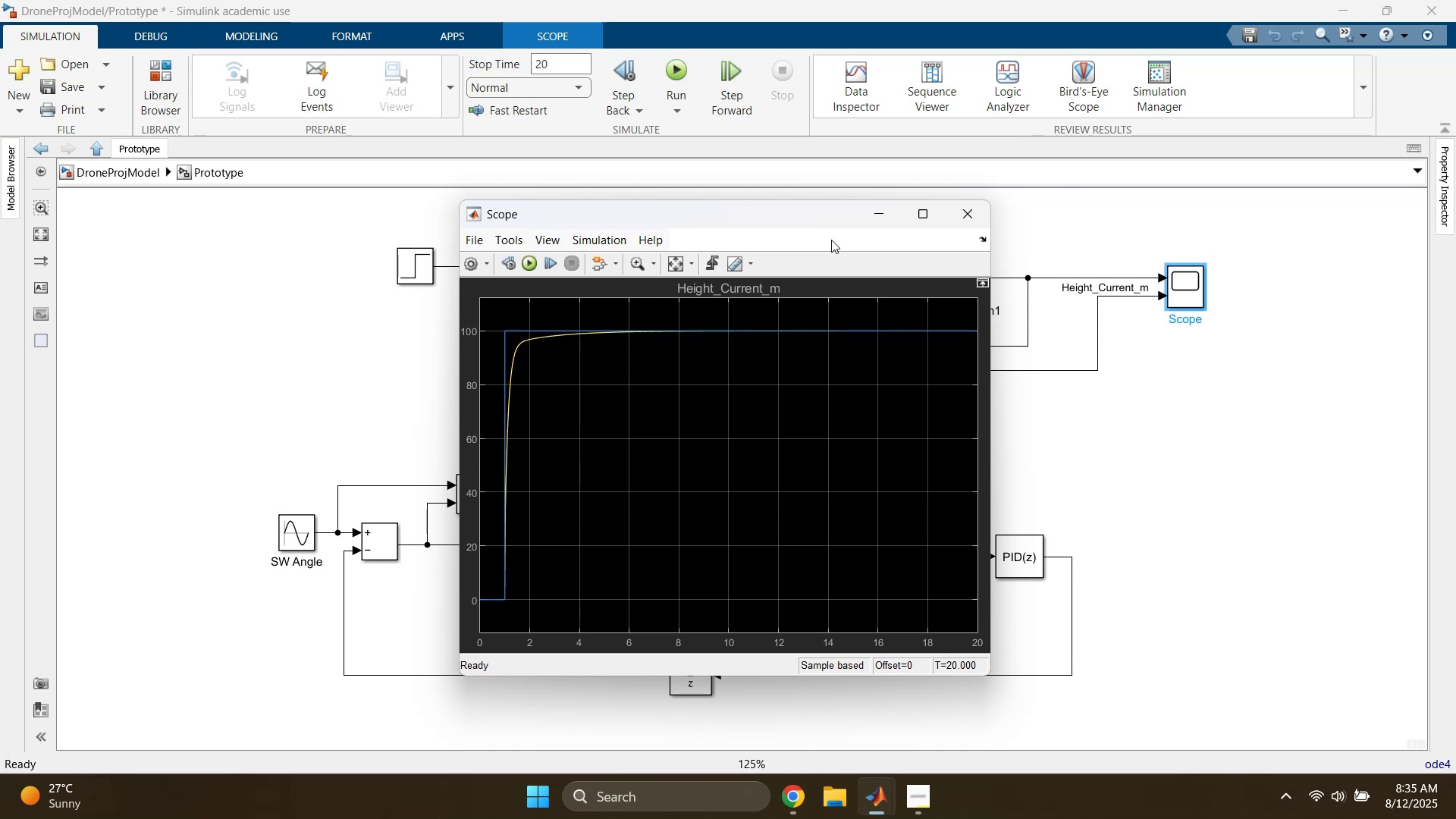 
wait(10.25)
 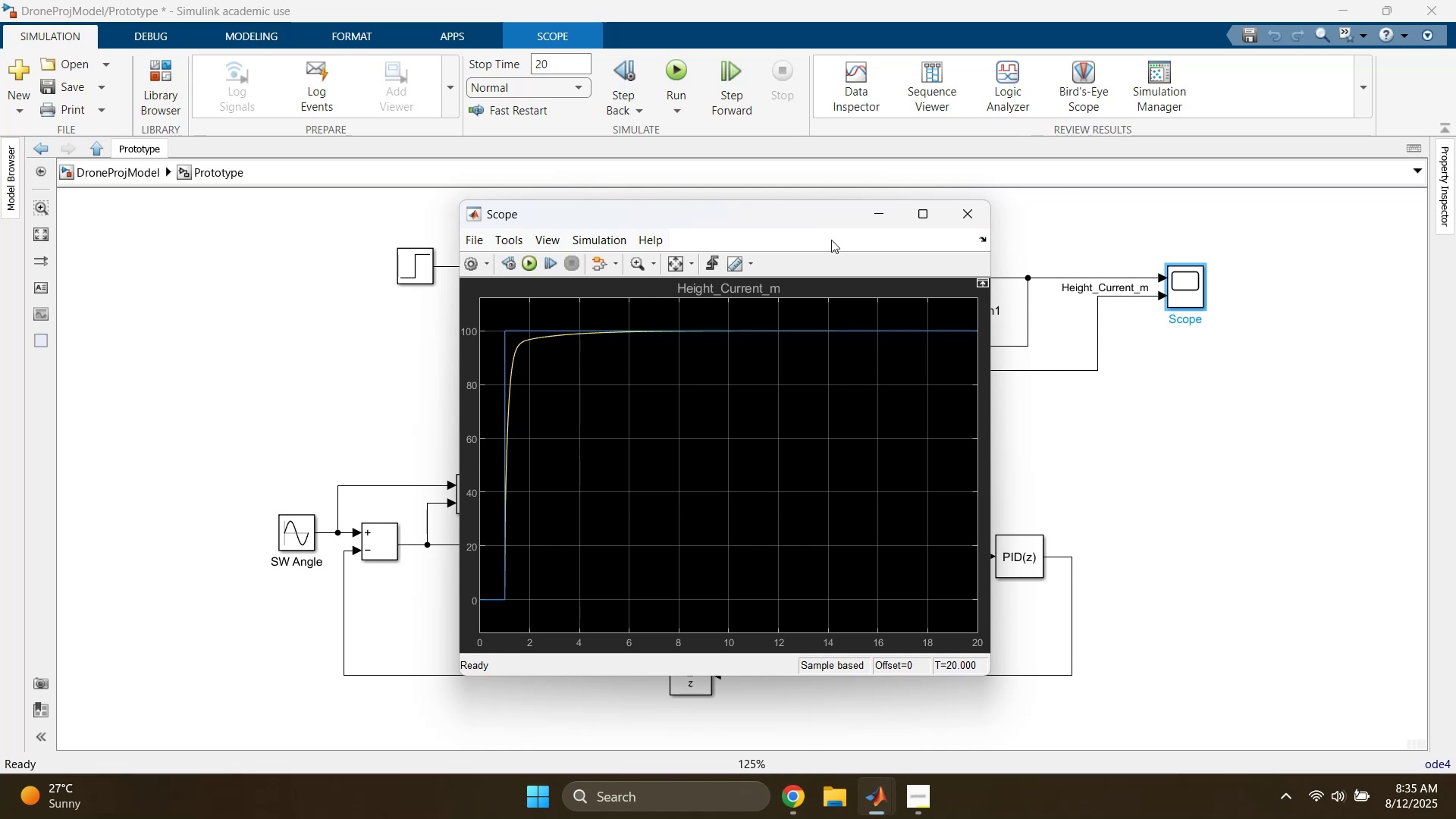 
left_click_drag(start_coordinate=[808, 217], to_coordinate=[782, 216])
 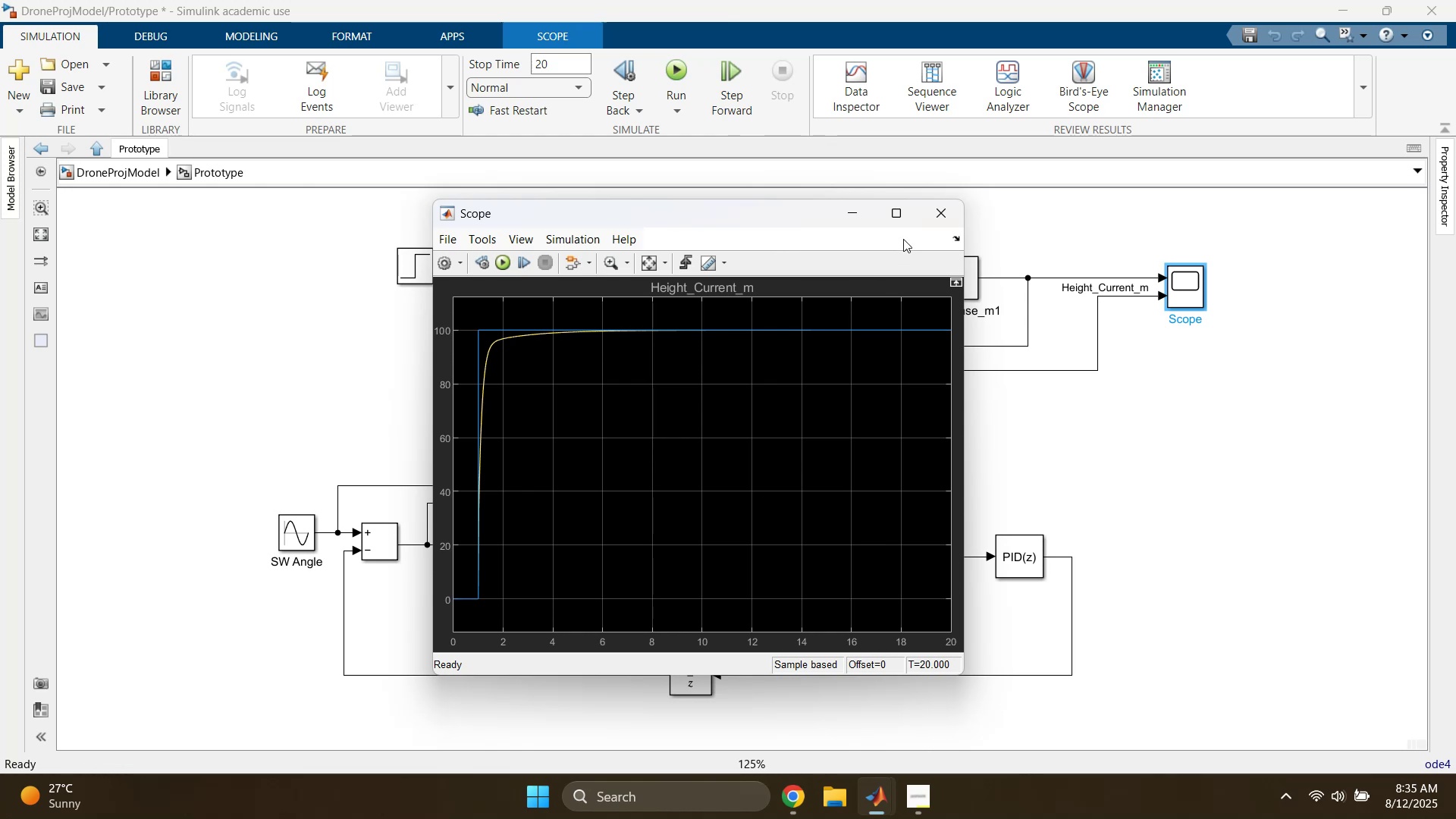 
left_click([934, 215])
 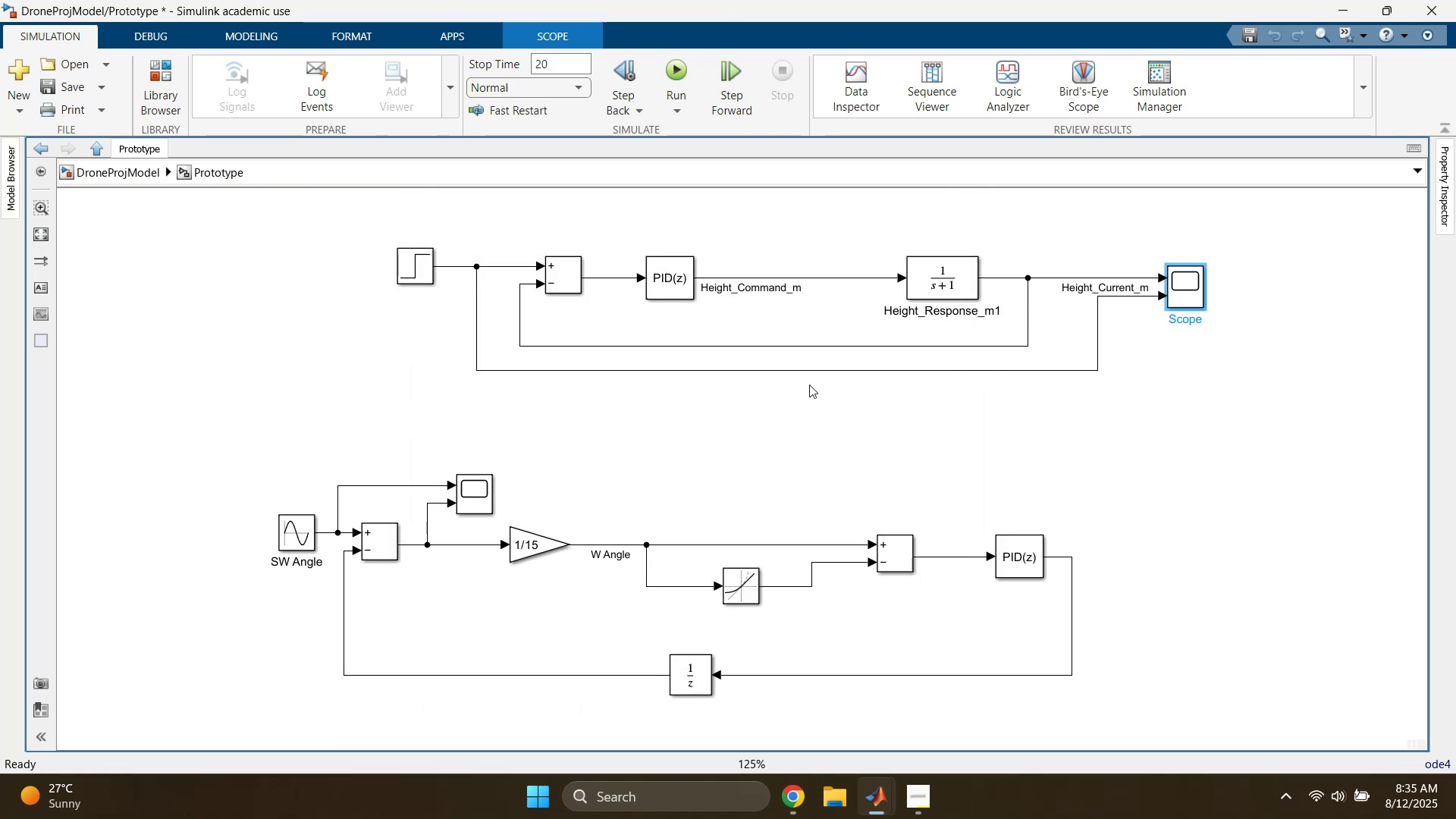 
left_click([770, 416])
 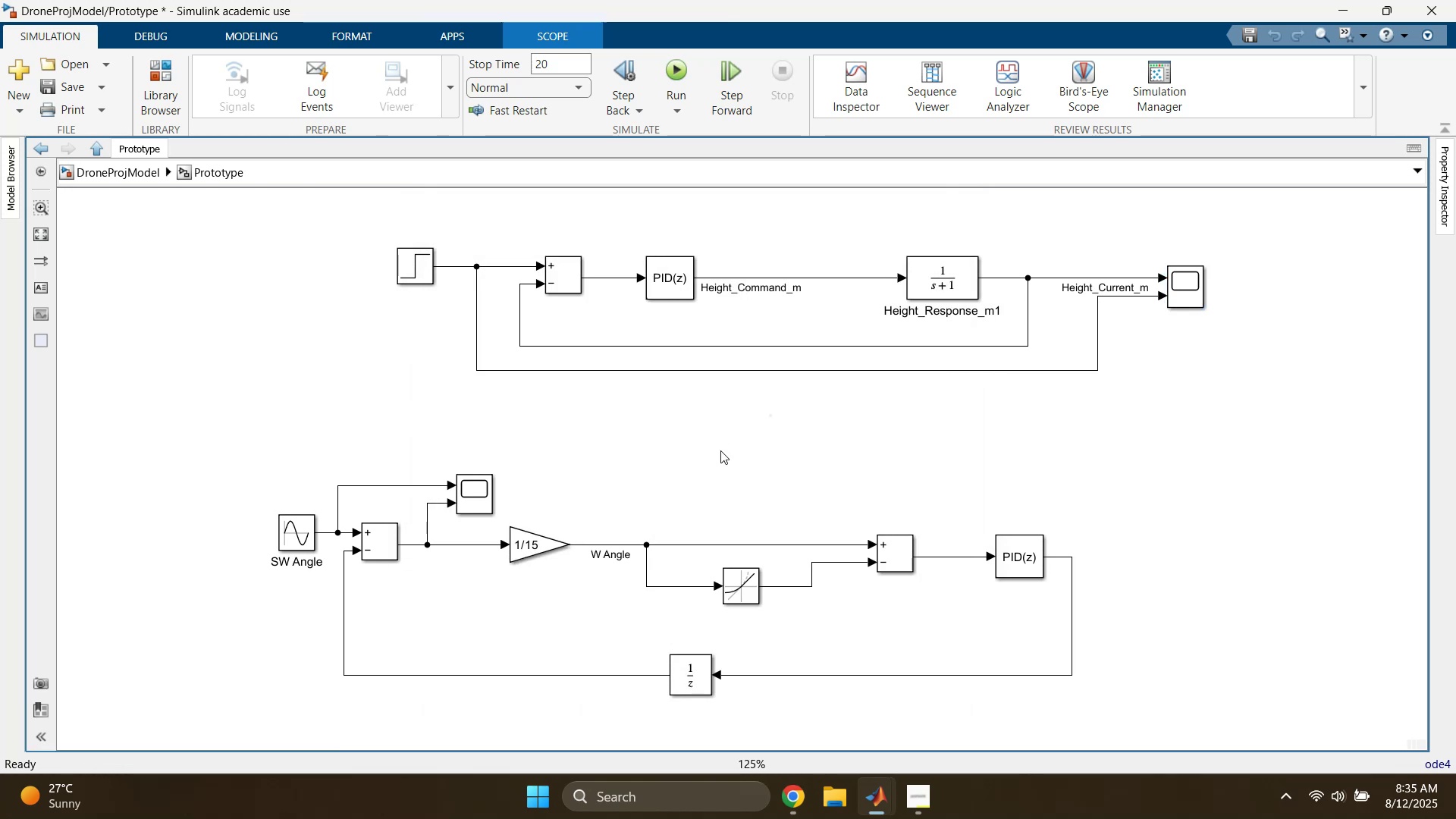 
scroll: coordinate [570, 416], scroll_direction: down, amount: 5.0
 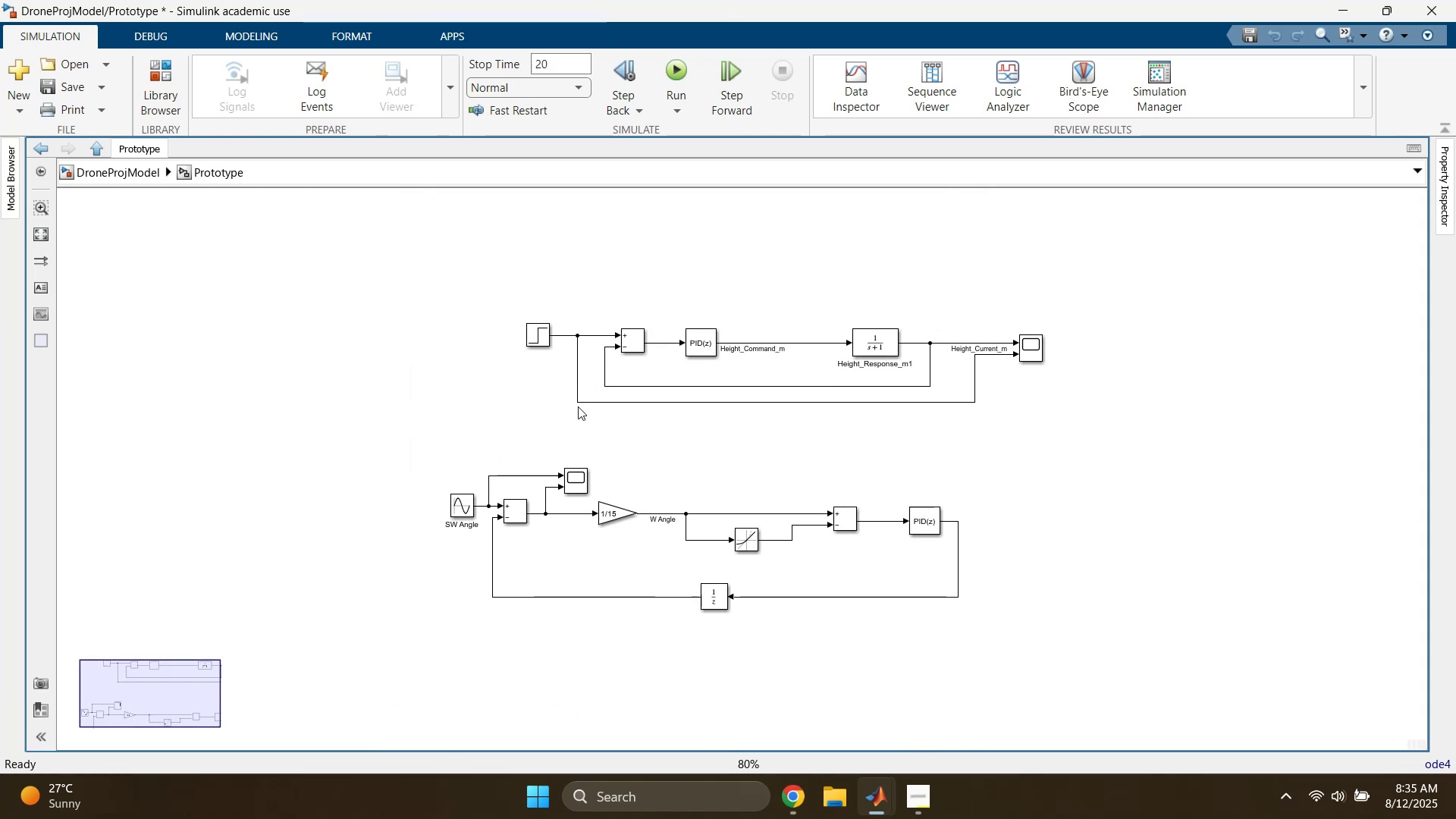 
scroll: coordinate [696, 443], scroll_direction: up, amount: 3.0
 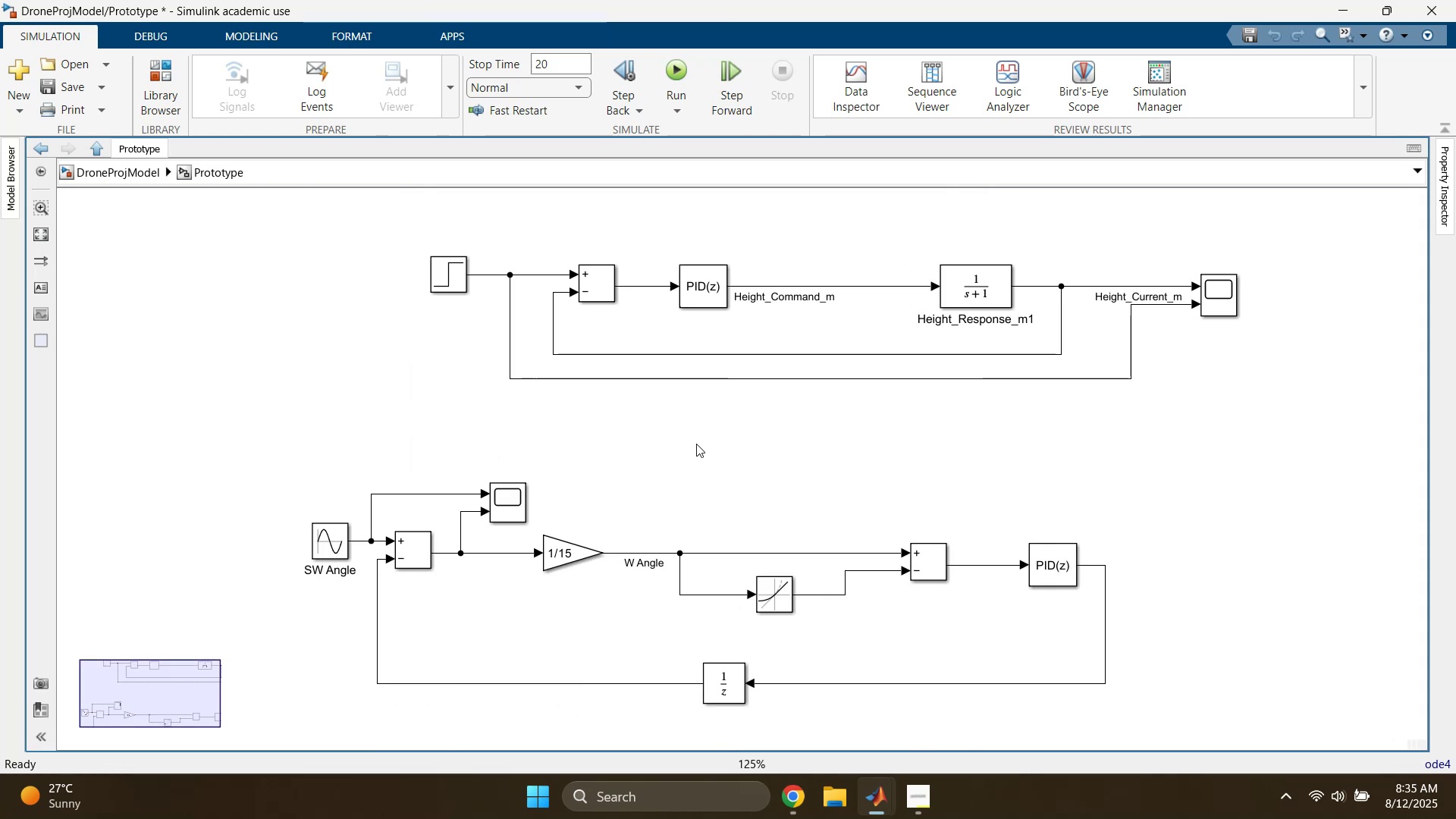 
left_click([696, 444])
 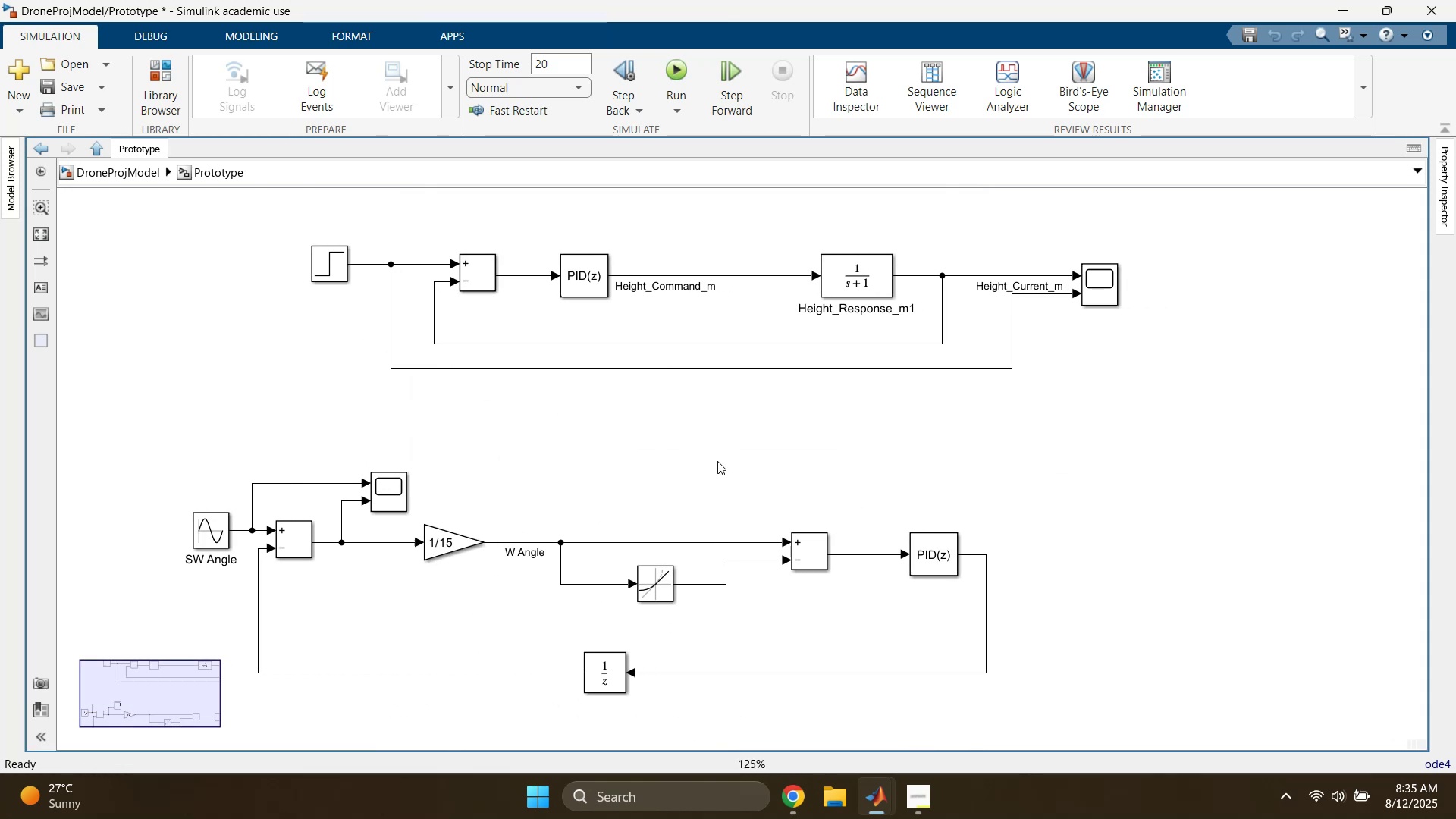 
double_click([858, 482])
 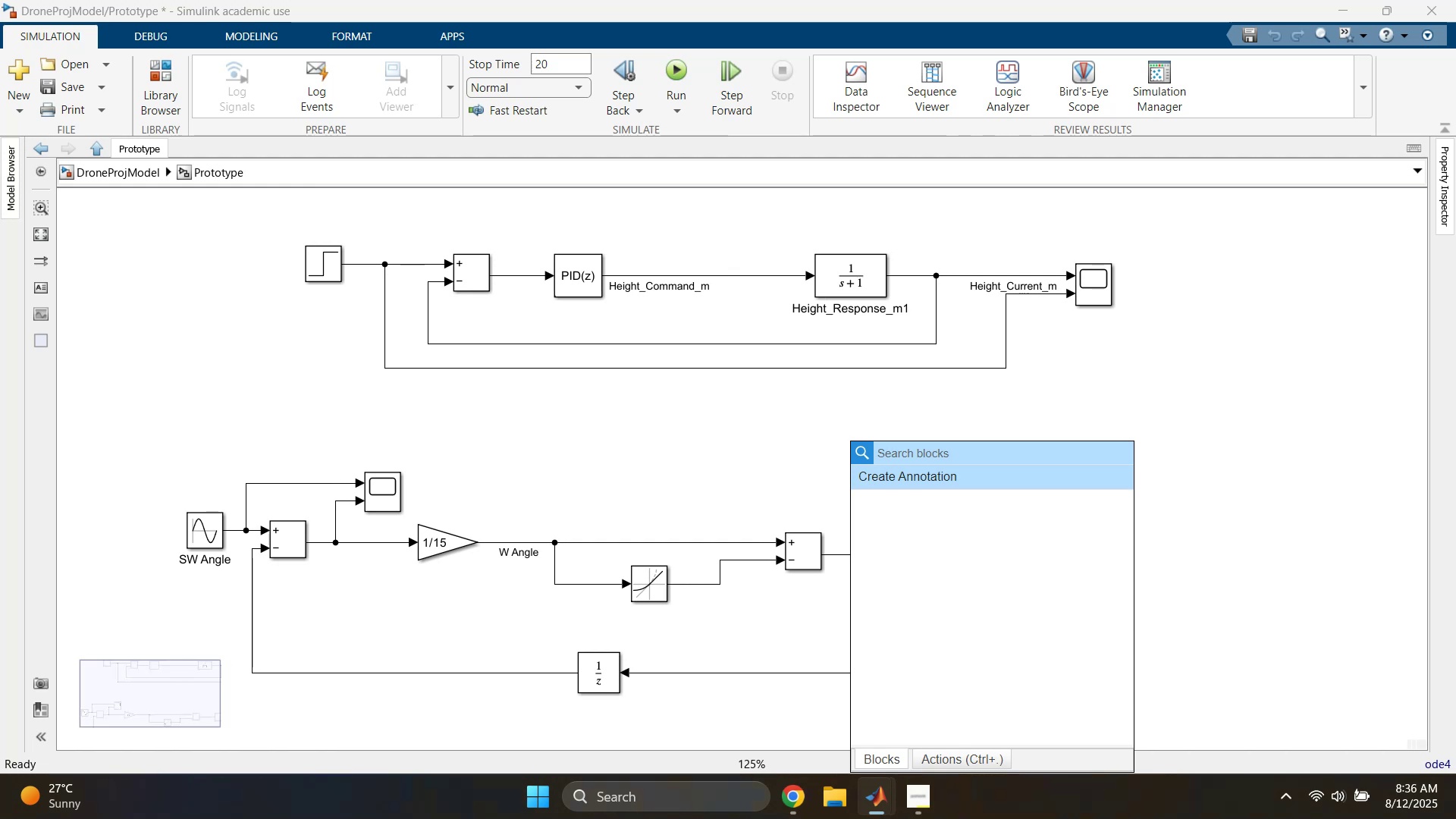 
left_click([776, 410])
 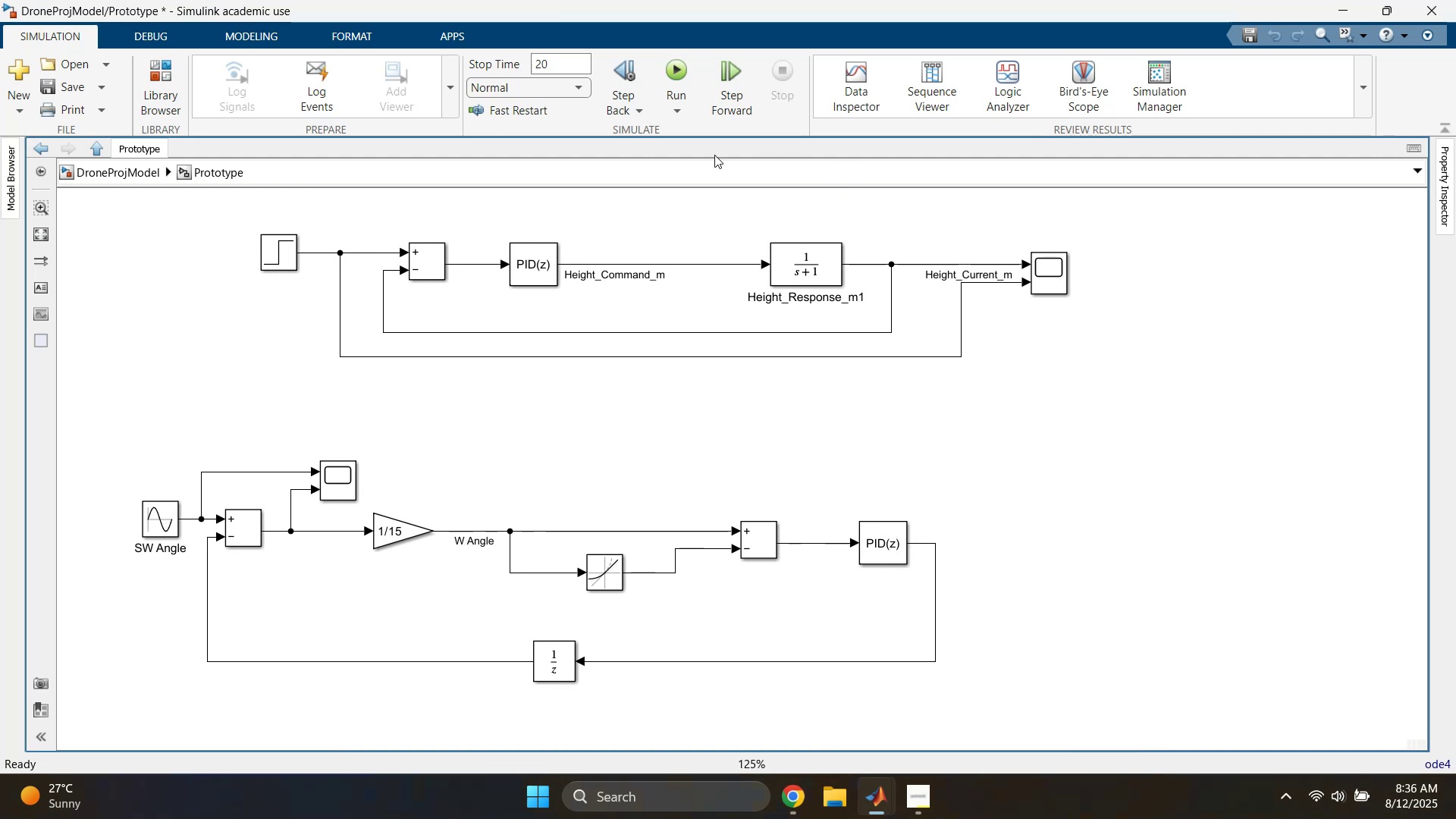 
left_click([148, 174])
 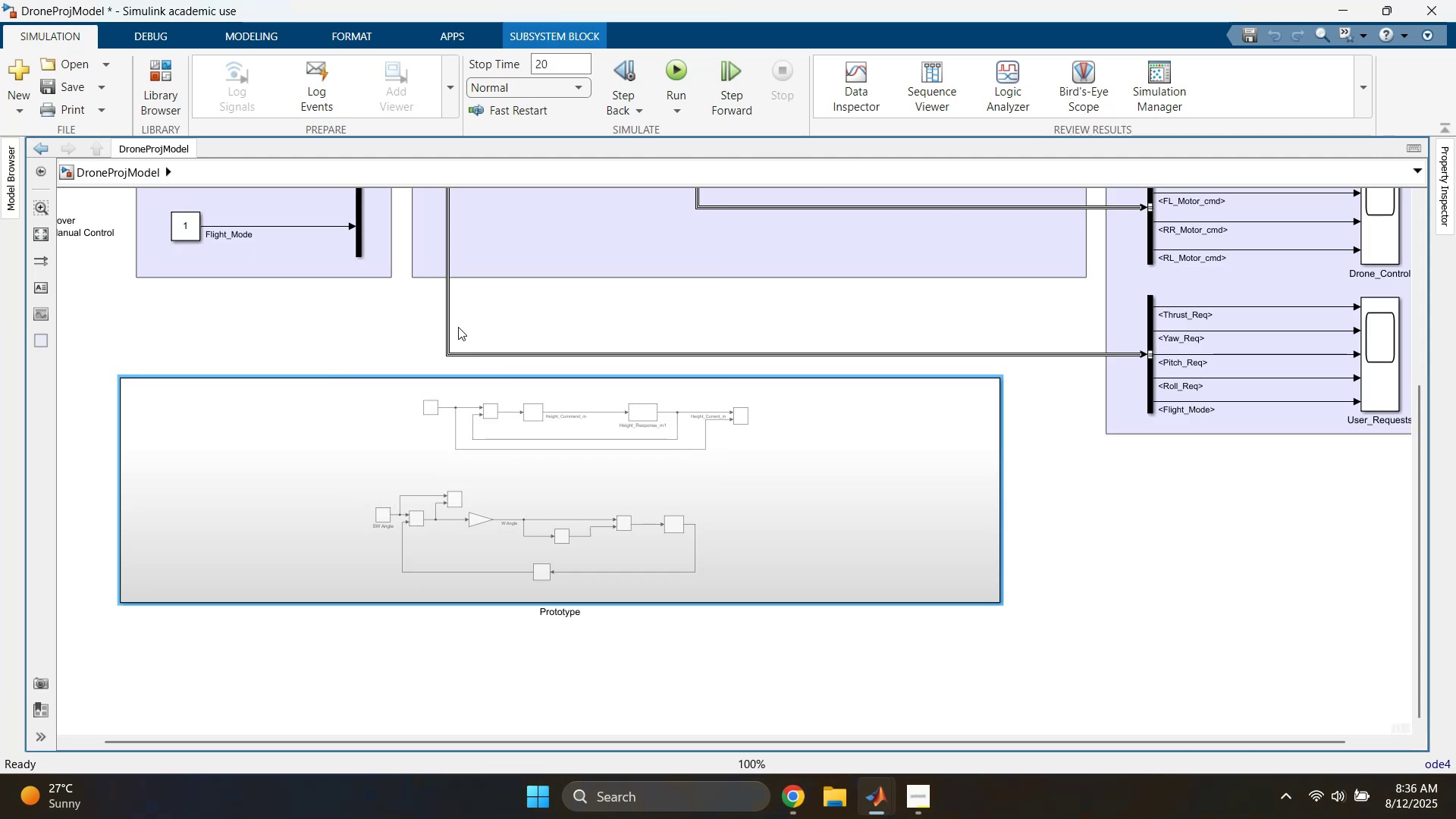 
left_click([408, 320])
 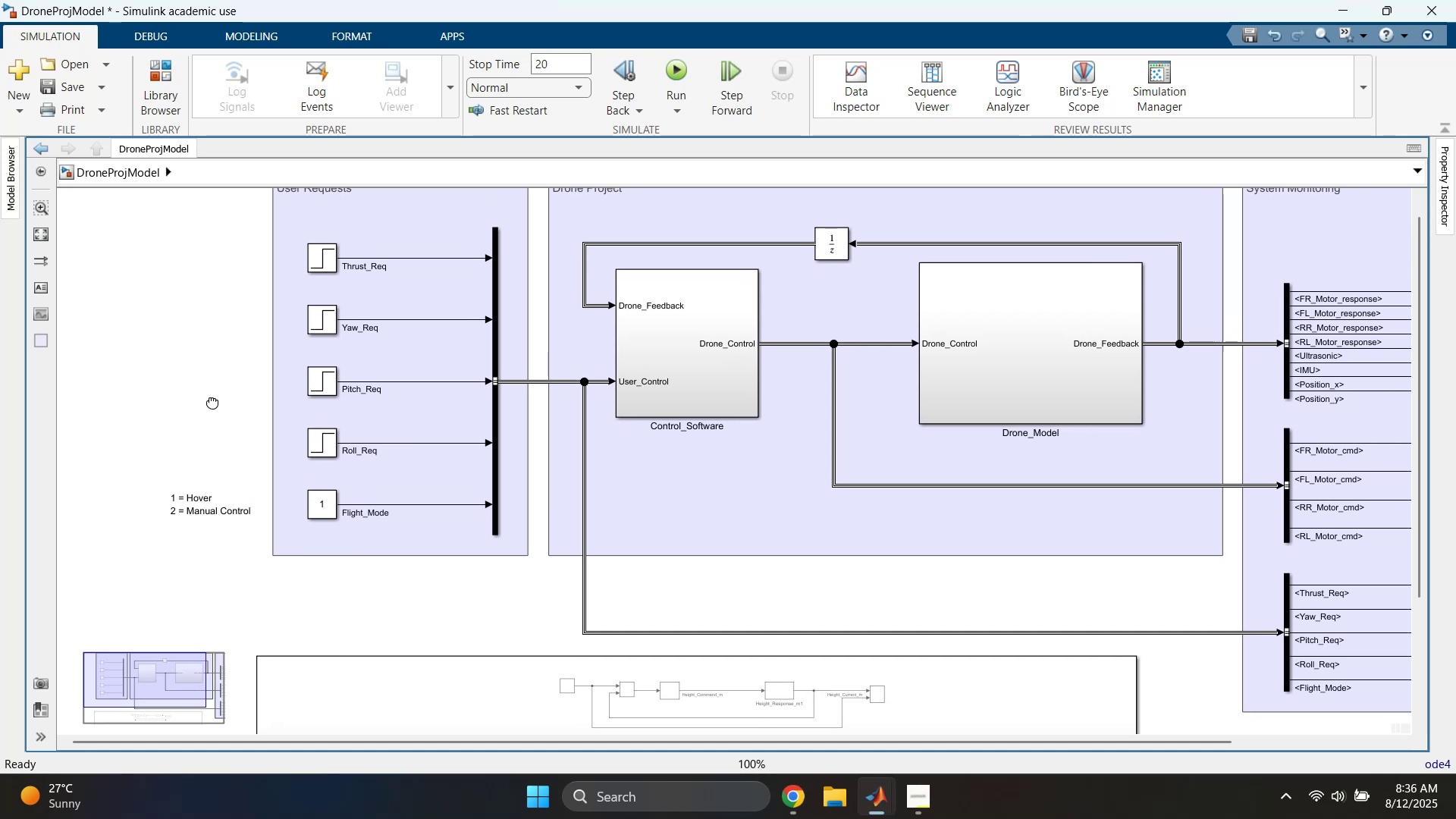 
scroll: coordinate [243, 444], scroll_direction: up, amount: 1.0
 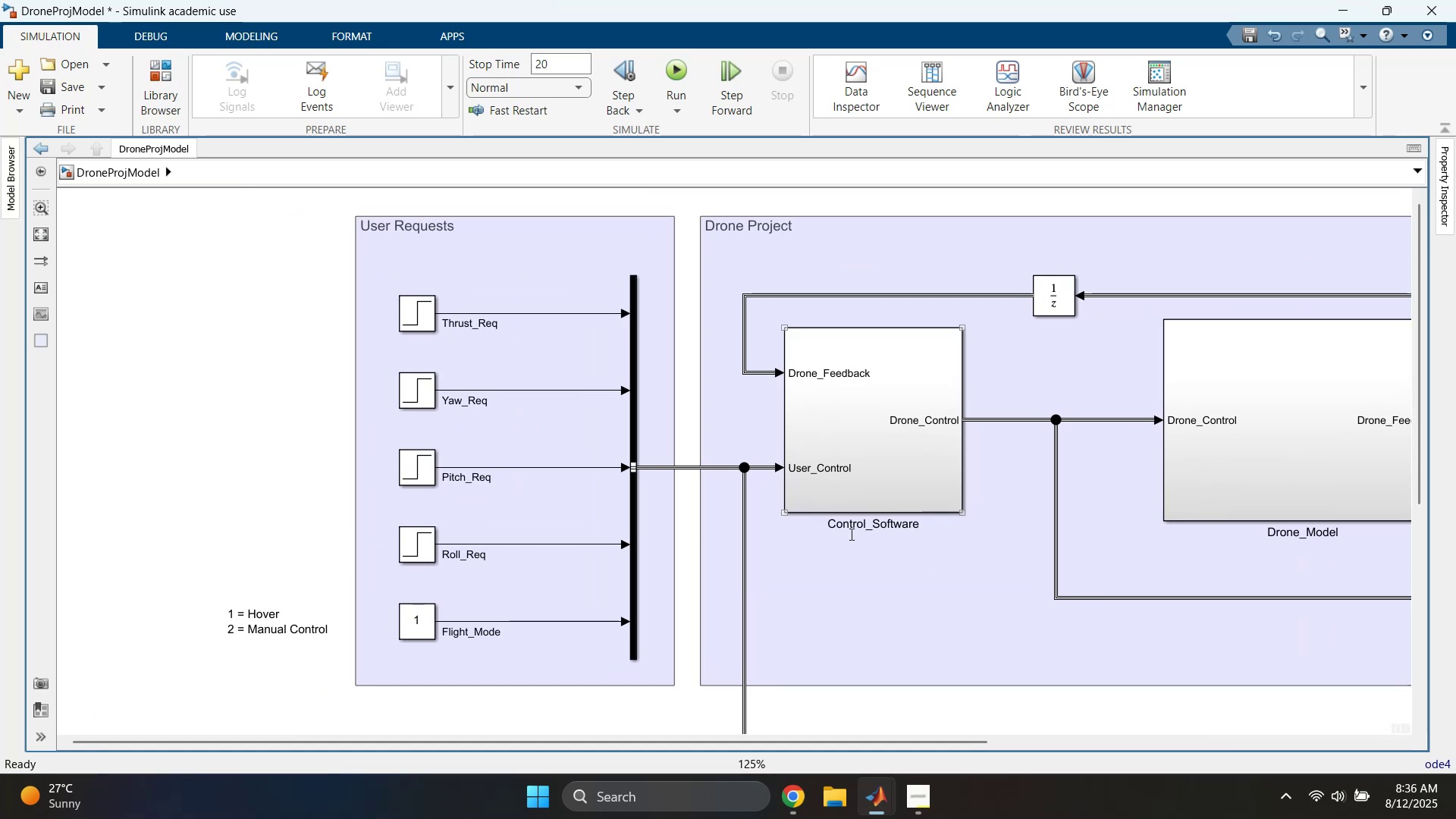 
wait(6.99)
 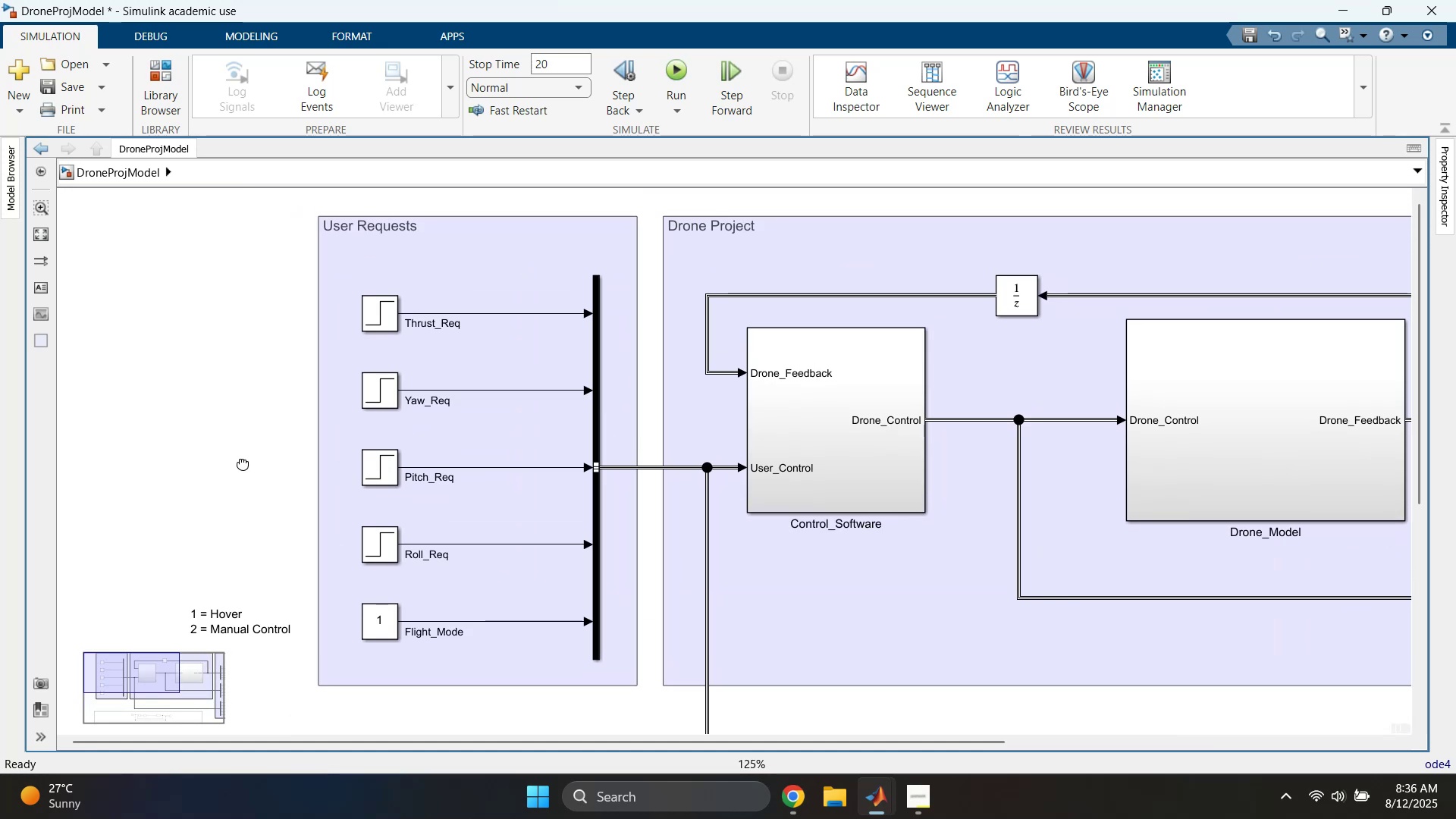 
double_click([634, 475])
 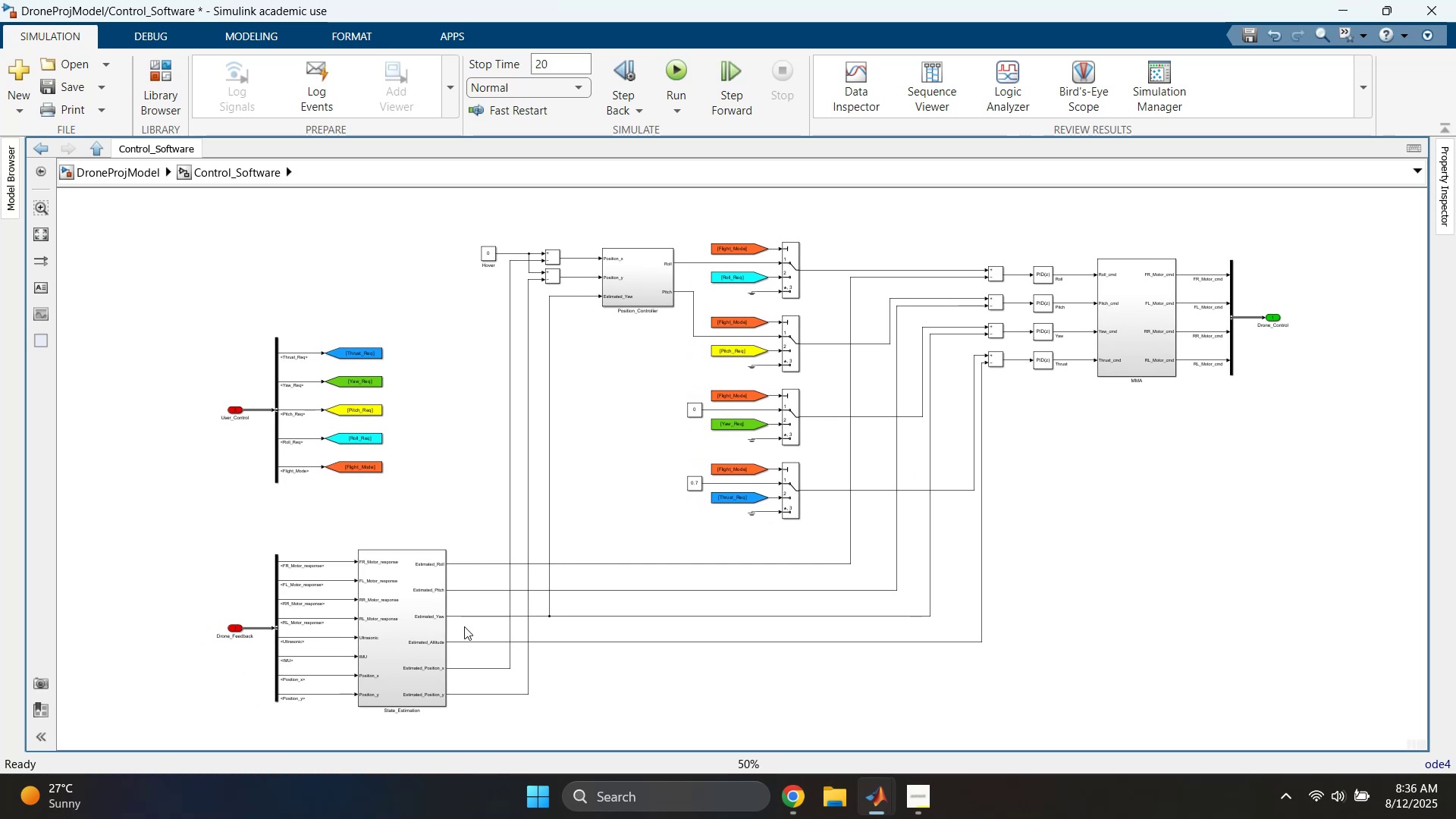 
left_click_drag(start_coordinate=[214, 334], to_coordinate=[426, 487])
 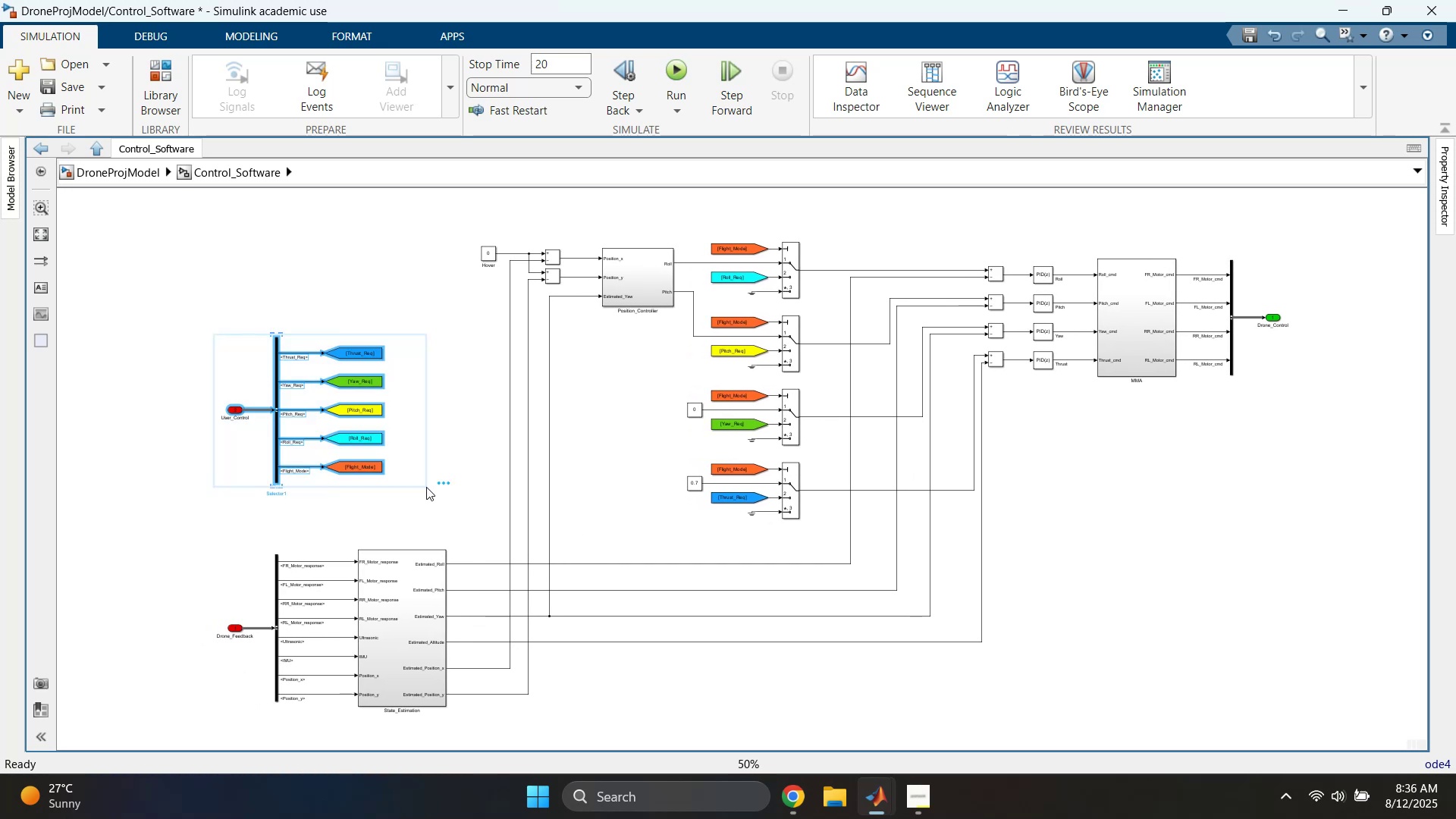 
hold_key(key=ArrowDown, duration=1.5)
 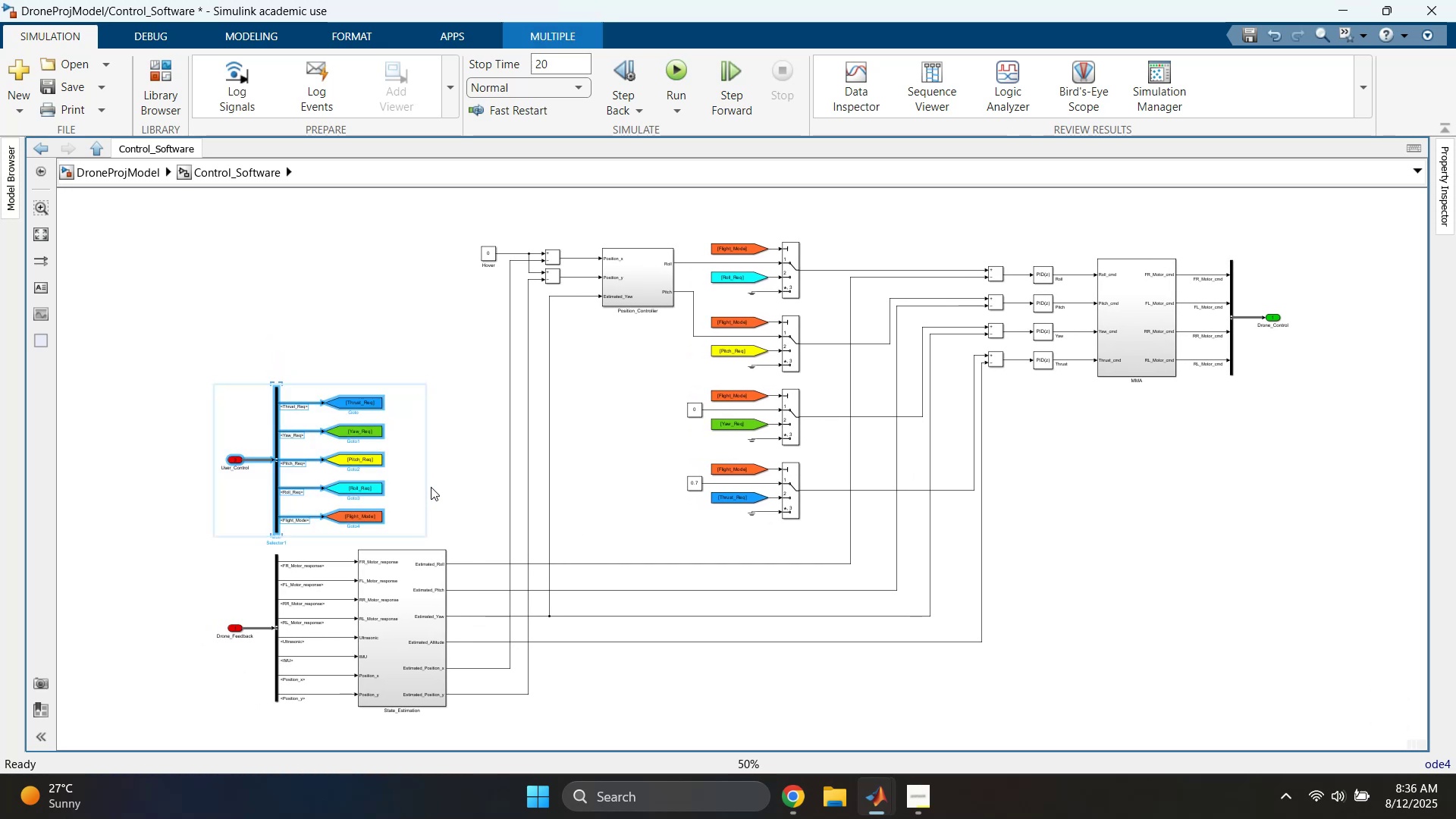 
left_click([453, 475])
 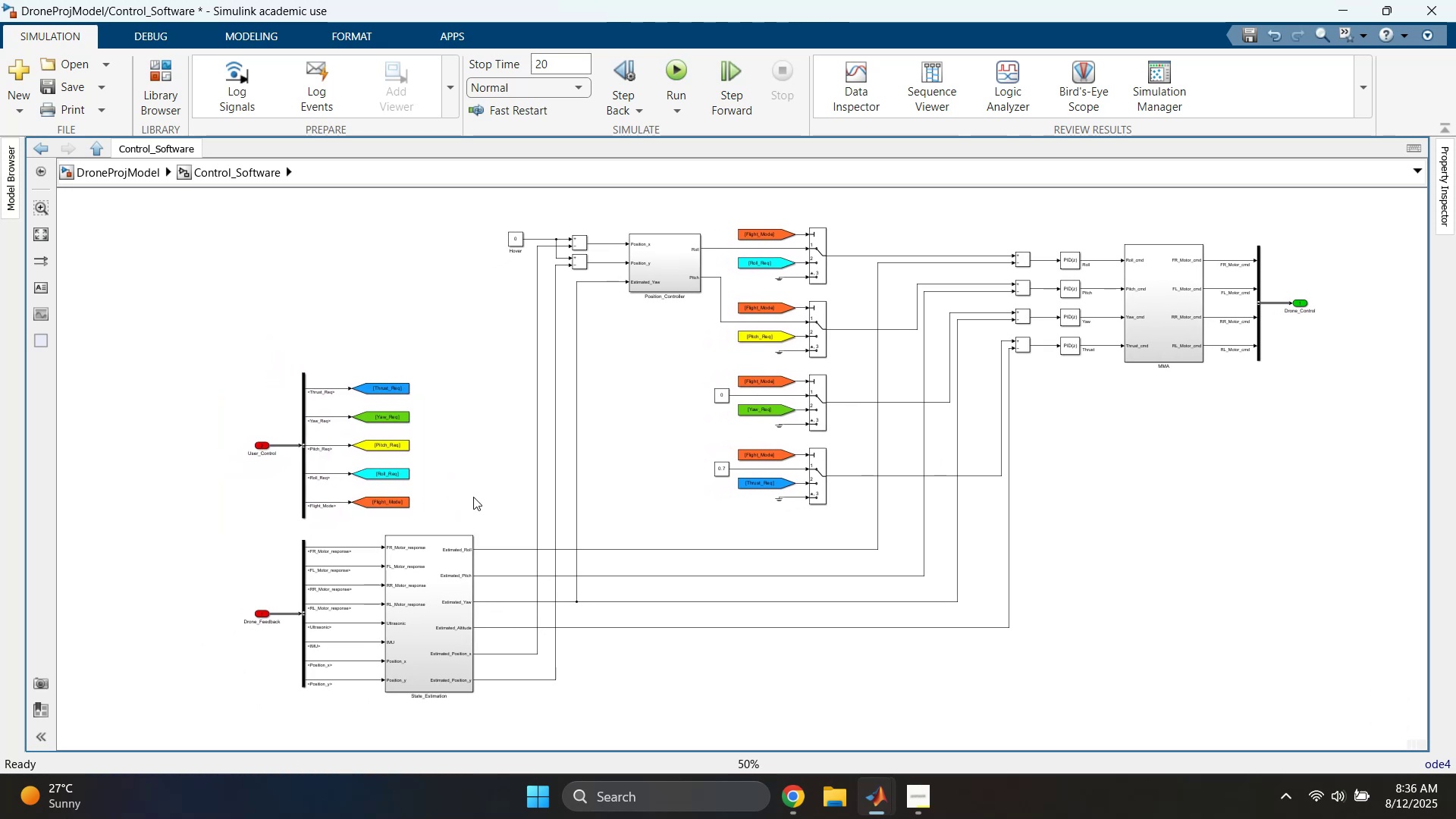 
scroll: coordinate [510, 549], scroll_direction: up, amount: 7.0
 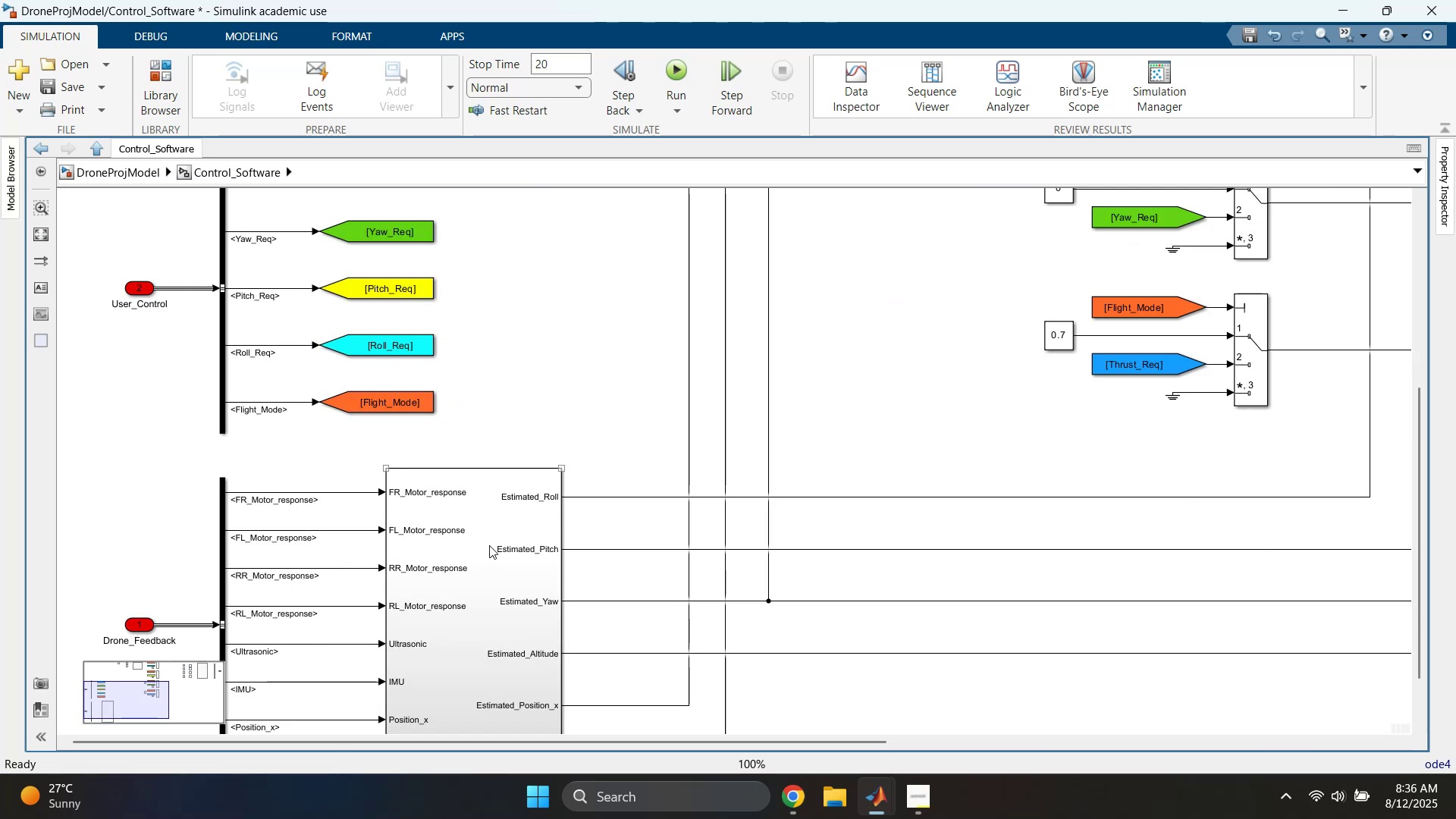 
double_click([485, 543])
 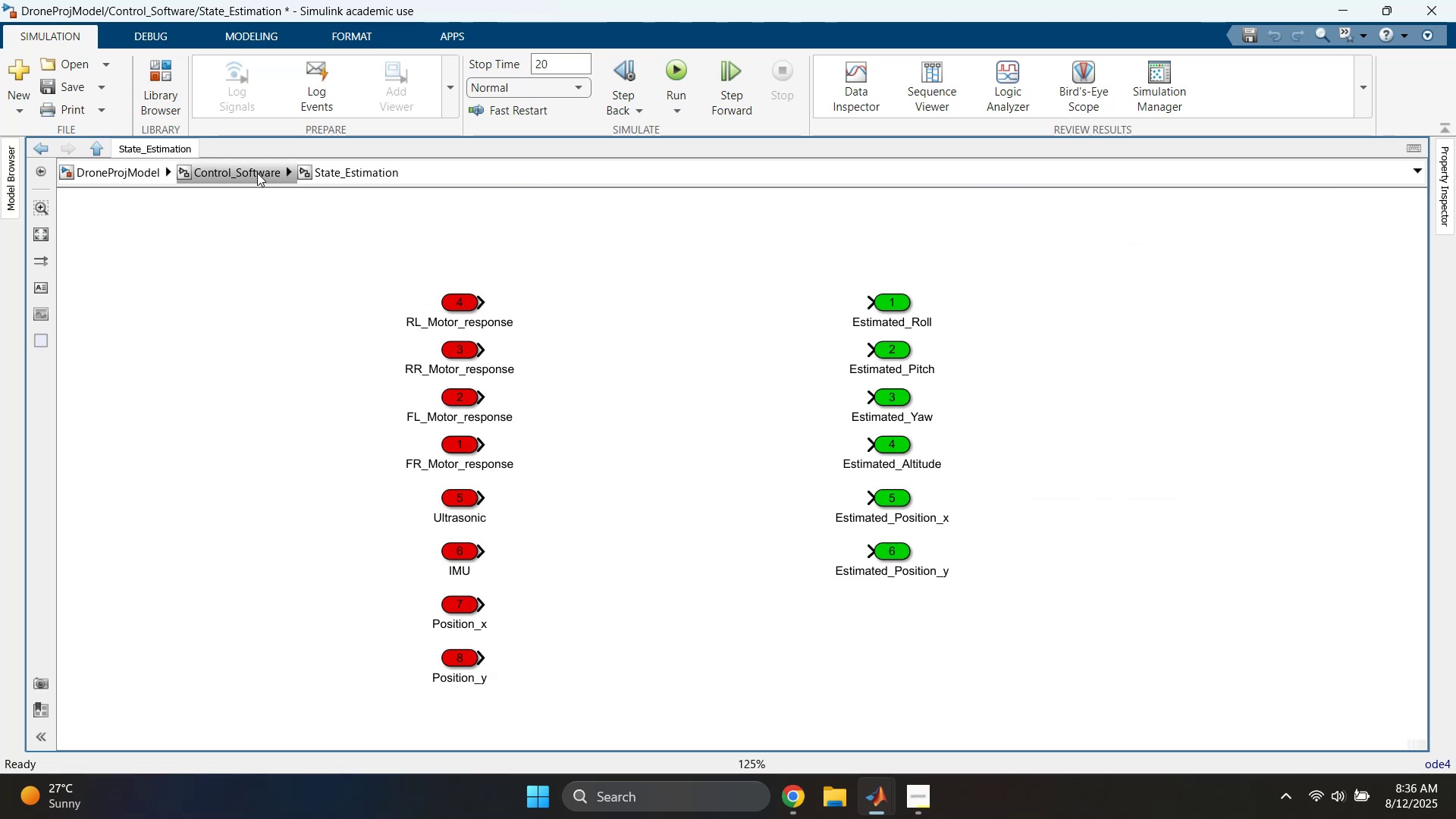 
left_click([257, 173])
 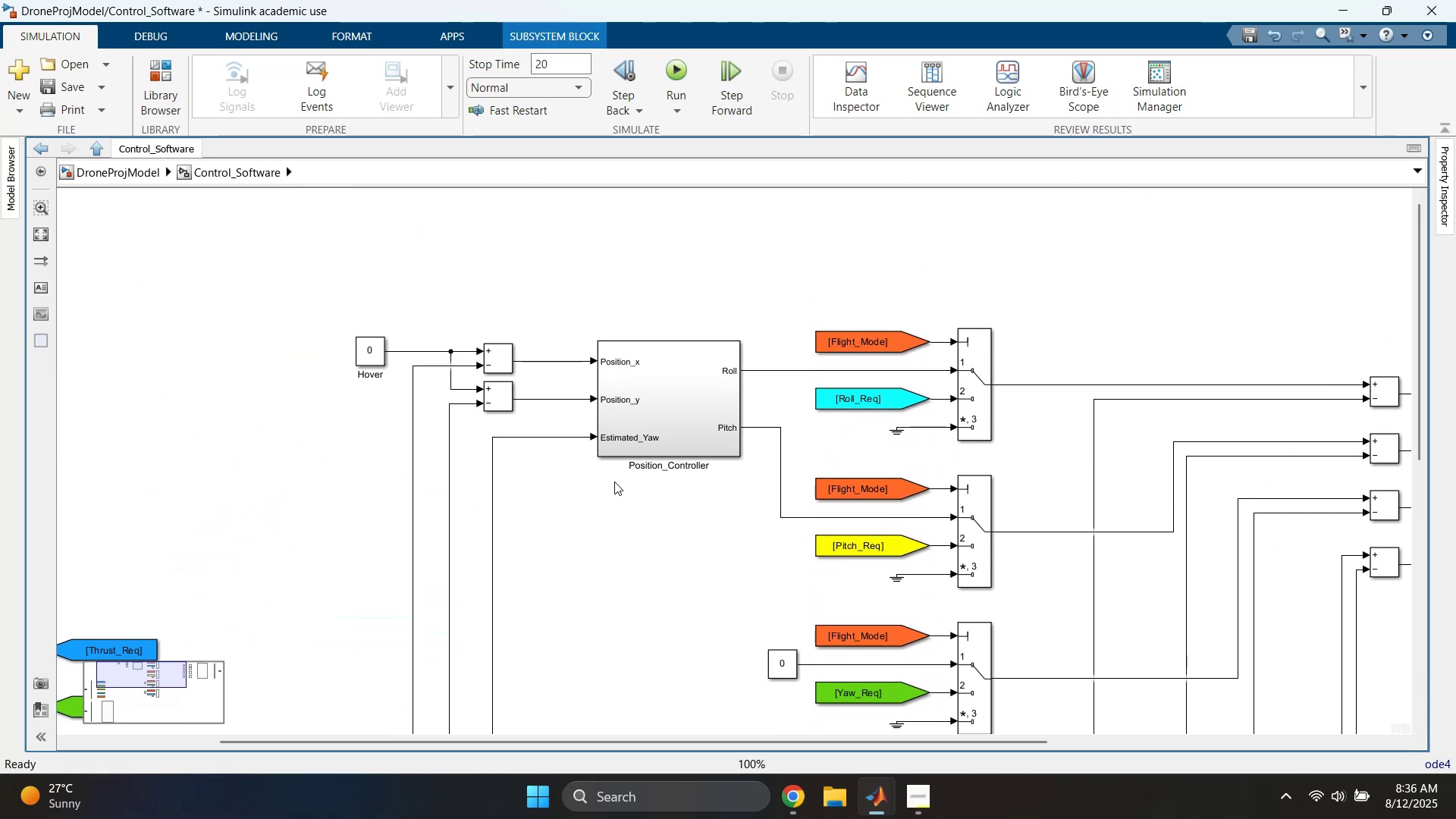 
scroll: coordinate [569, 537], scroll_direction: up, amount: 2.0
 